 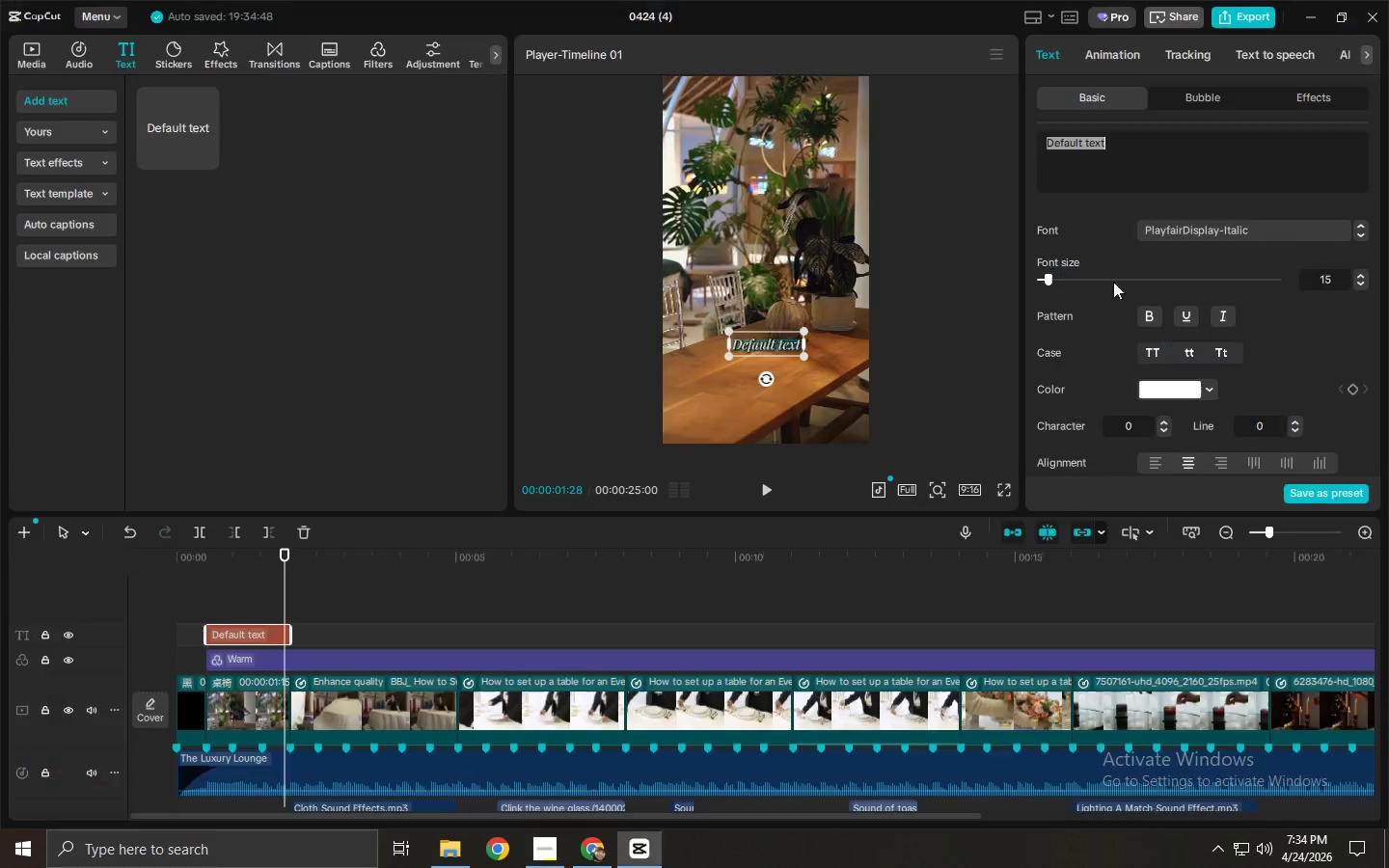 
type(AThe )
key(Backspace)
key(Backspace)
key(Backspace)
key(Backspace)
key(Backspace)
key(Backspace)
type(The anatomy )
key(Backspace)
key(Backspace)
key(Backspace)
key(Backspace)
key(Backspace)
key(Backspace)
key(Backspace)
key(Backspace)
type(Anatomy of a Table s)
key(Backspace)
key(Backspace)
type(scape)
 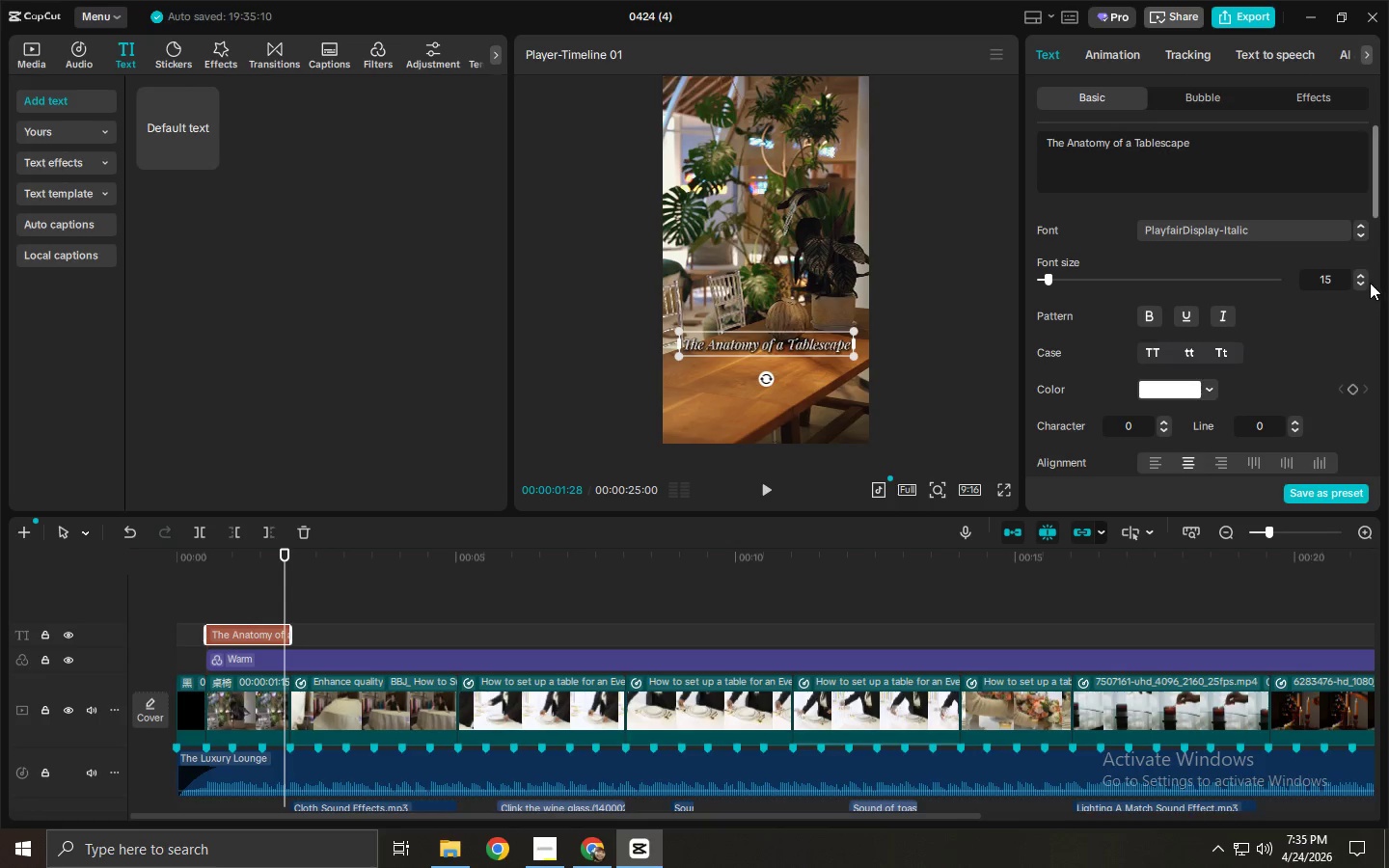 
double_click([1361, 285])
 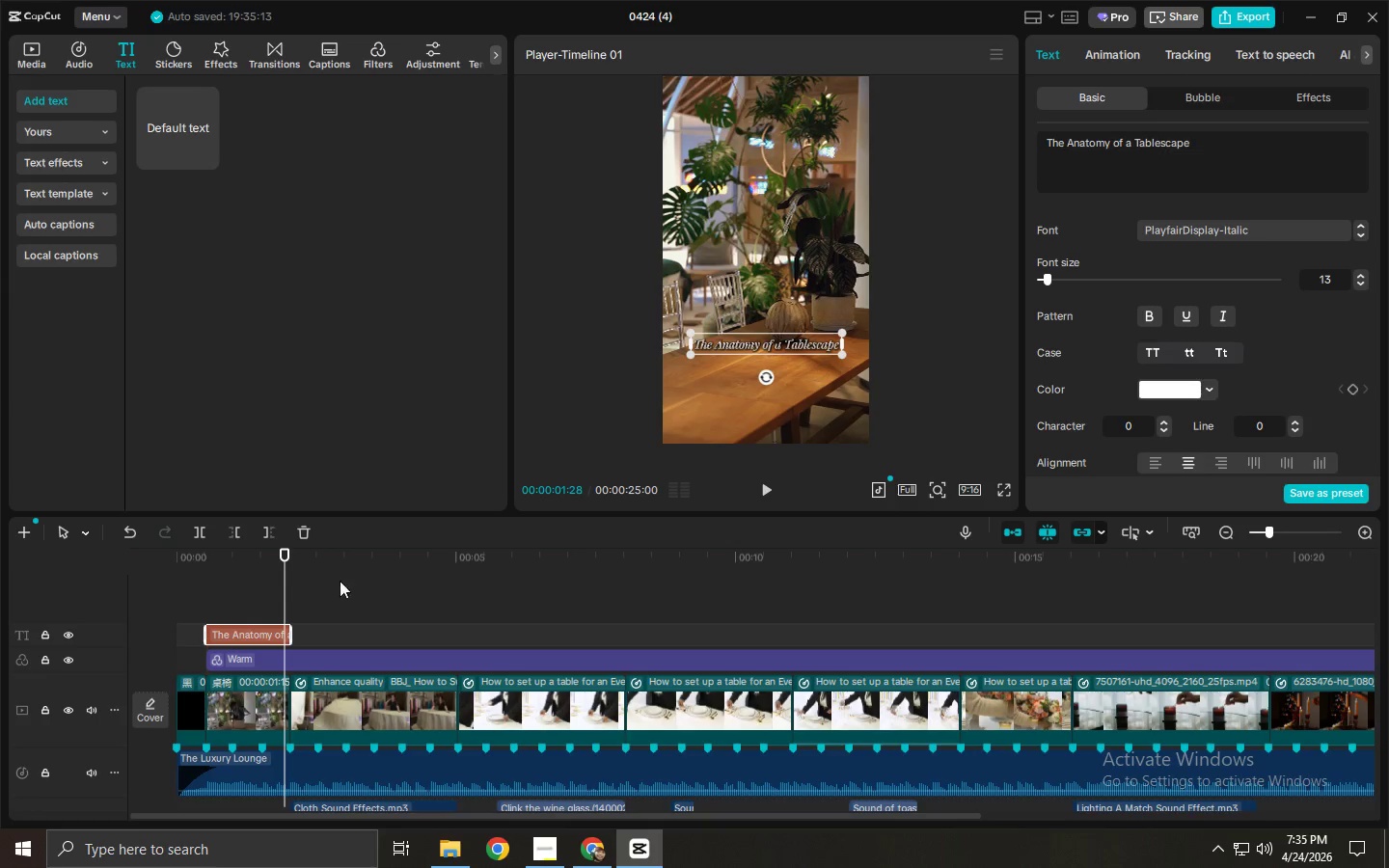 
left_click_drag(start_coordinate=[255, 553], to_coordinate=[95, 558])
 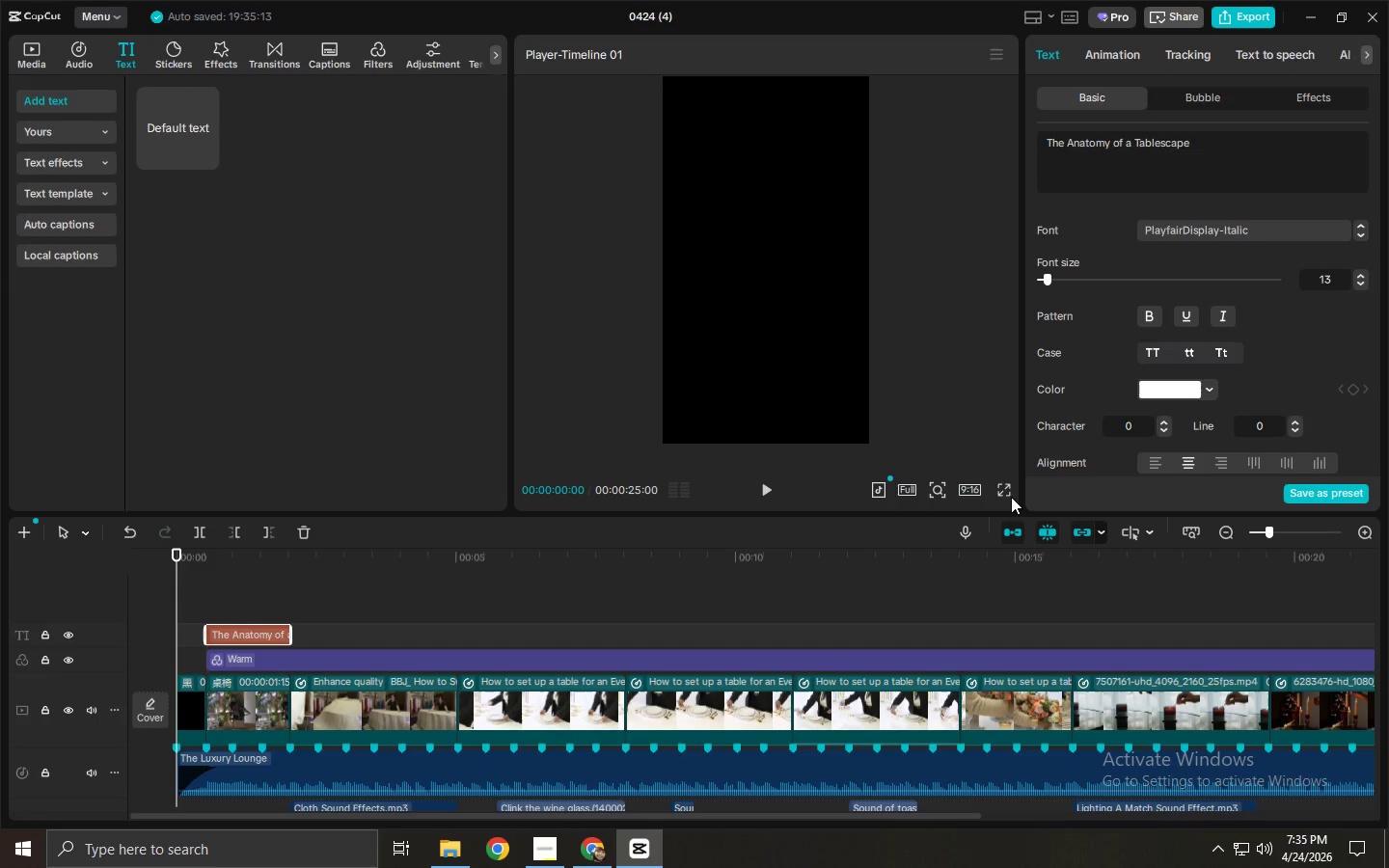 
left_click([1006, 489])
 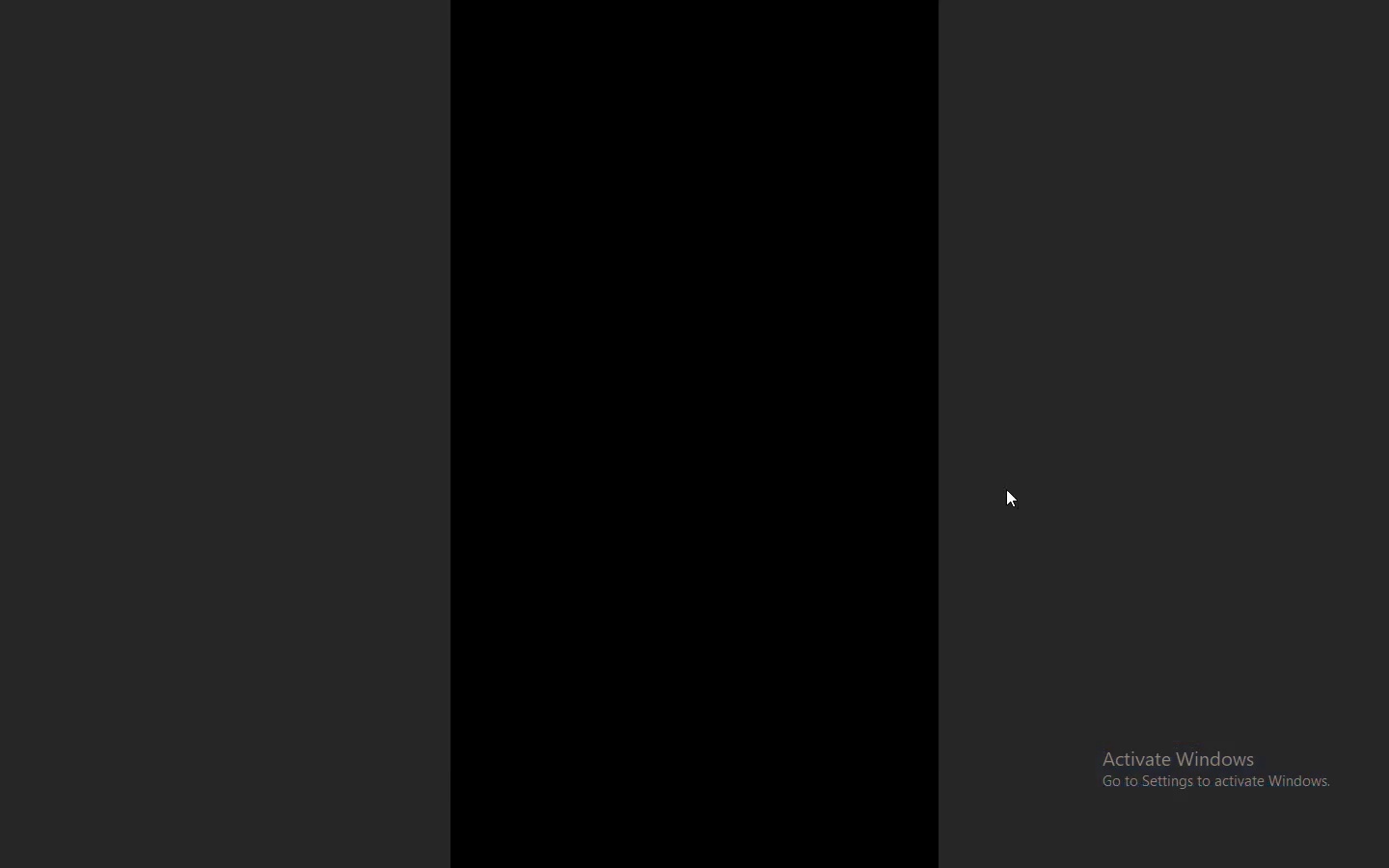 
key(Space)
 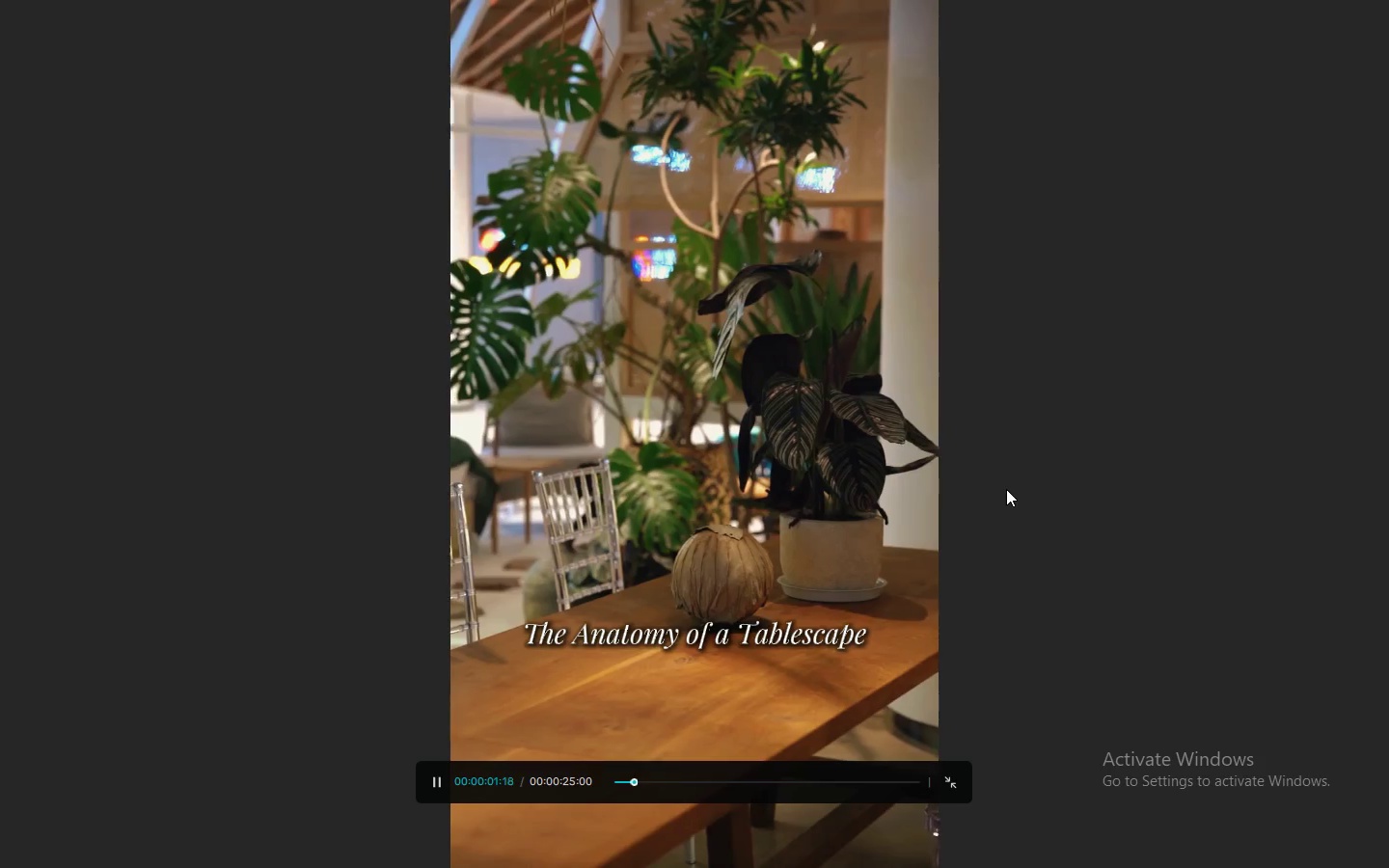 
key(Space)
 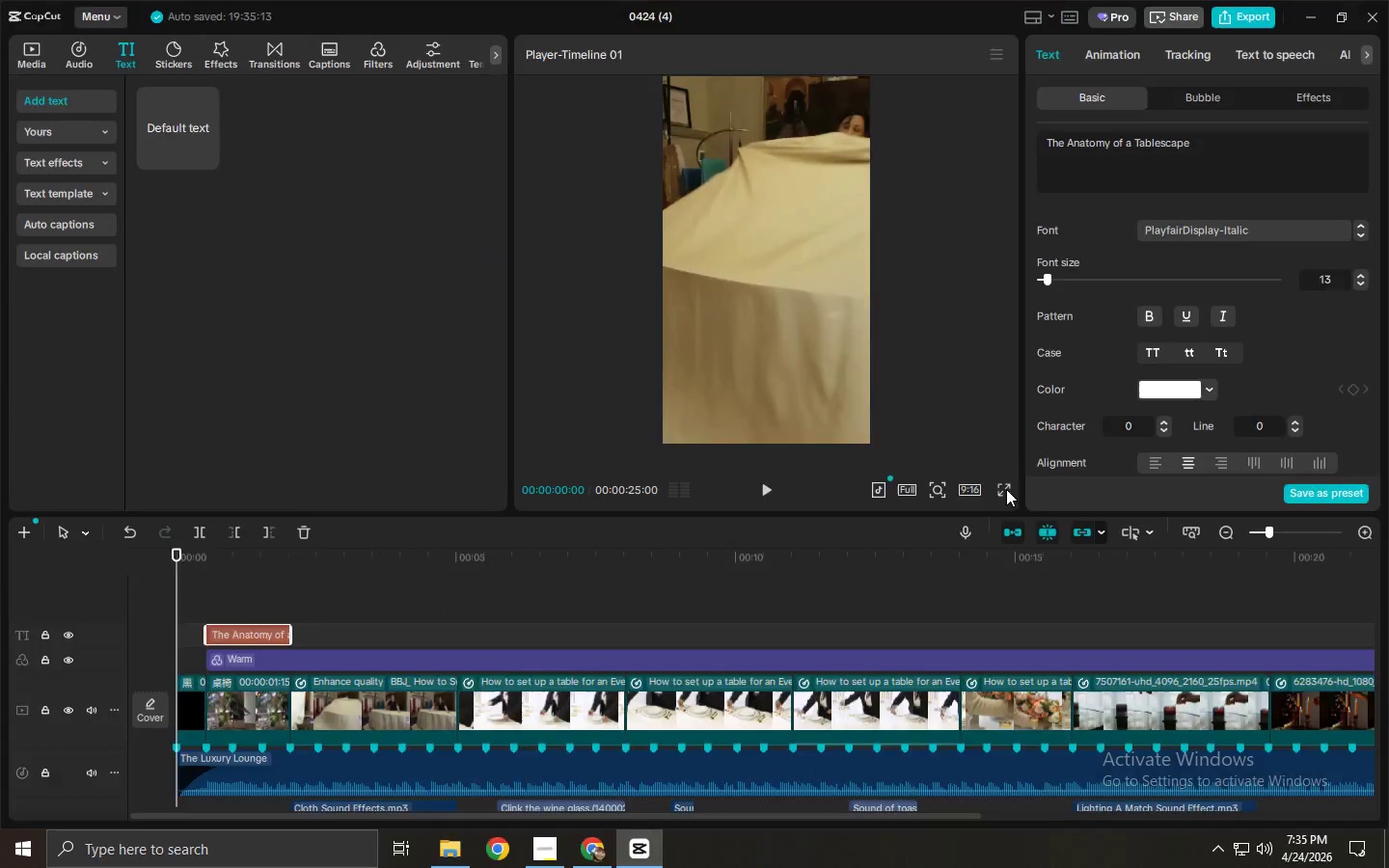 
key(Escape)
 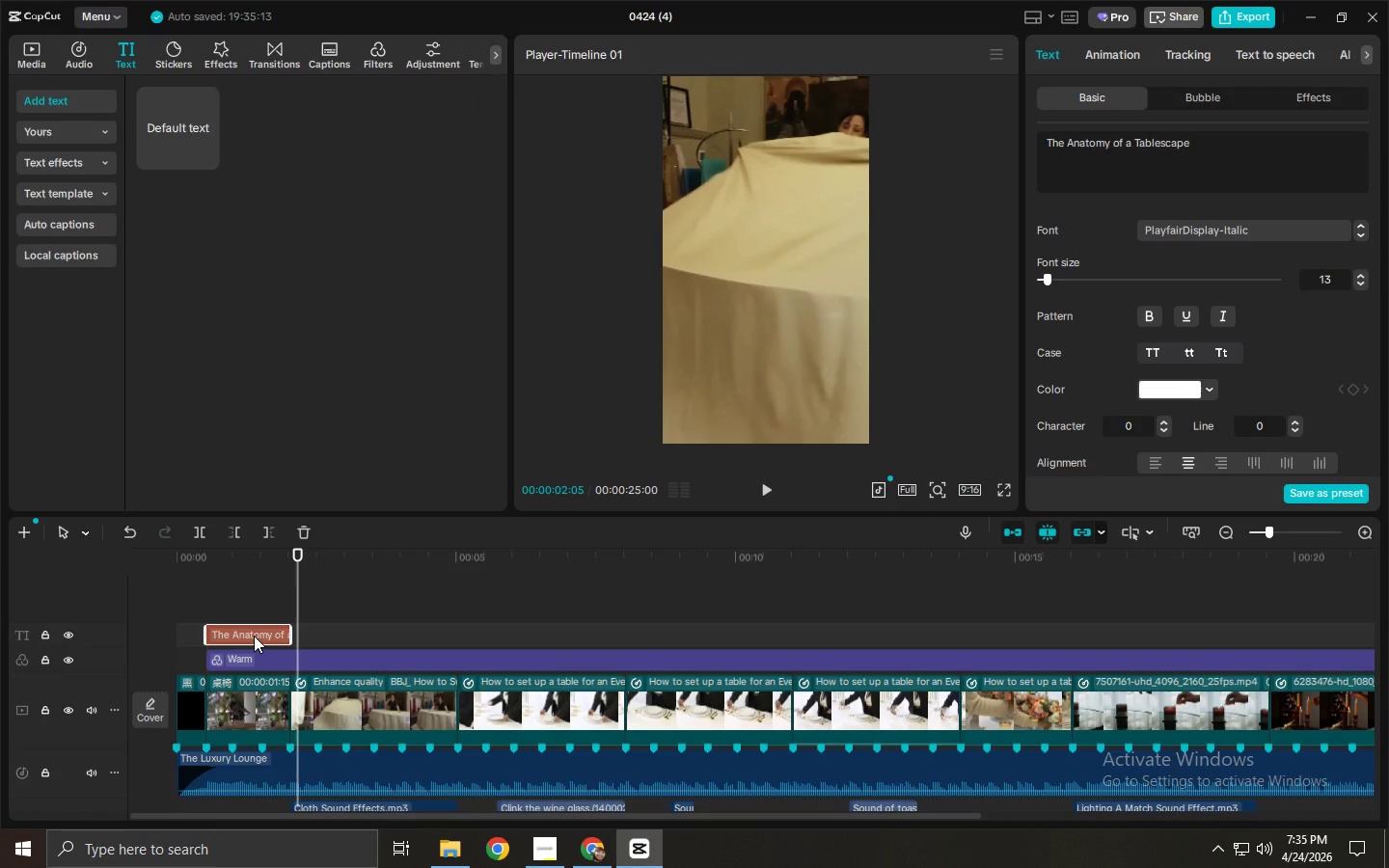 
hold_key(key=AltLeft, duration=1.5)
left_click_drag(start_coordinate=[254, 636], to_coordinate=[336, 638])
 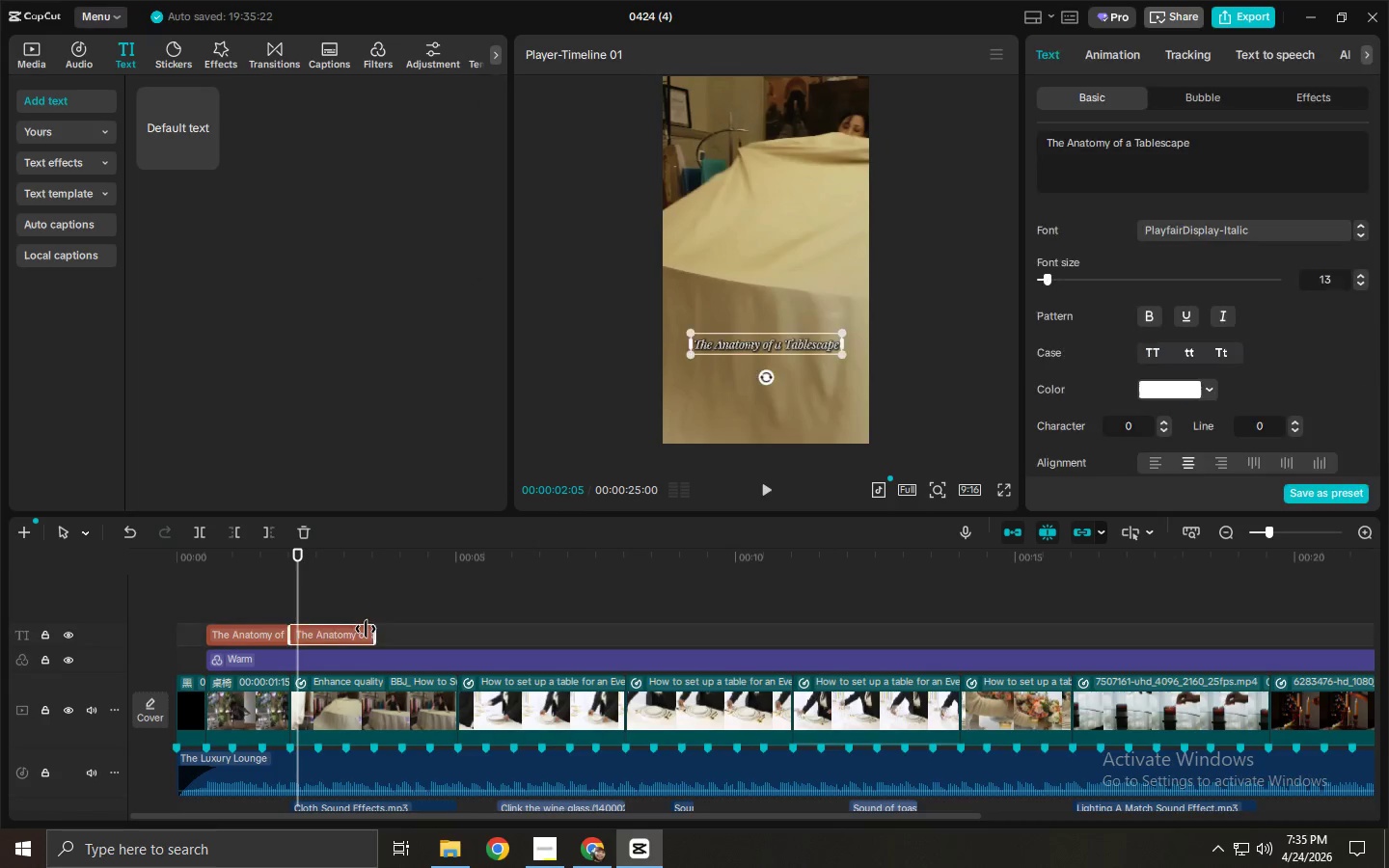 
hold_key(key=AltLeft, duration=0.75)
 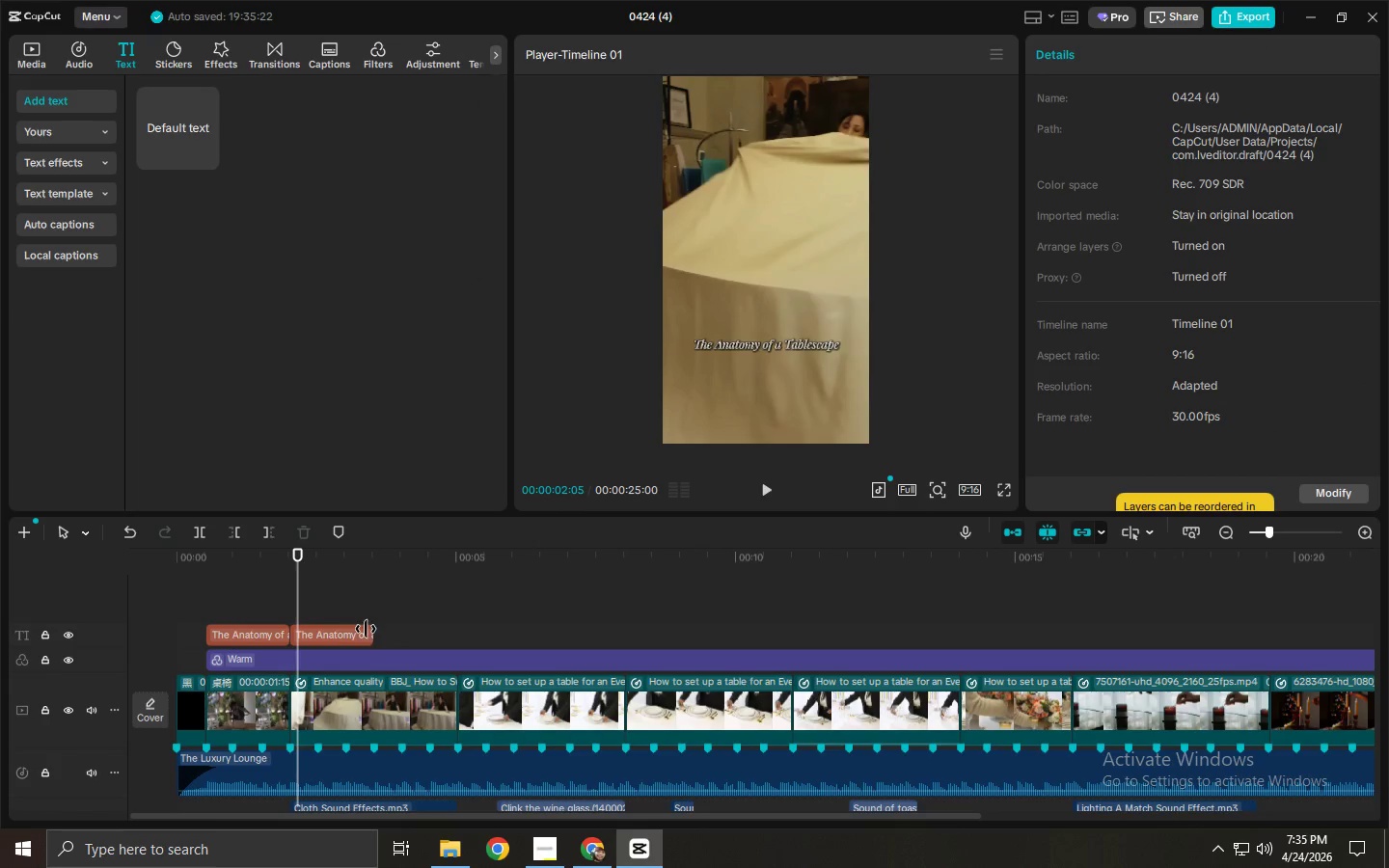 
left_click([366, 629])
 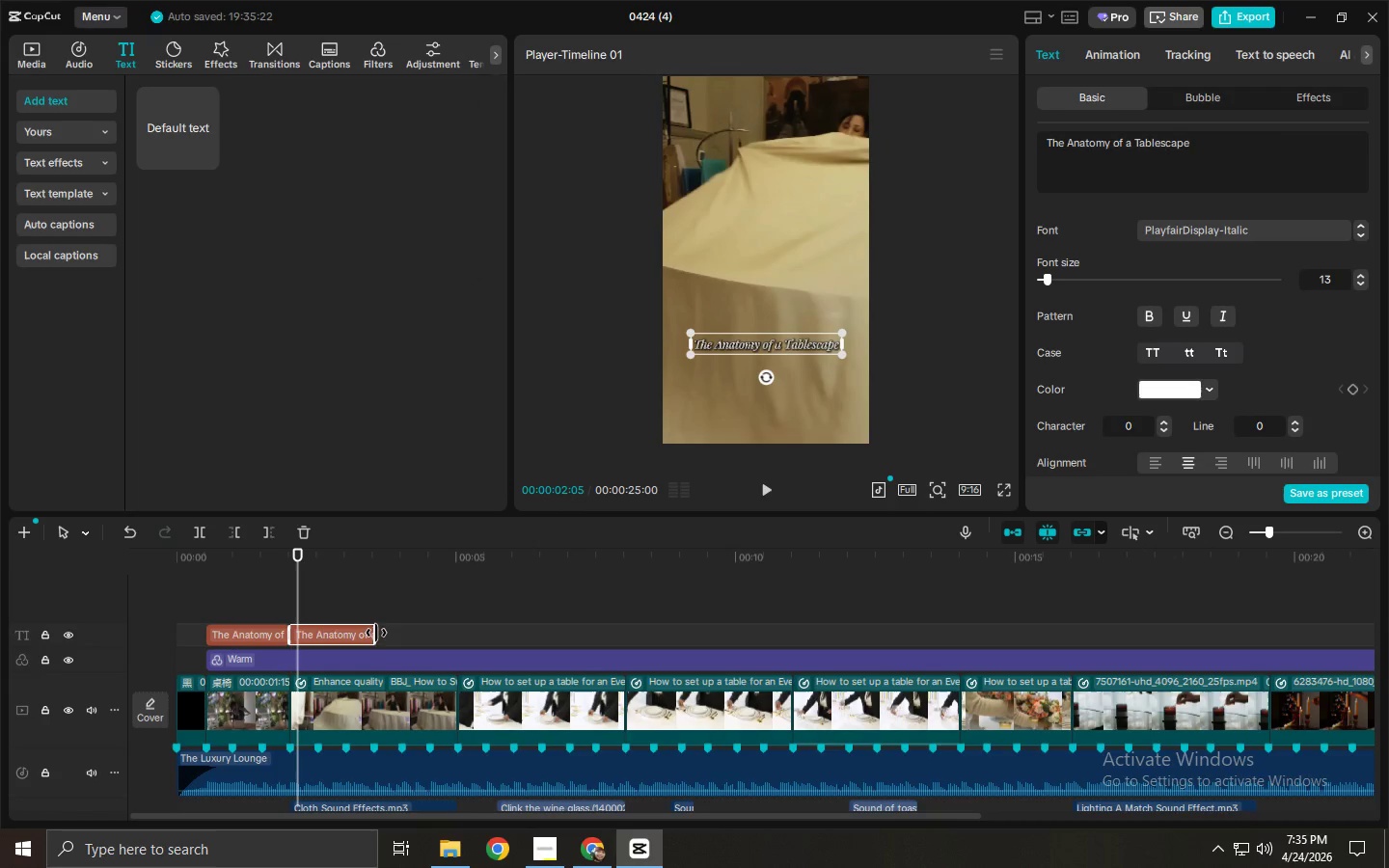 
left_click_drag(start_coordinate=[376, 633], to_coordinate=[459, 636])
 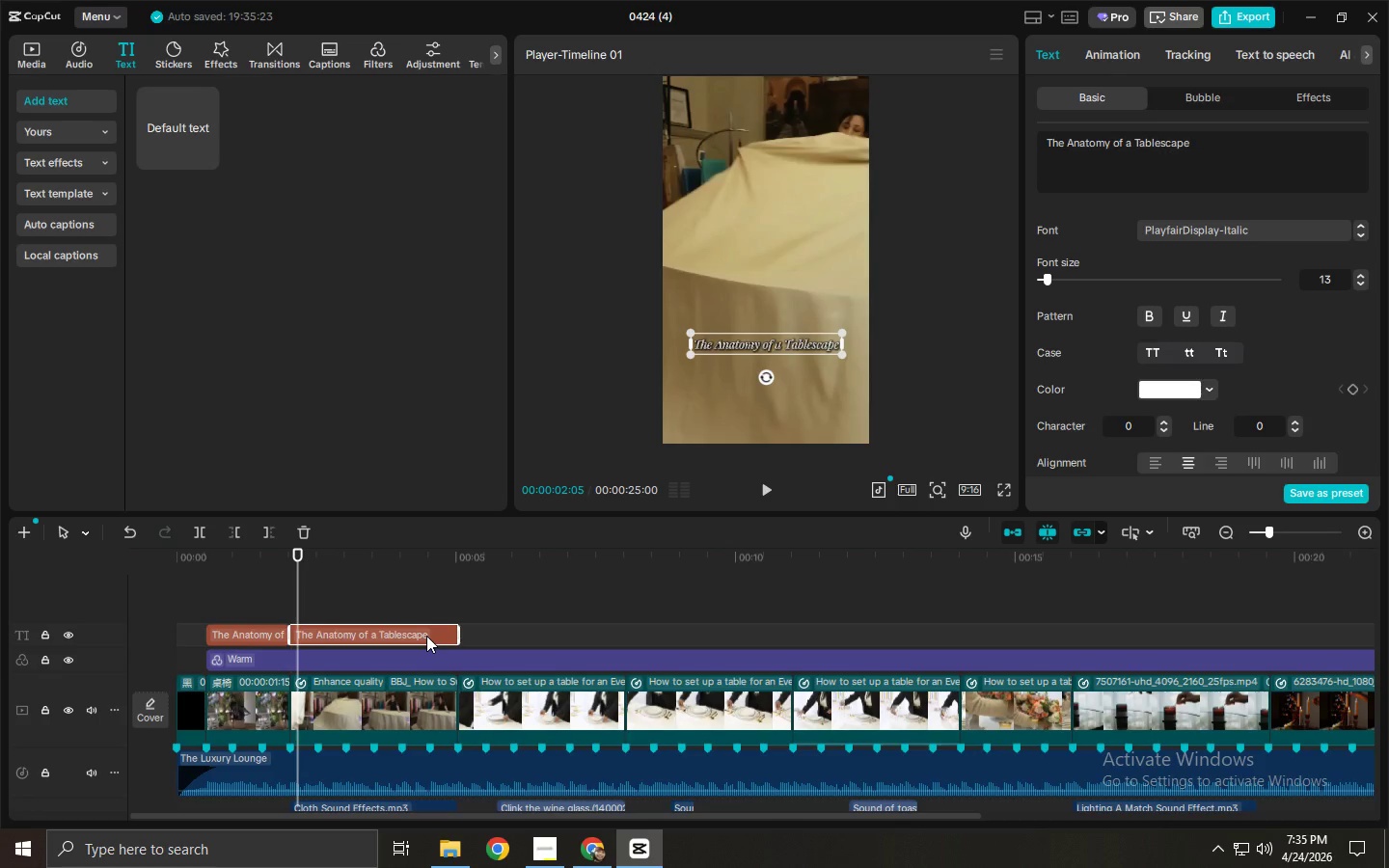 
left_click([426, 636])
 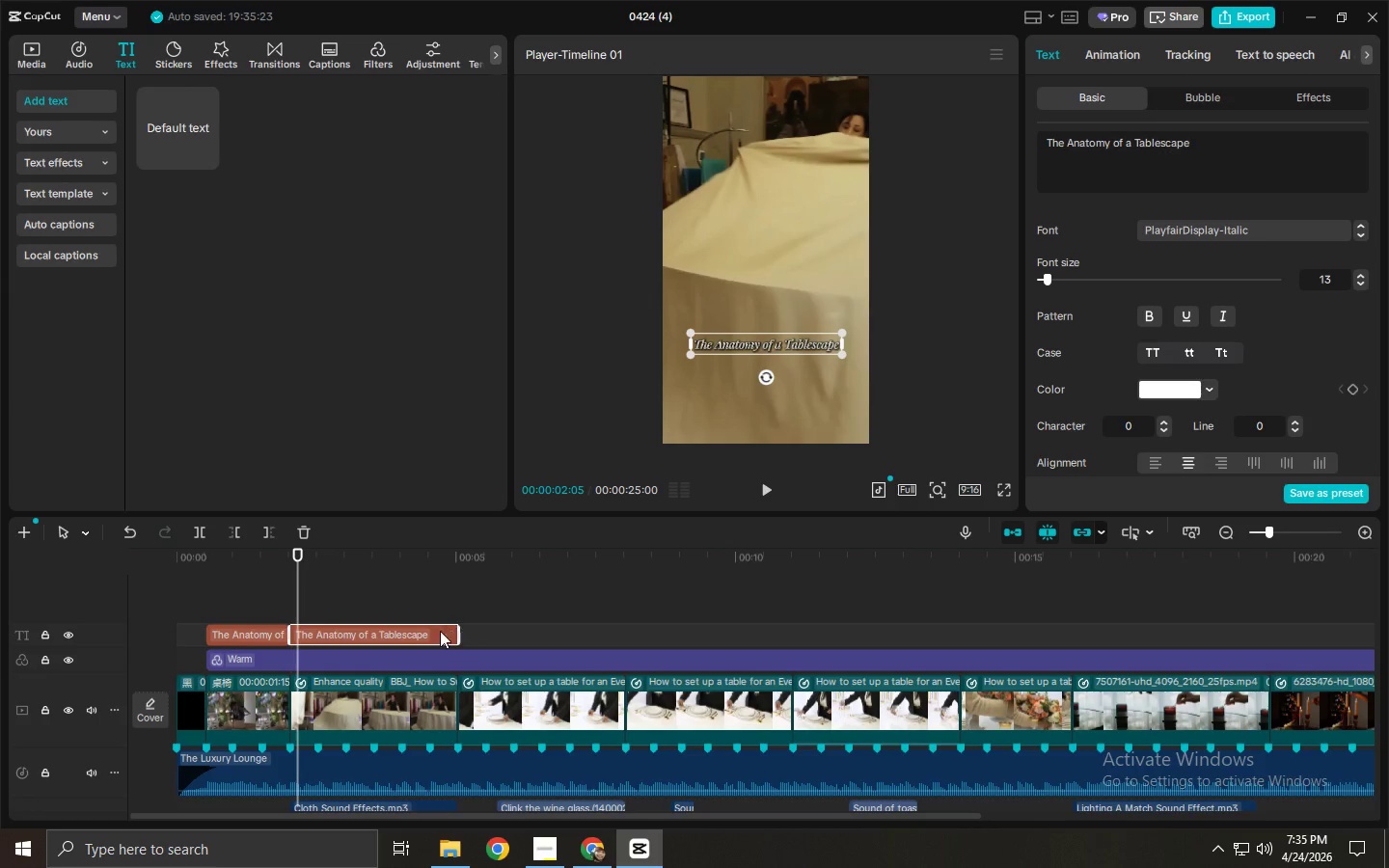 
left_click([395, 569])
 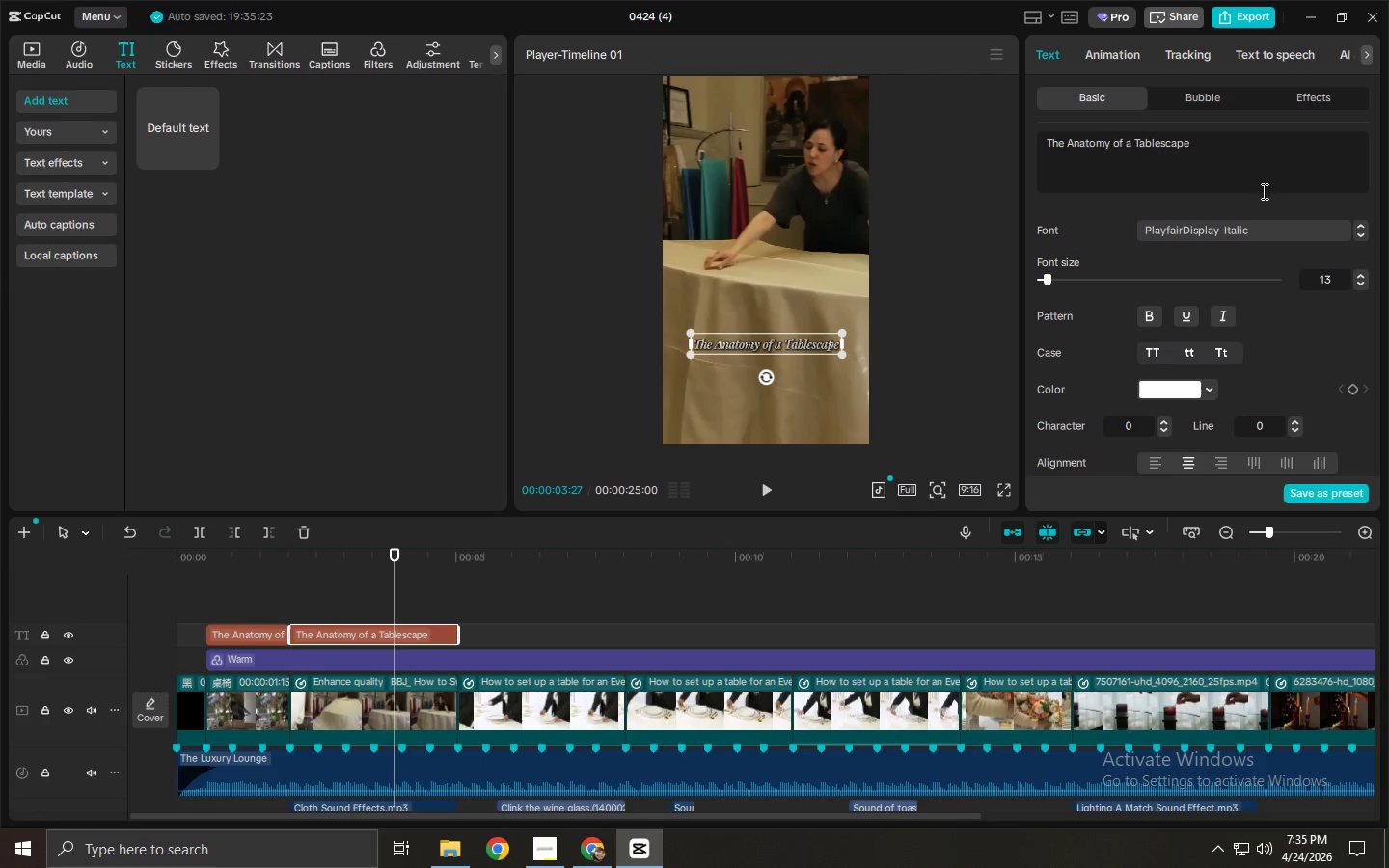 
key(Control+ControlLeft)
 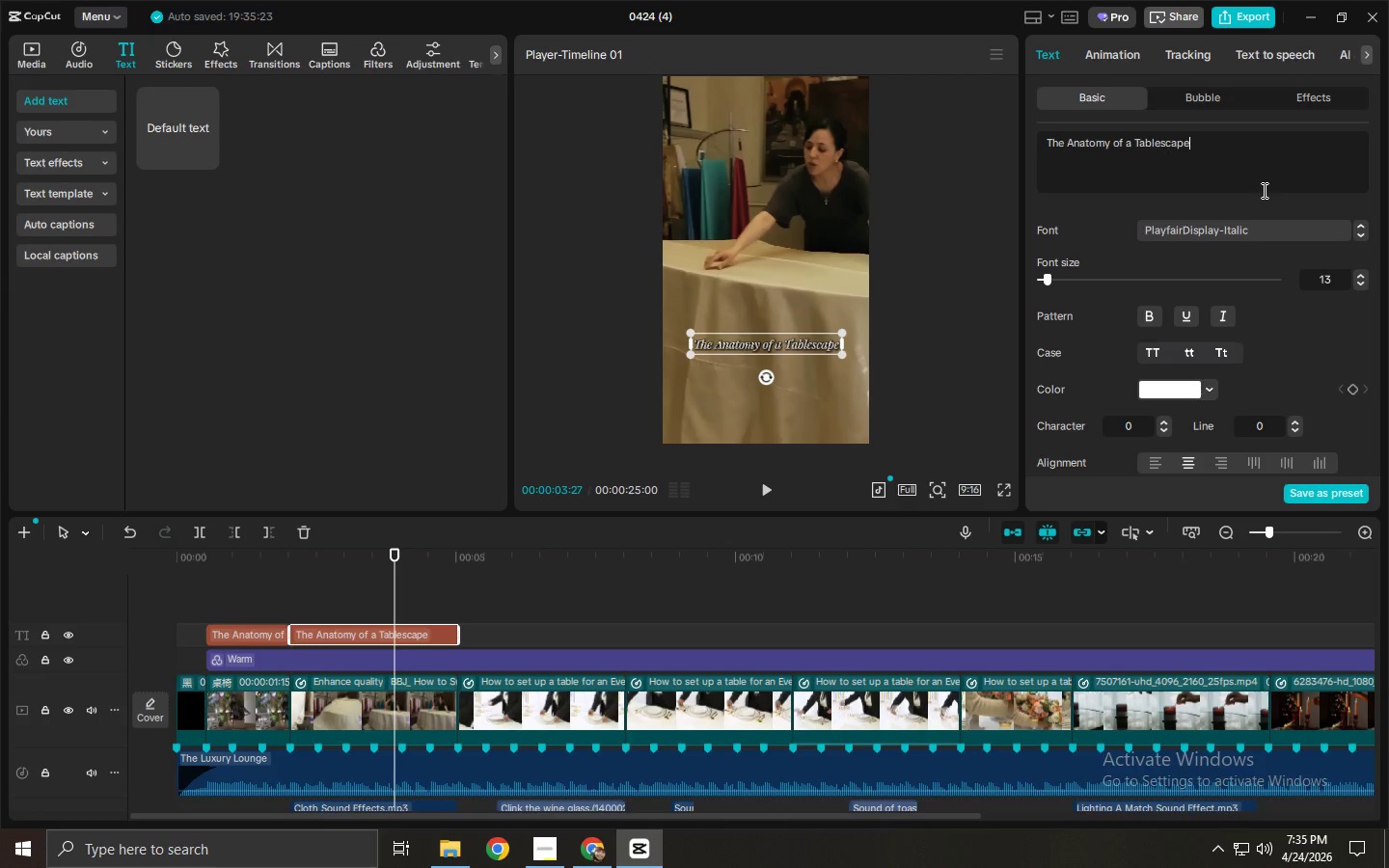 
key(Control+A)
 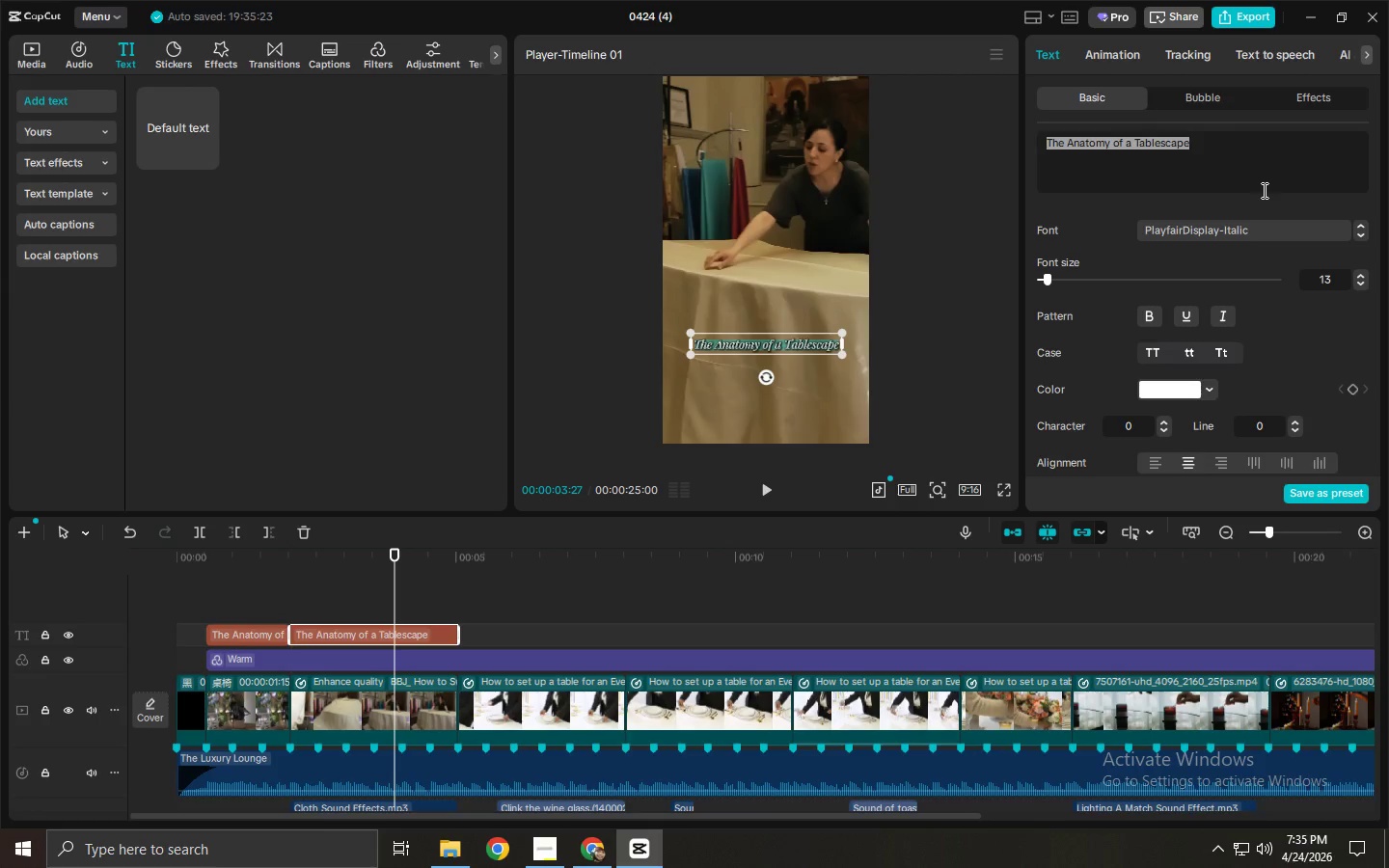 
type(The Base)
 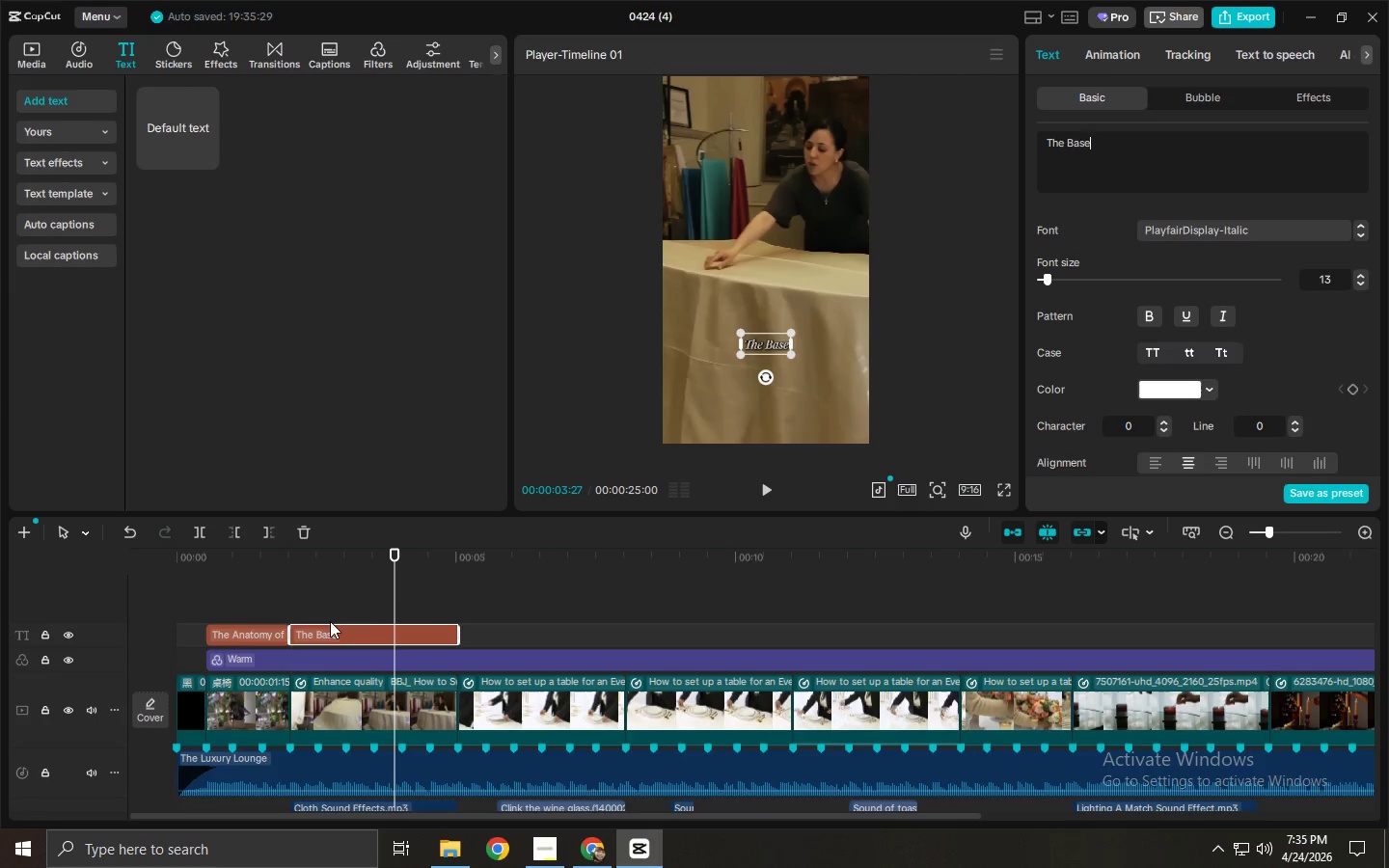 
left_click([390, 575])
 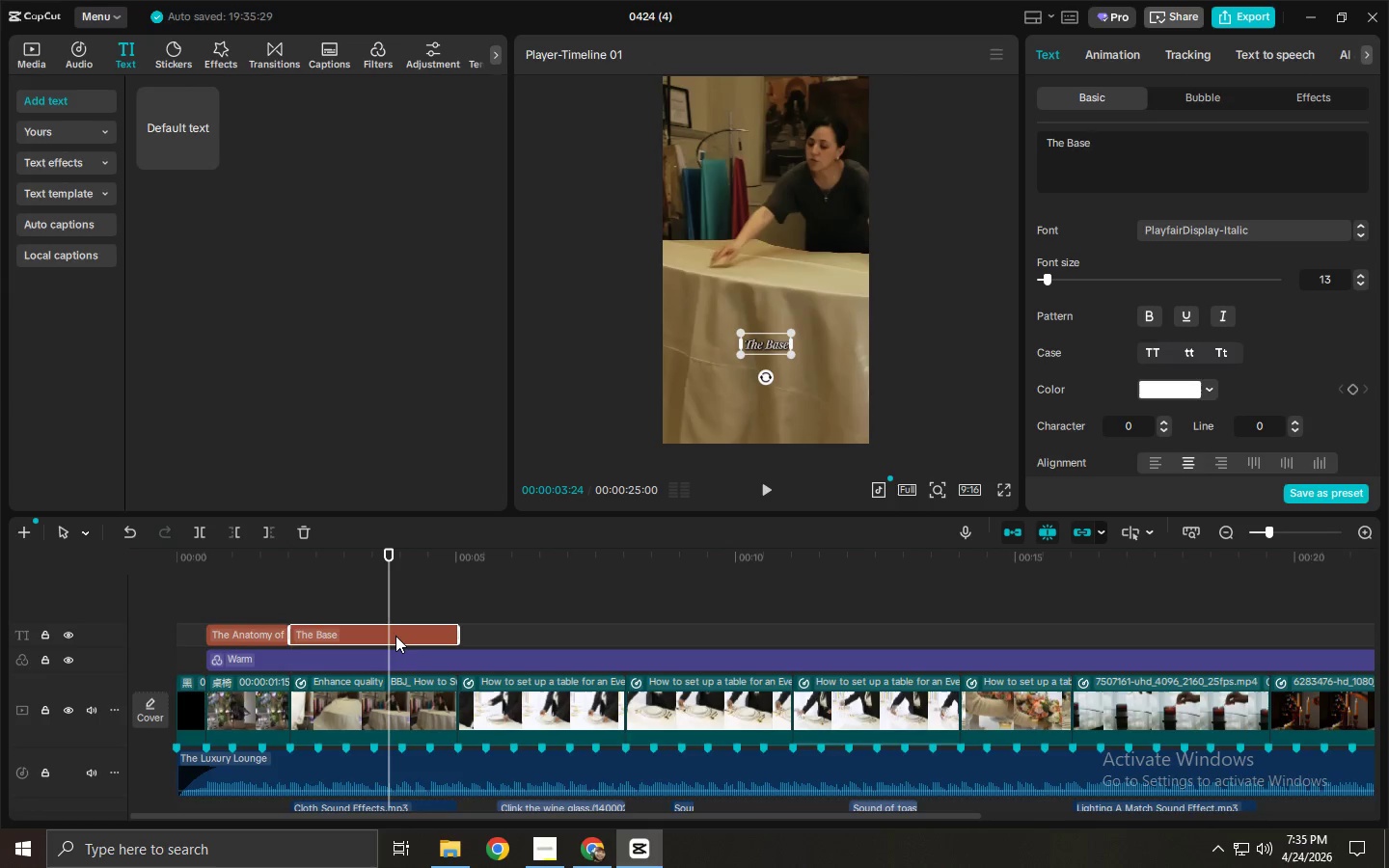 
hold_key(key=AltLeft, duration=1.34)
left_click_drag(start_coordinate=[395, 636], to_coordinate=[564, 640])
 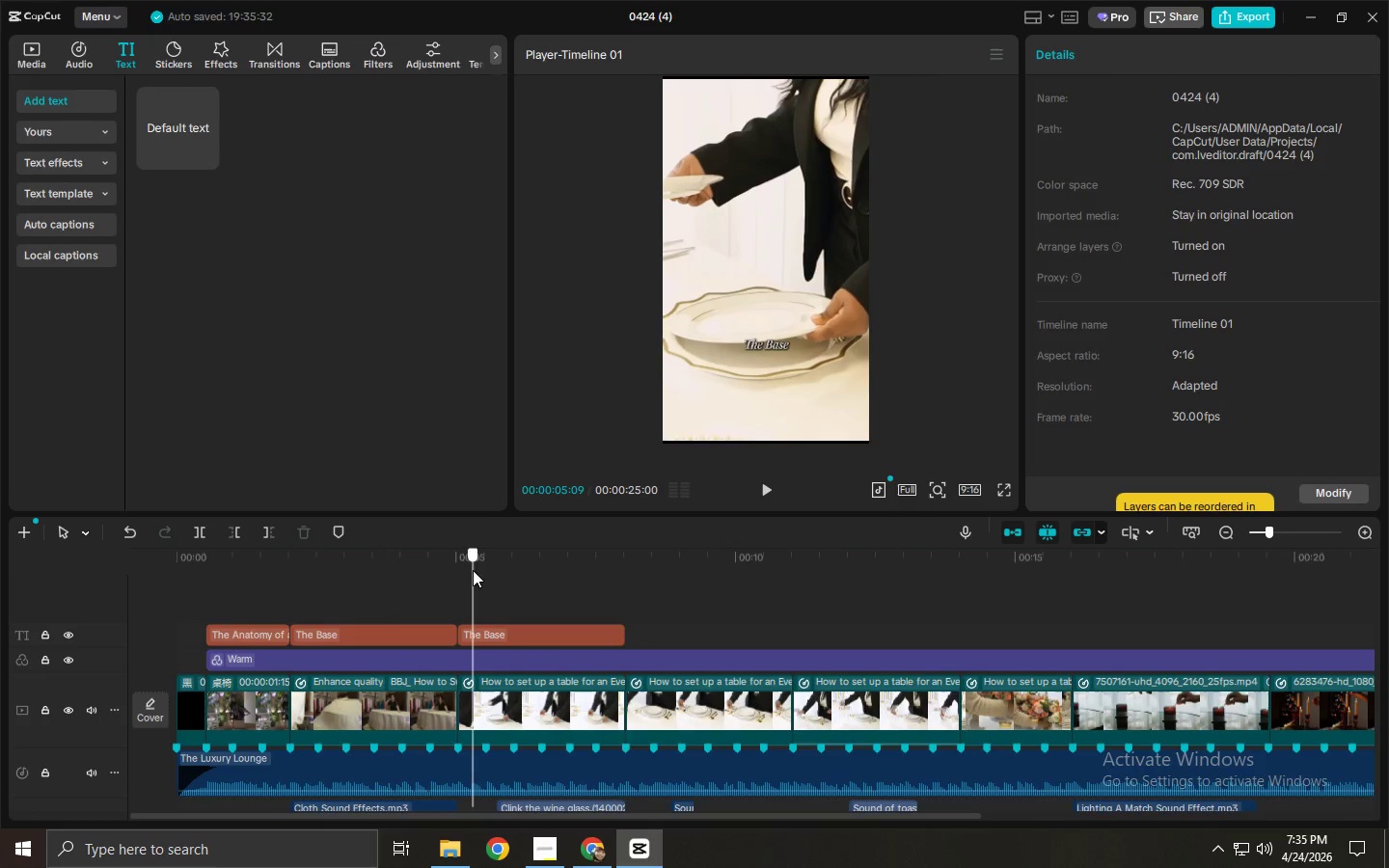 
double_click([422, 564])
 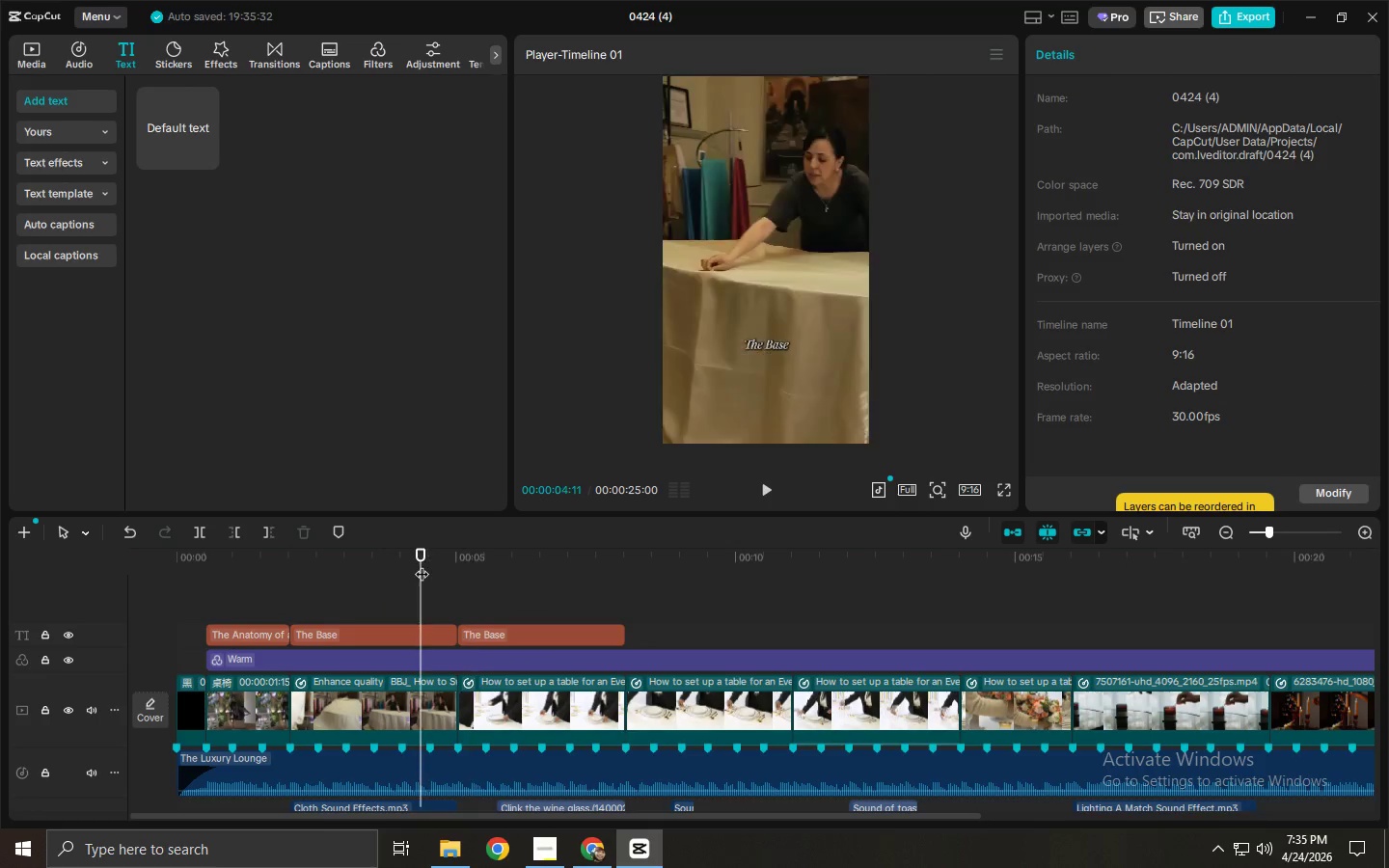 
key(Space)
 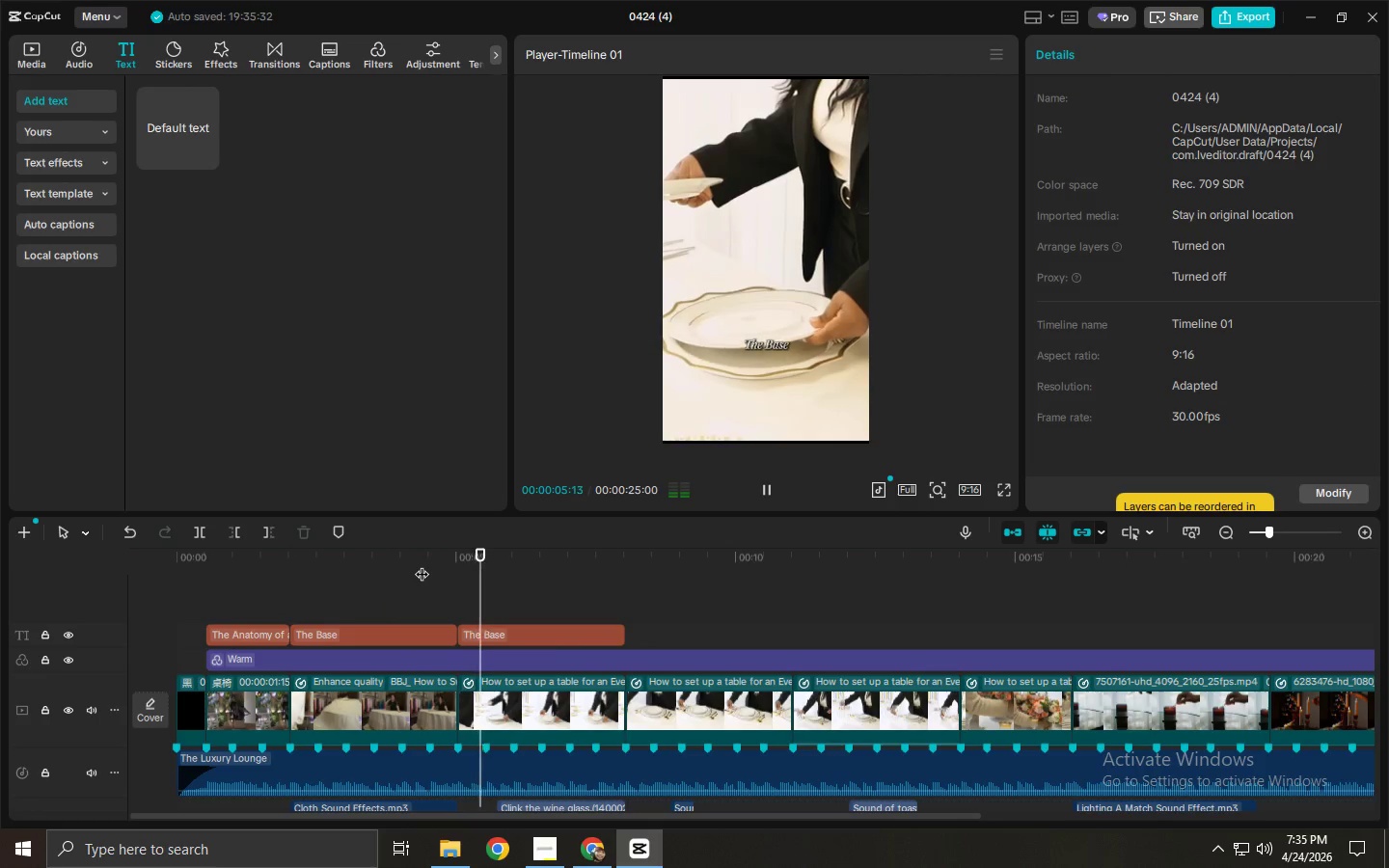 
key(Space)
 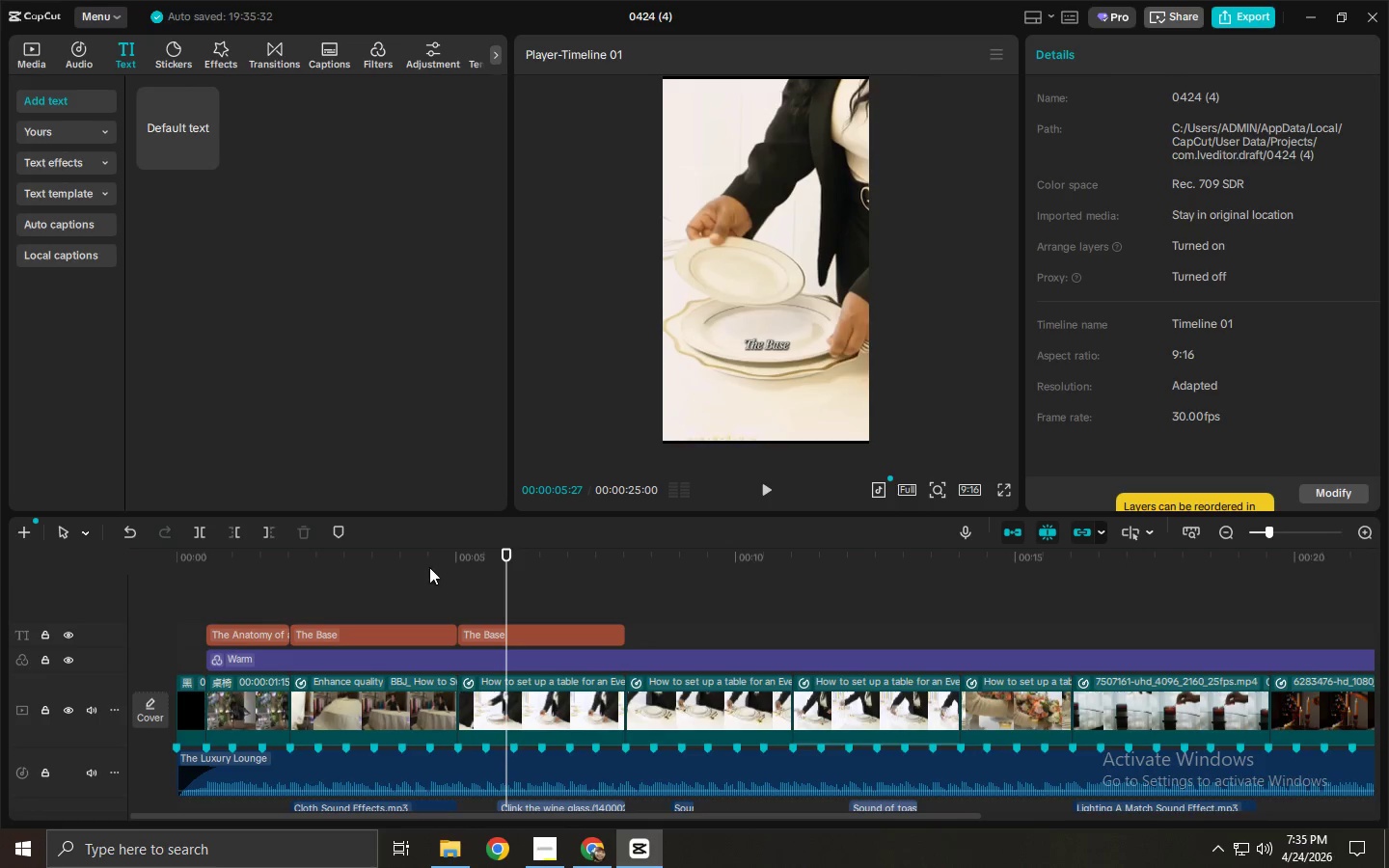 
left_click([594, 641])
 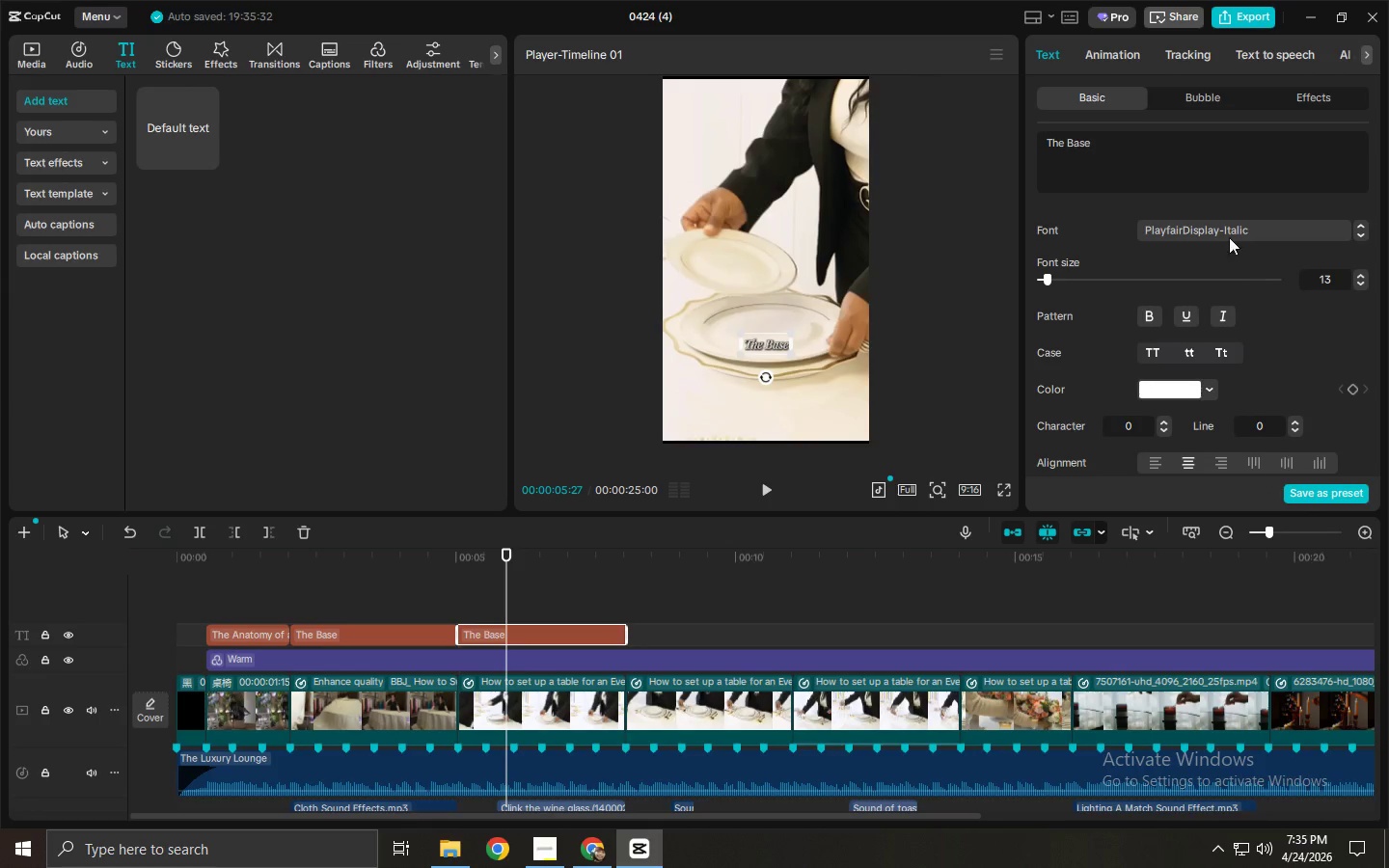 
left_click([1180, 166])
 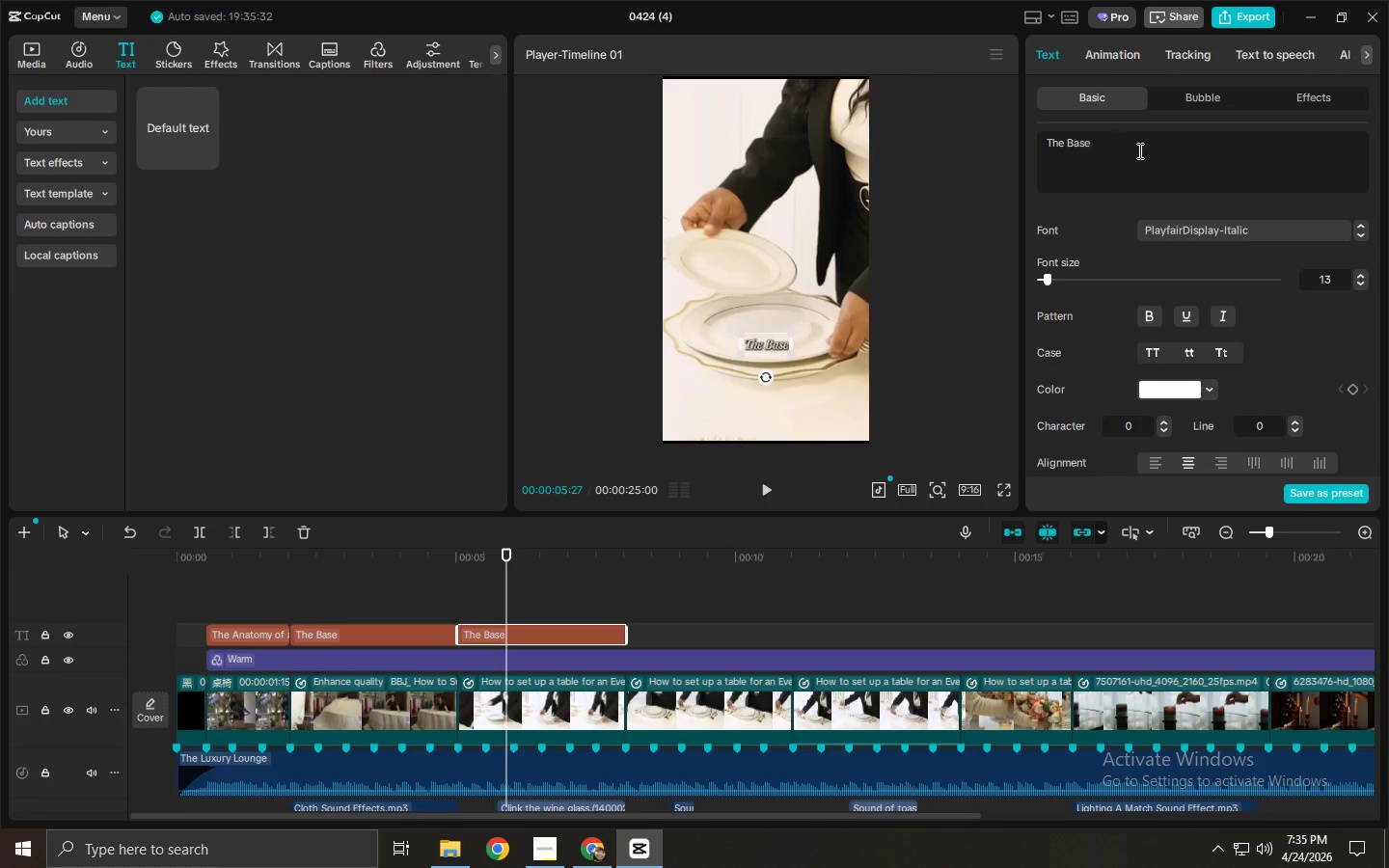 
left_click_drag(start_coordinate=[1133, 149], to_coordinate=[1065, 149])
 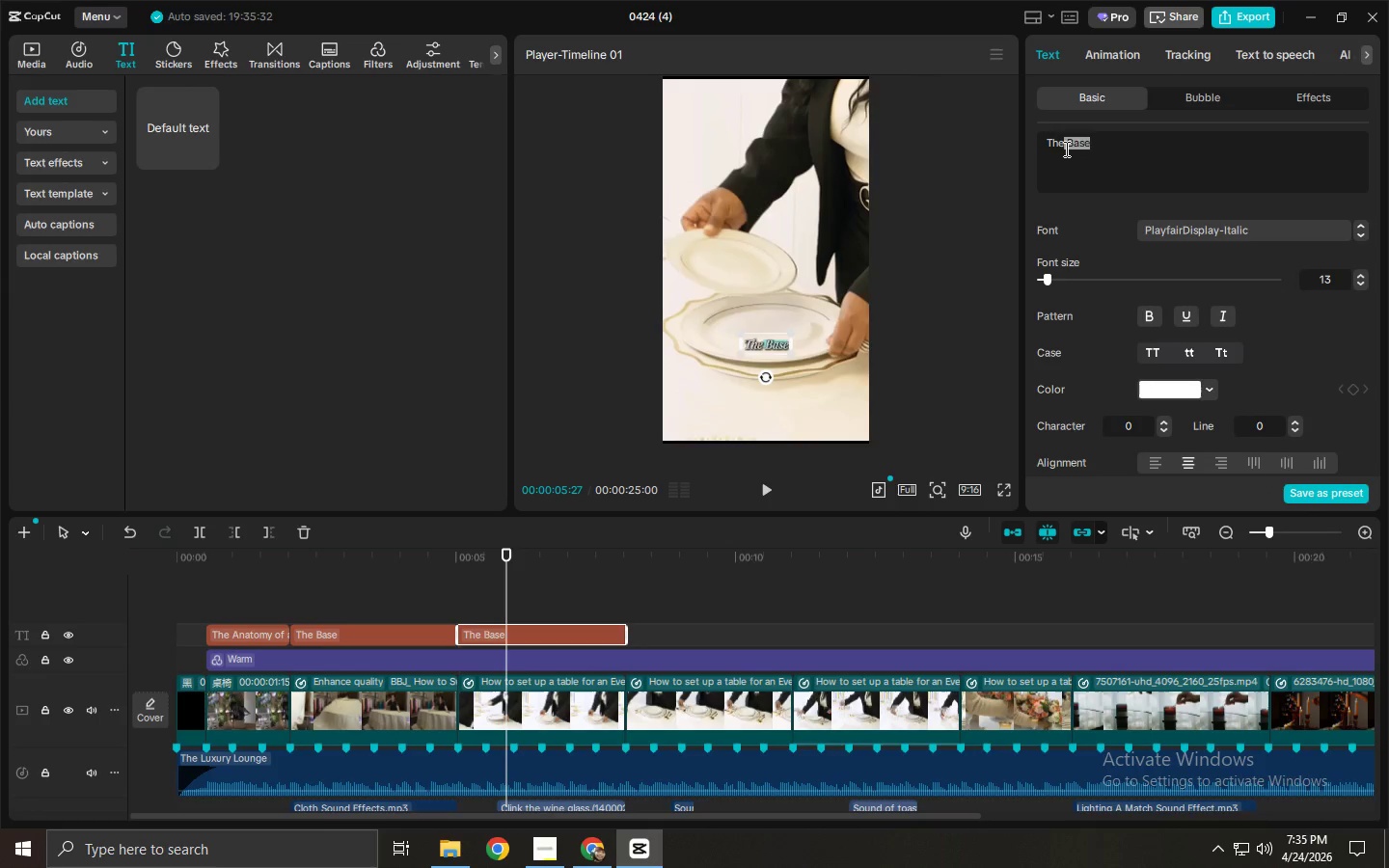 
type(Stoner)
 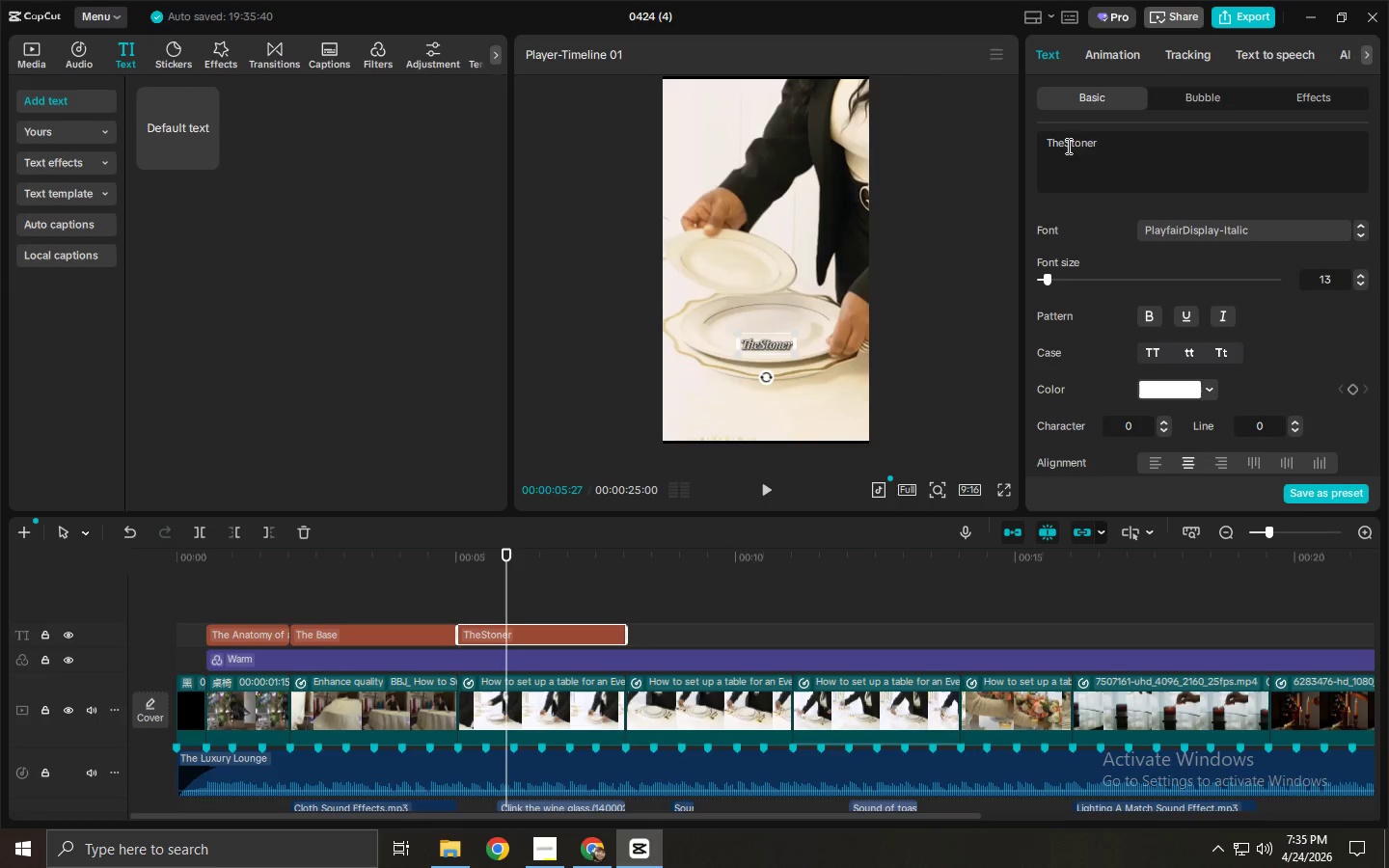 
key(Space)
 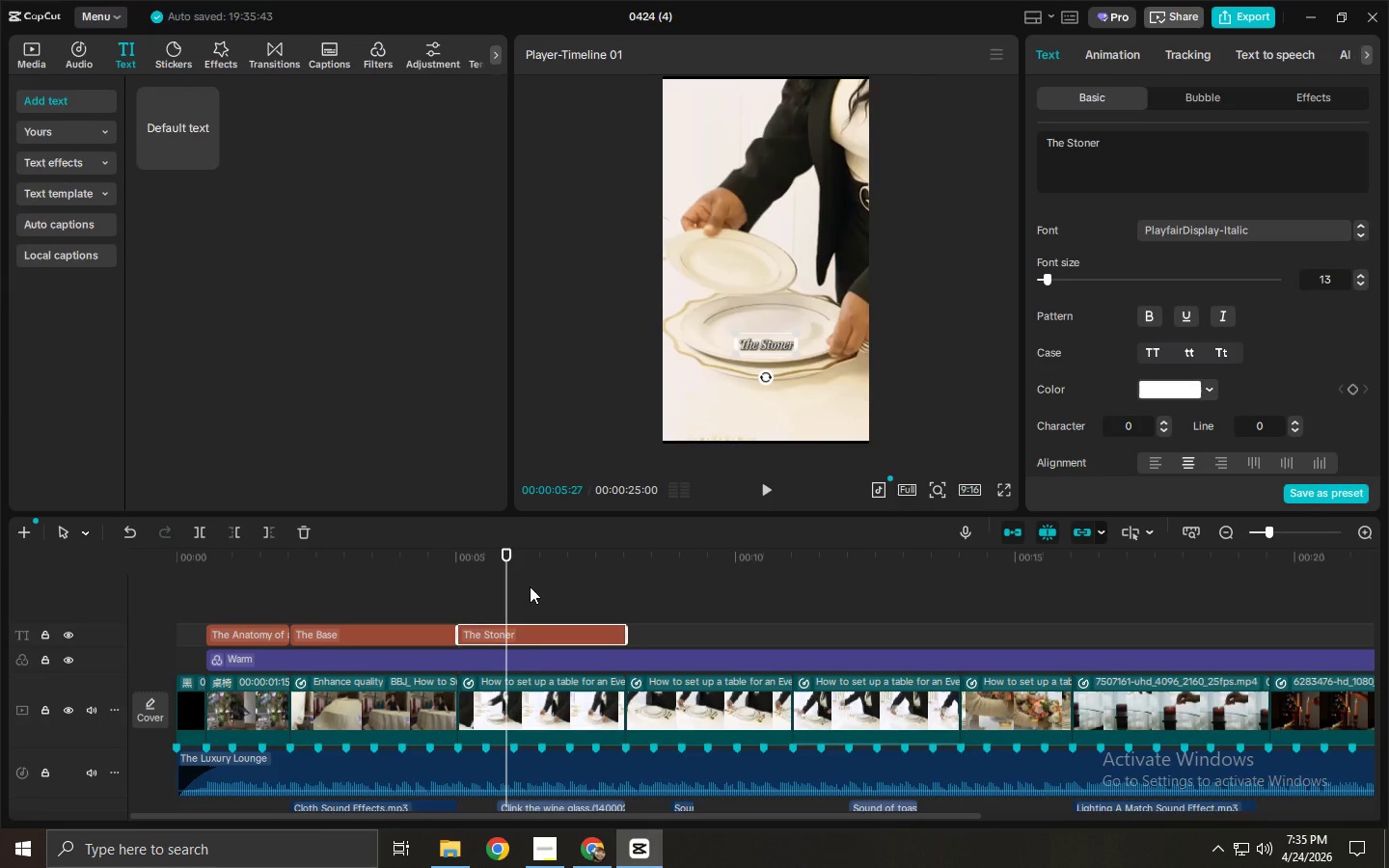 
hold_key(key=AltLeft, duration=1.34)
left_click_drag(start_coordinate=[537, 635], to_coordinate=[707, 642])
 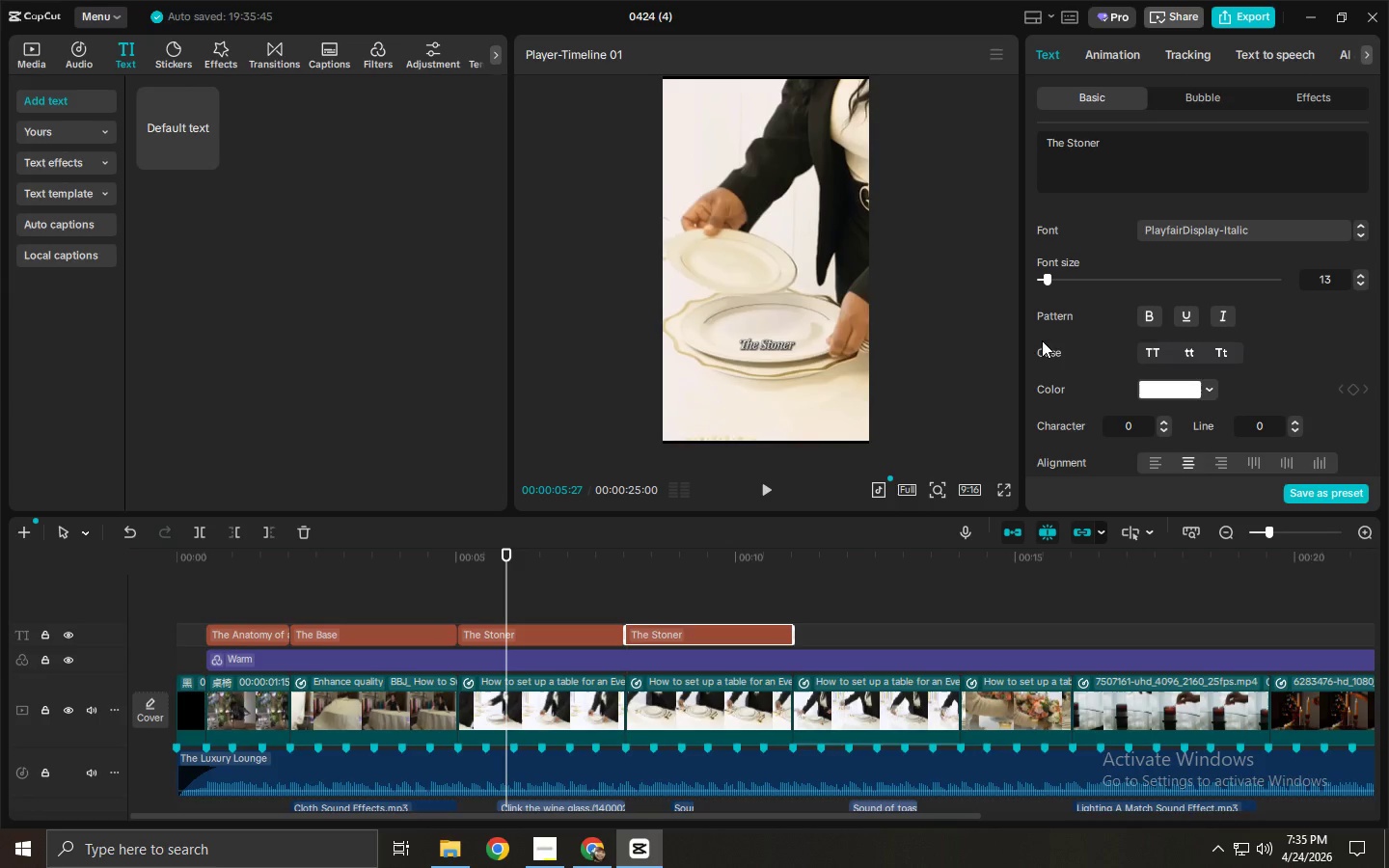 
left_click([1156, 156])
 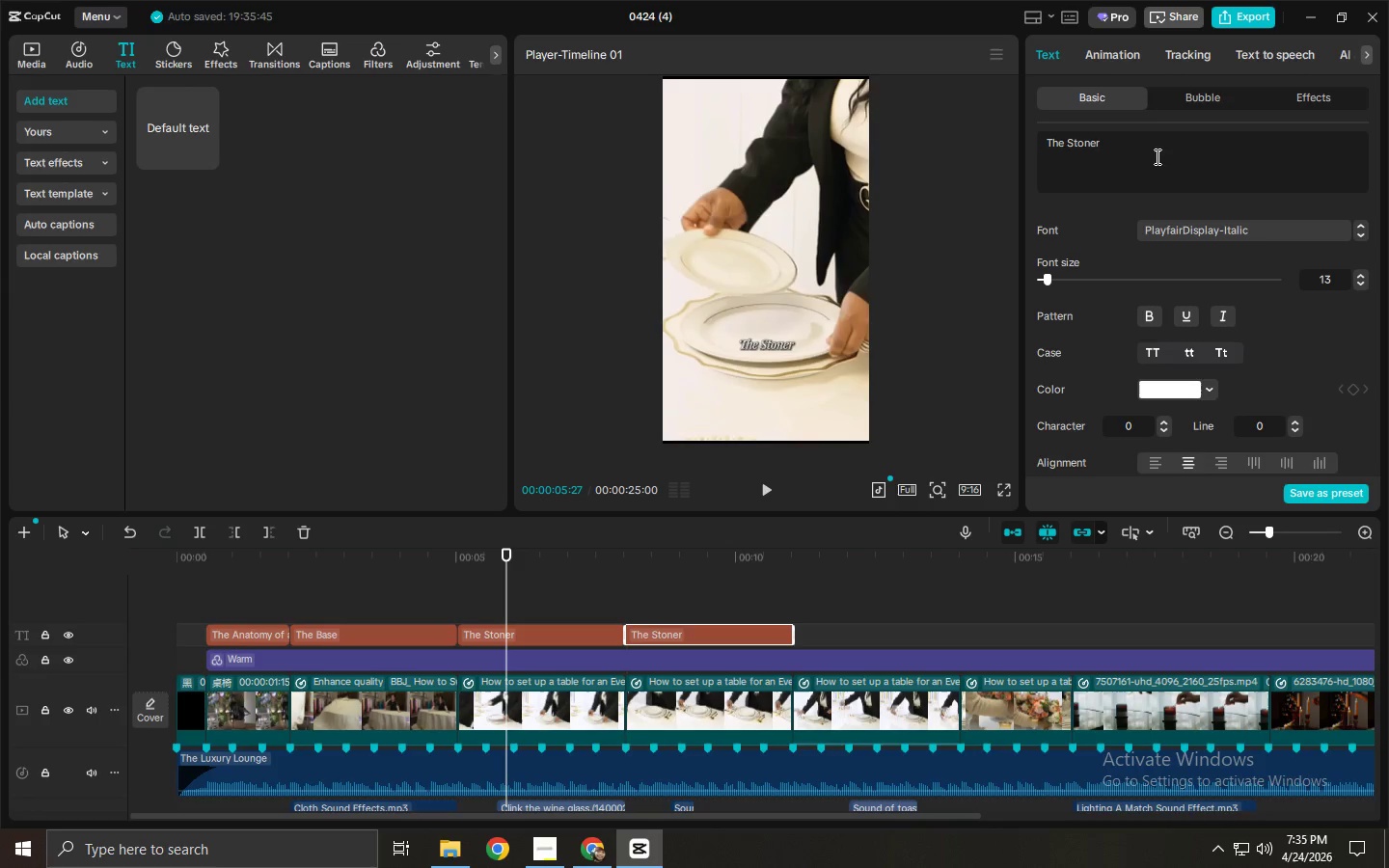 
key(Control+ControlLeft)
 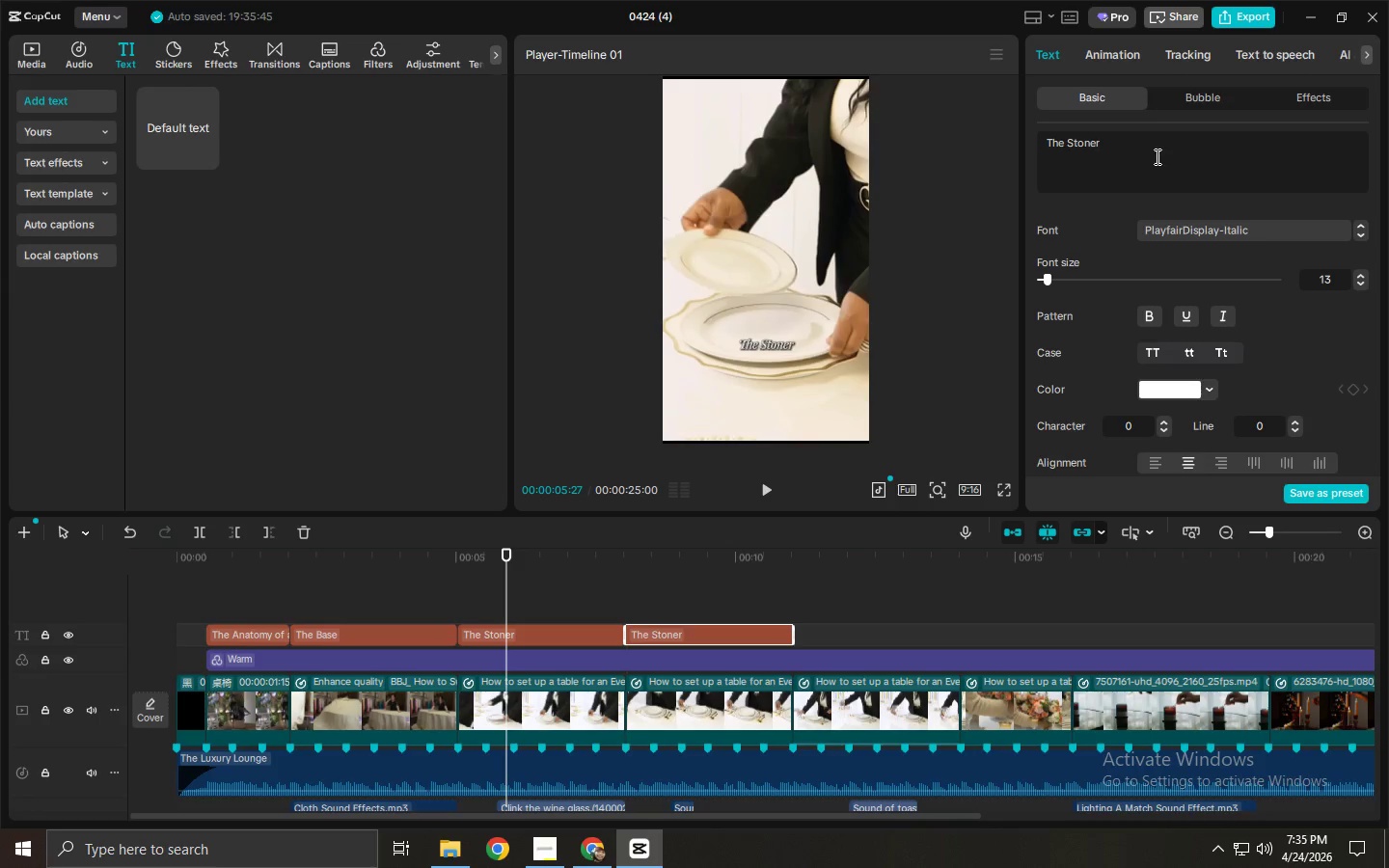 
key(Control+A)
 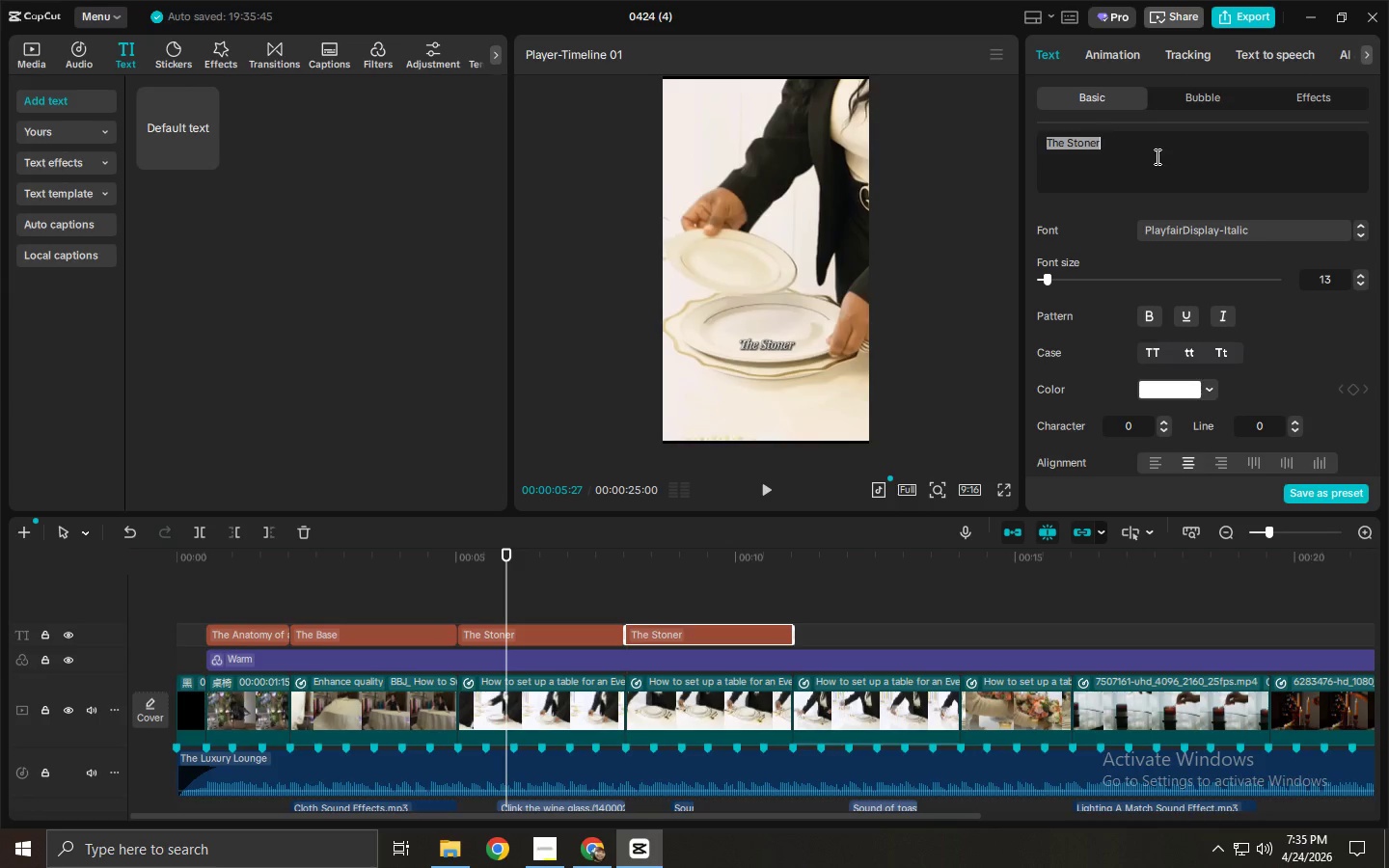 
type(The Details)
 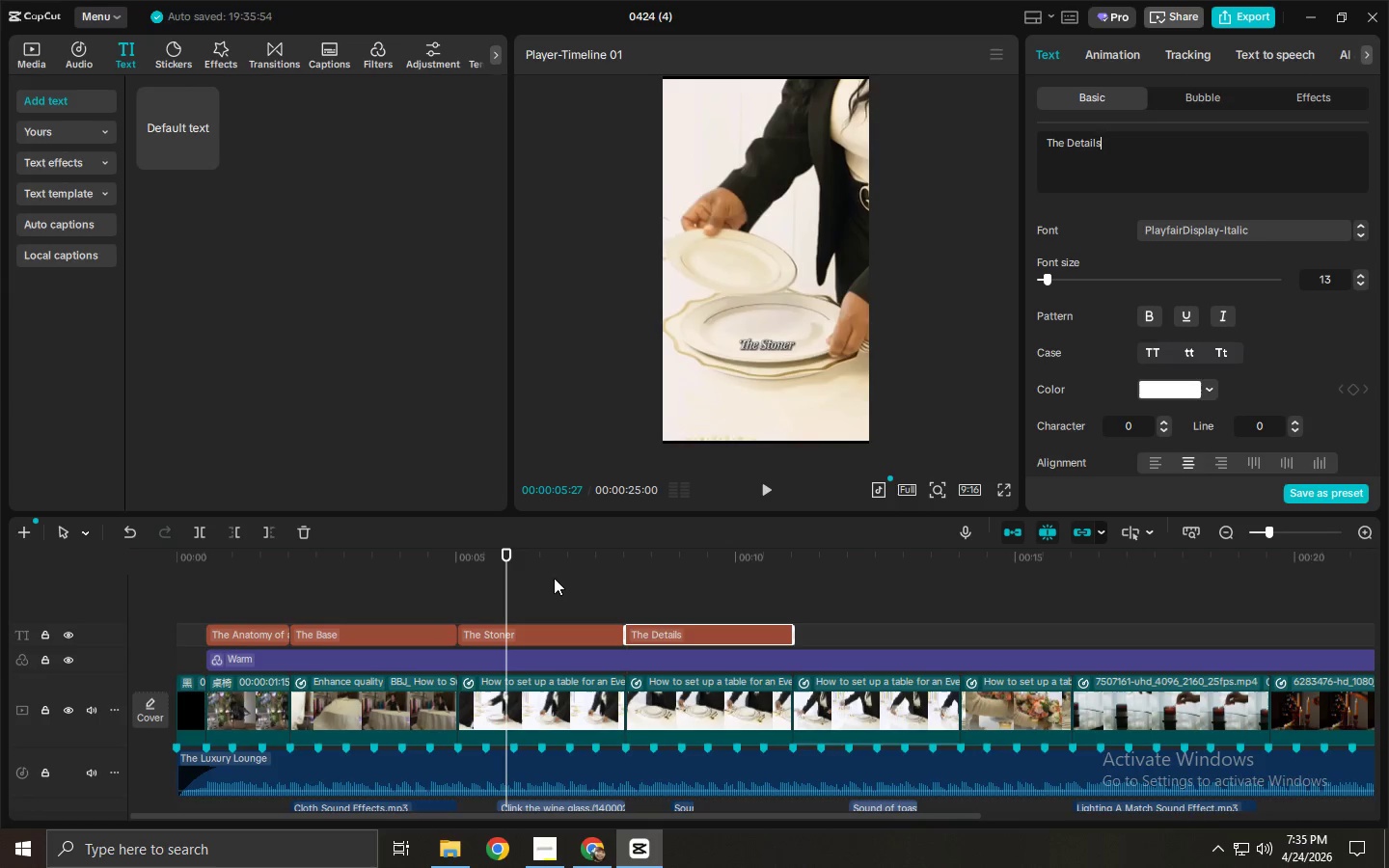 
left_click([641, 560])
 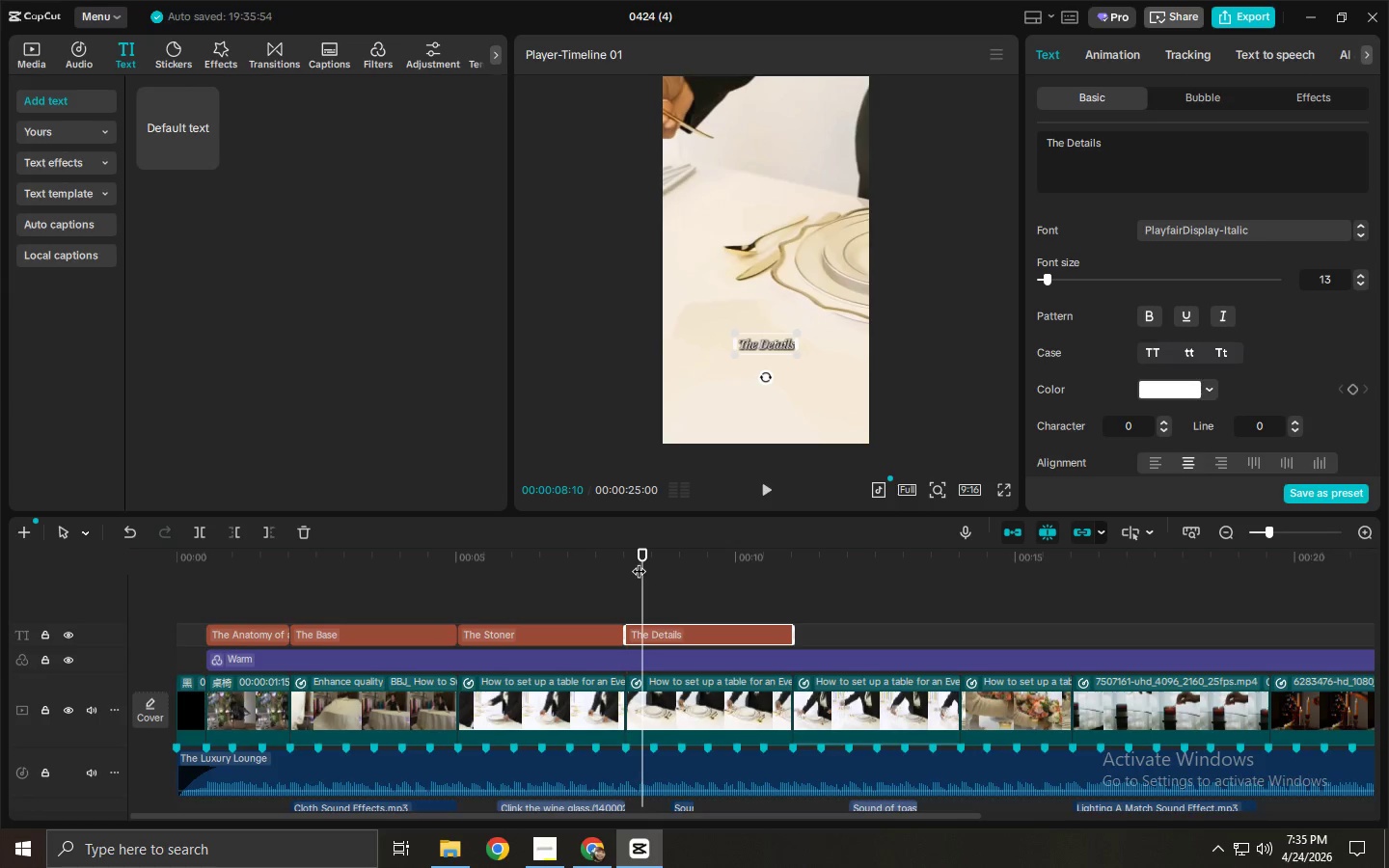 
key(Space)
 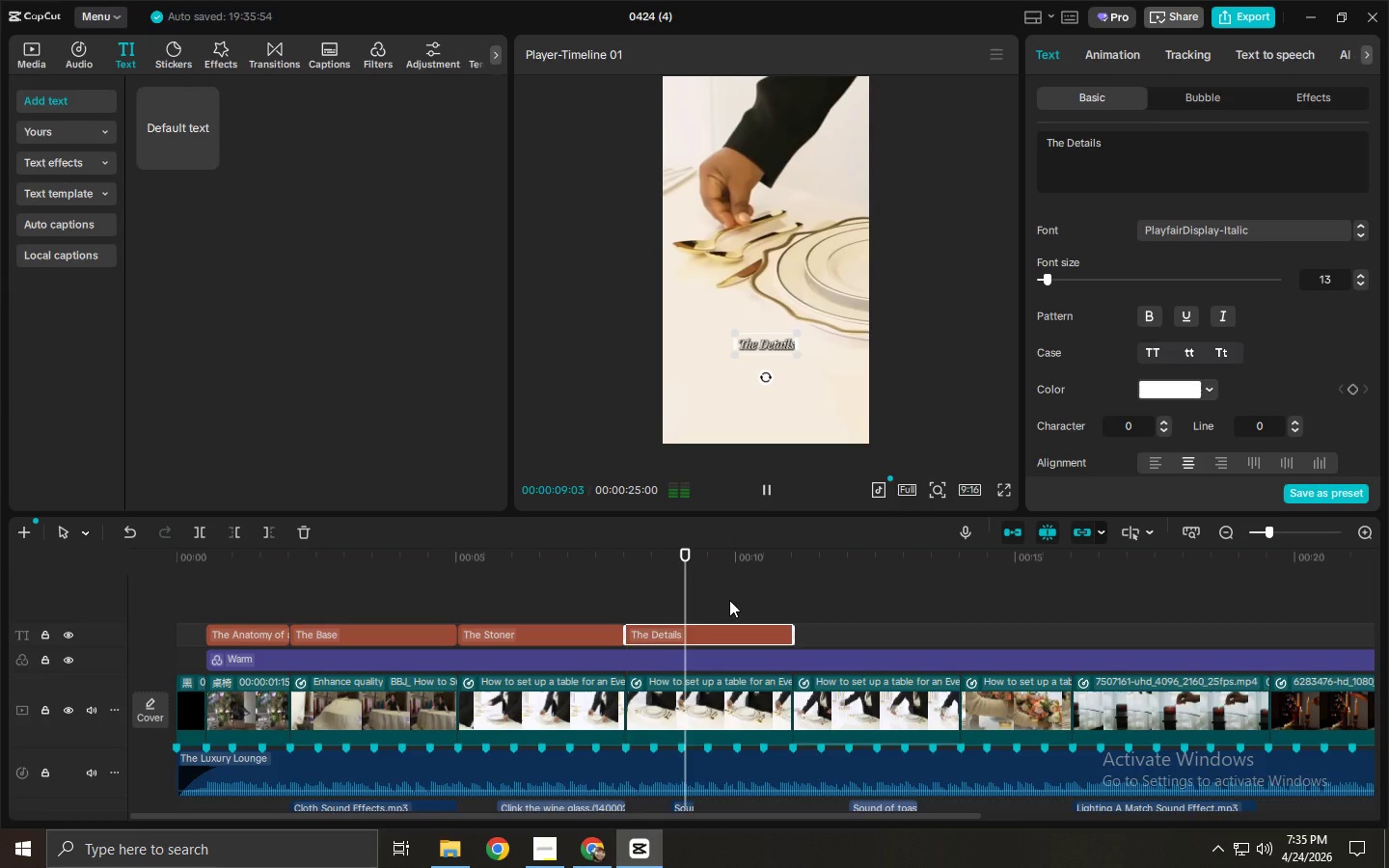 
key(Space)
 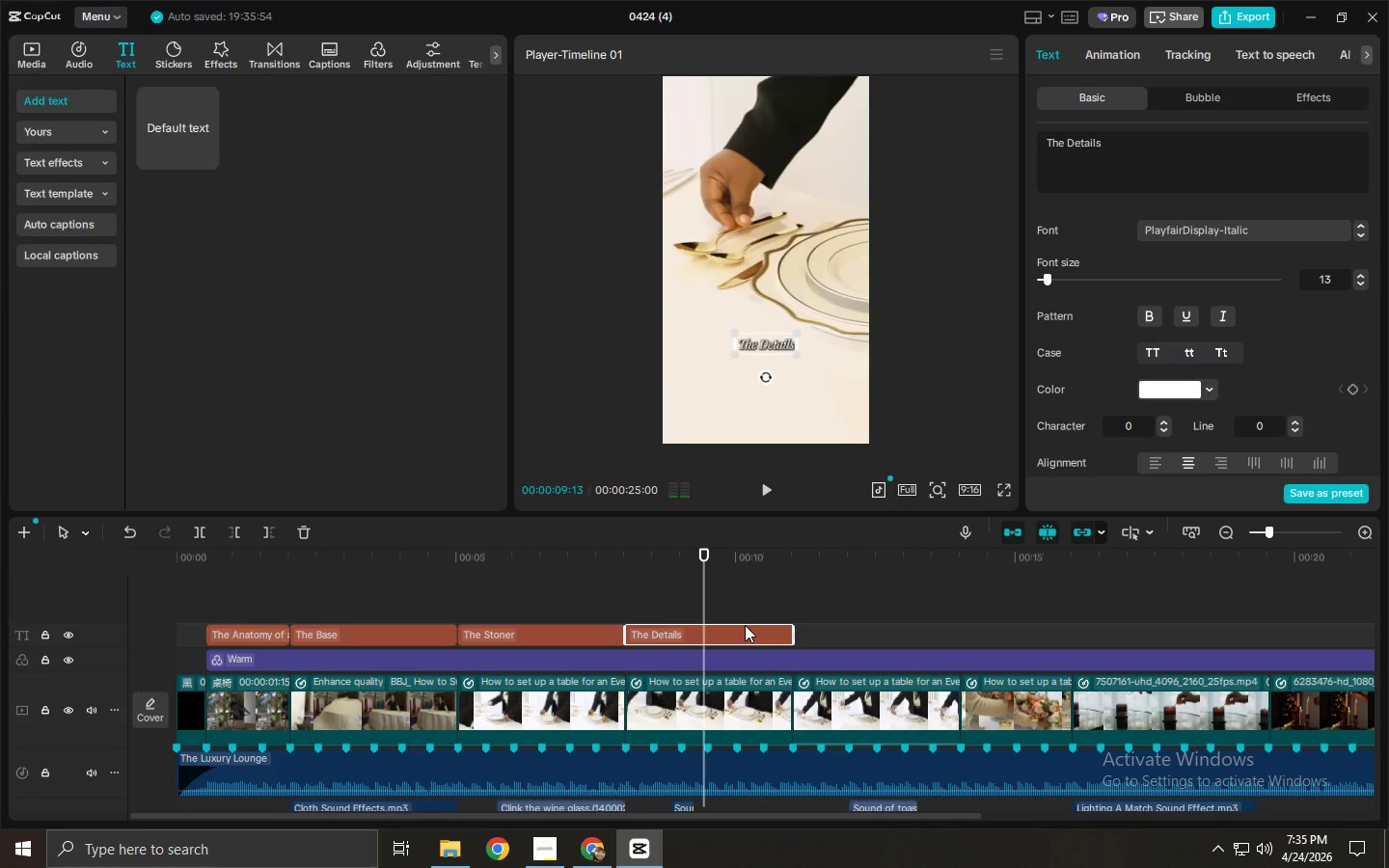 
hold_key(key=AltLeft, duration=1.49)
left_click_drag(start_coordinate=[745, 625], to_coordinate=[917, 632])
 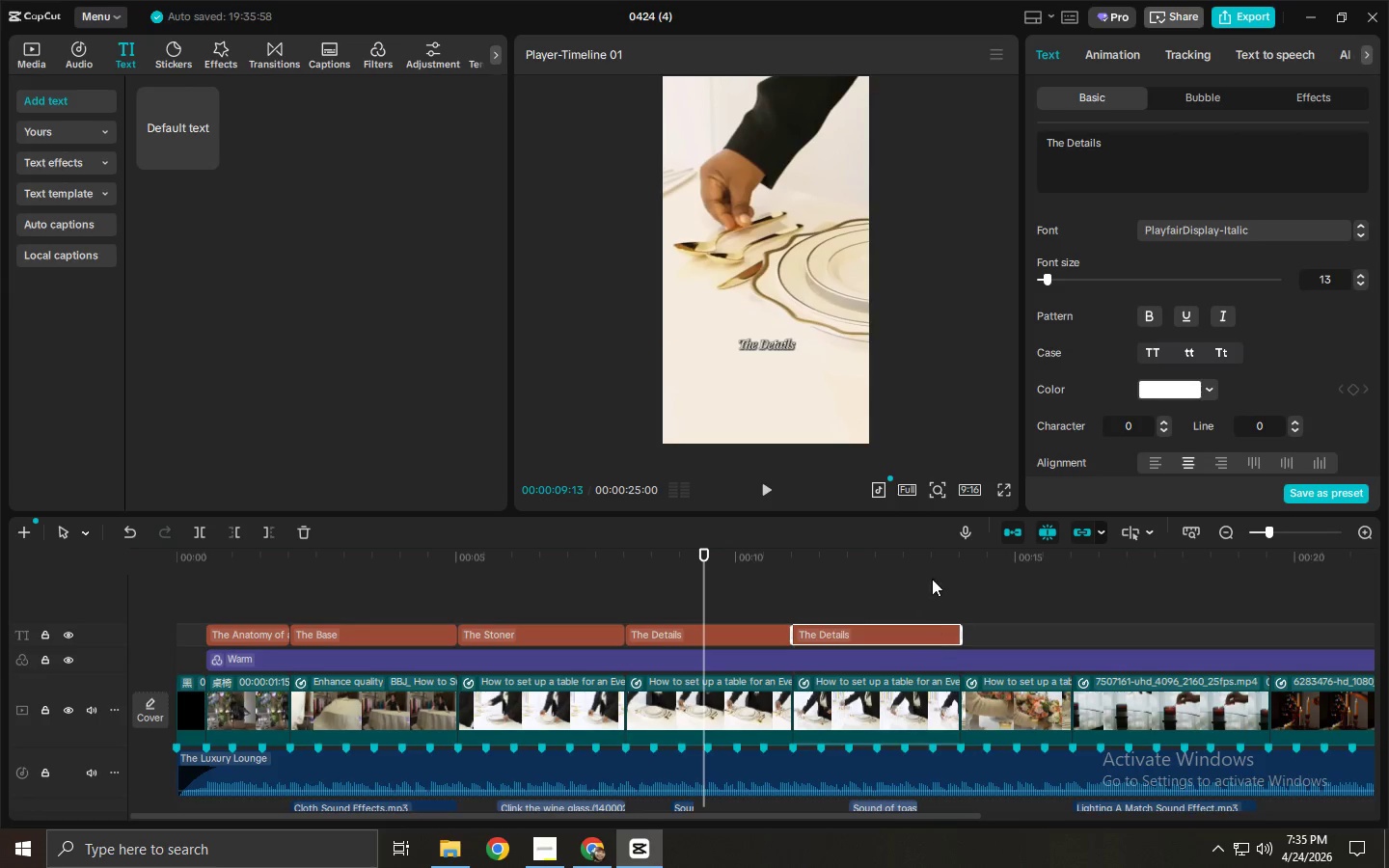 
left_click([814, 556])
 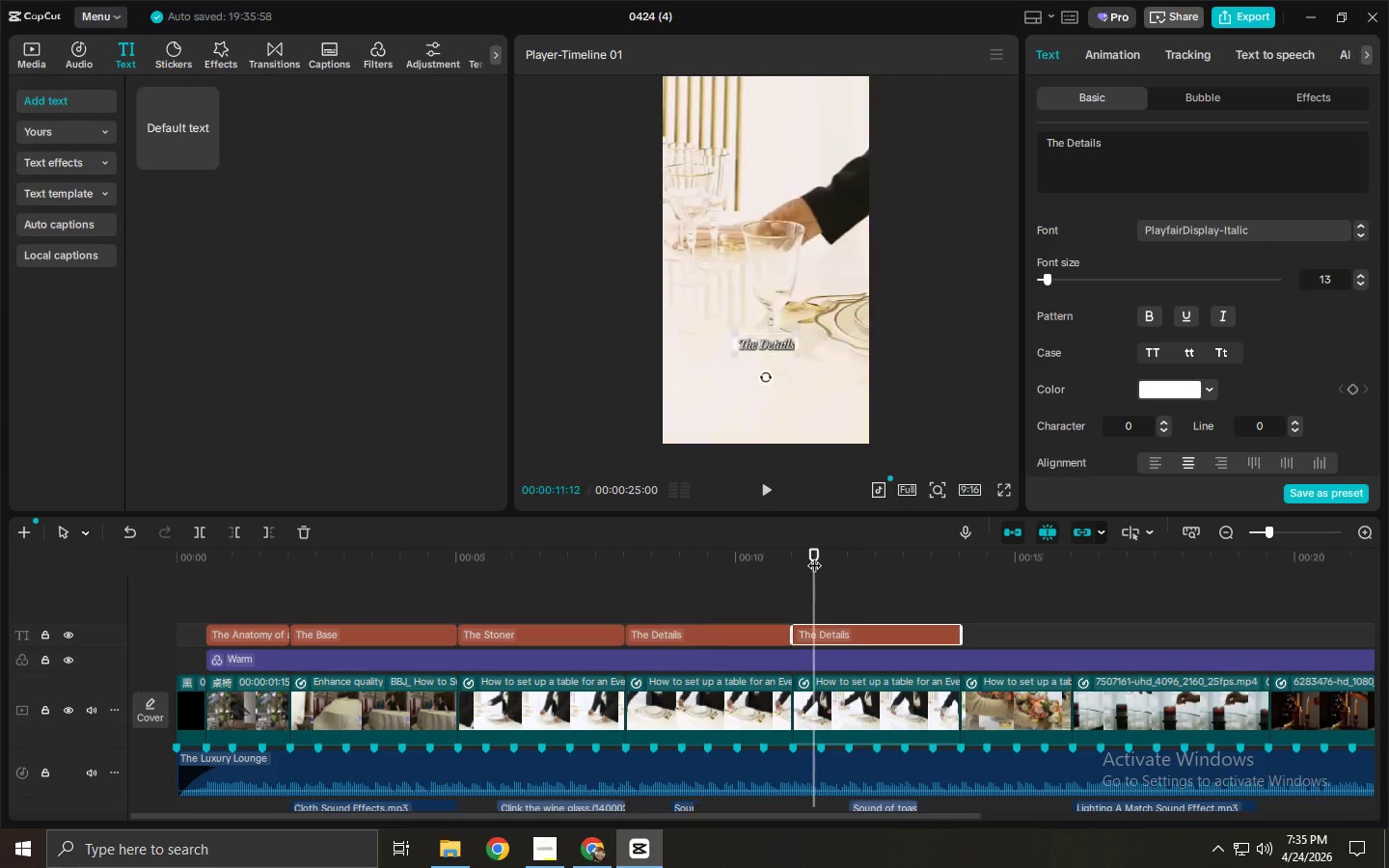 
key(Space)
 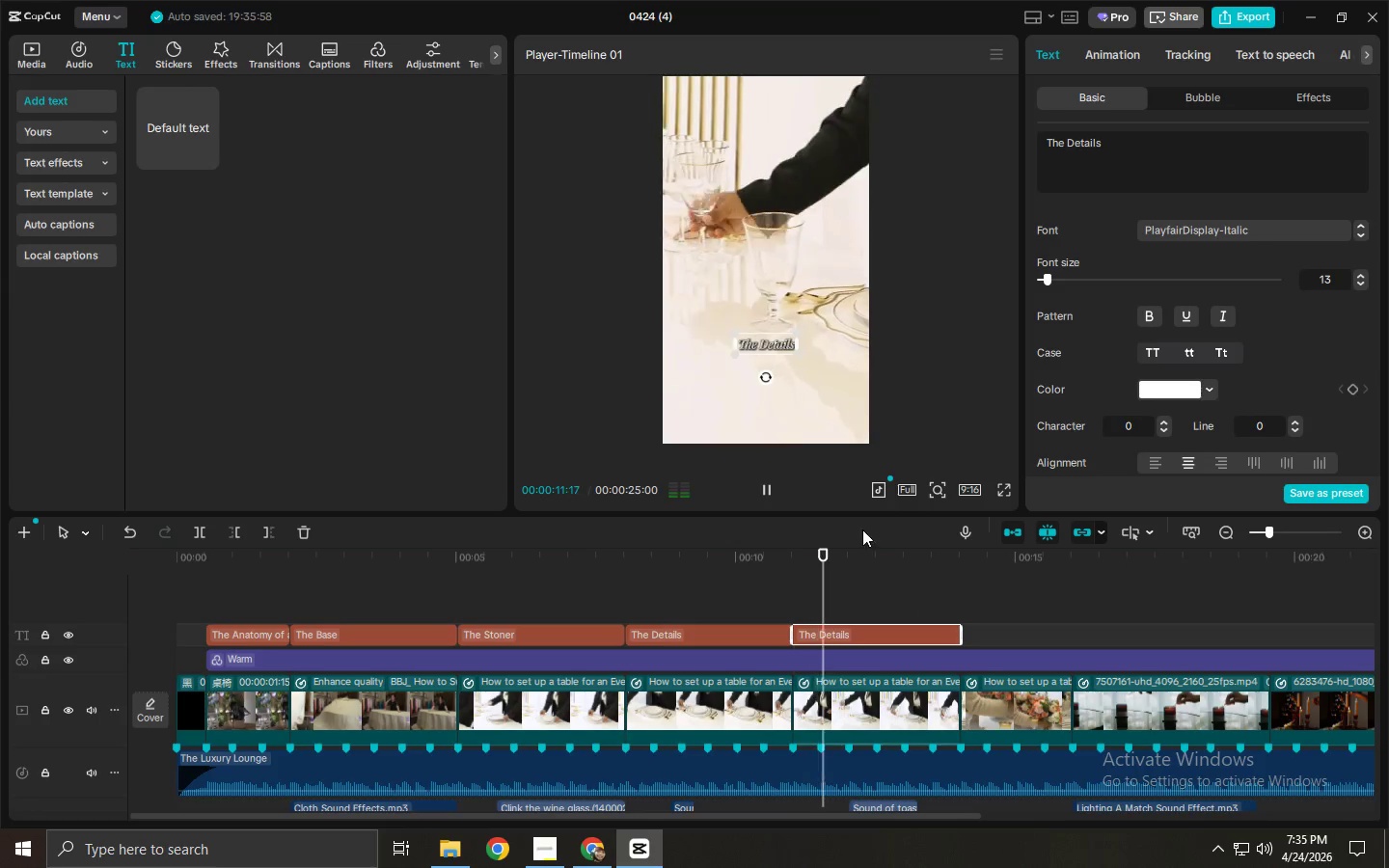 
key(Space)
 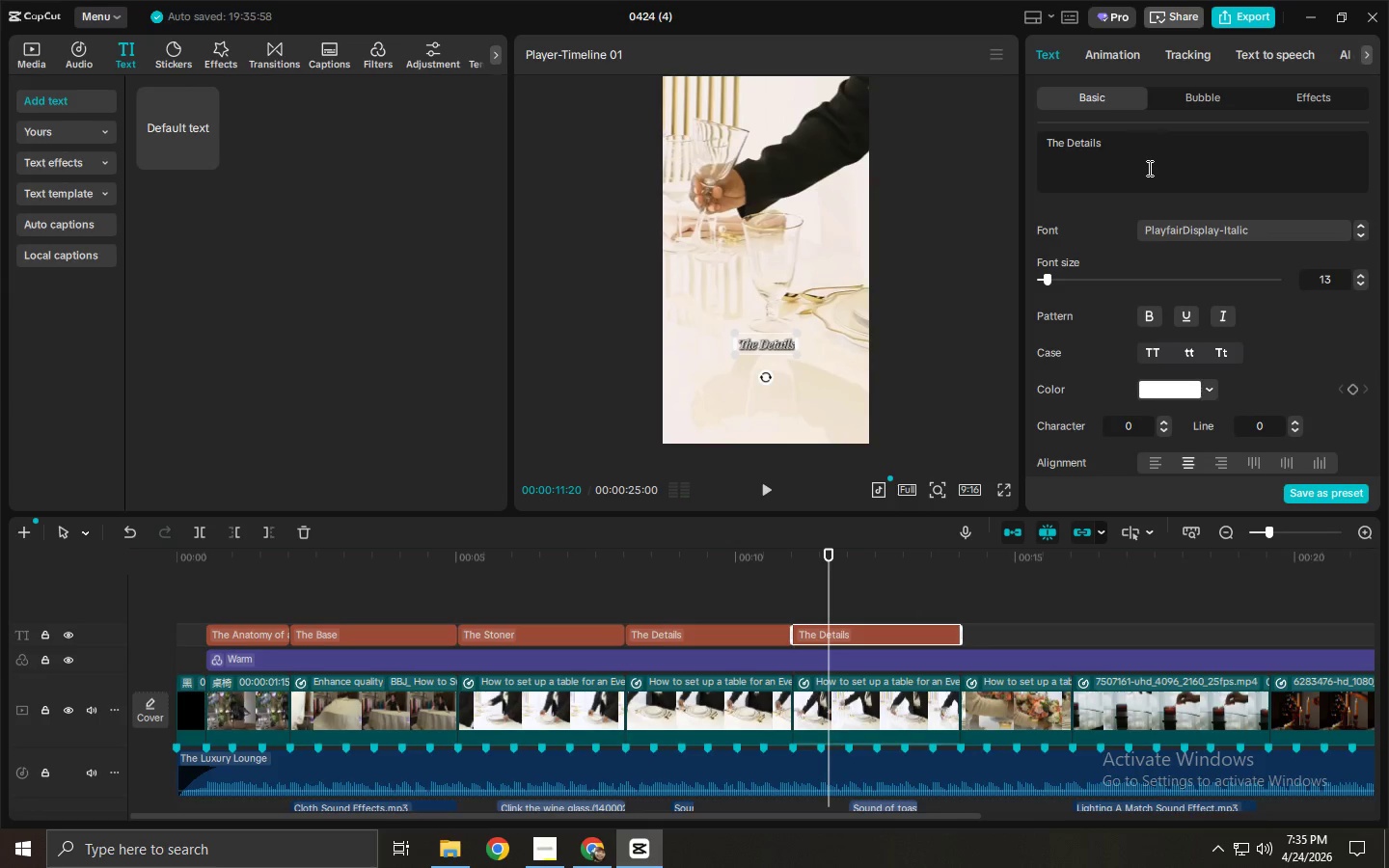 
key(Control+ControlLeft)
 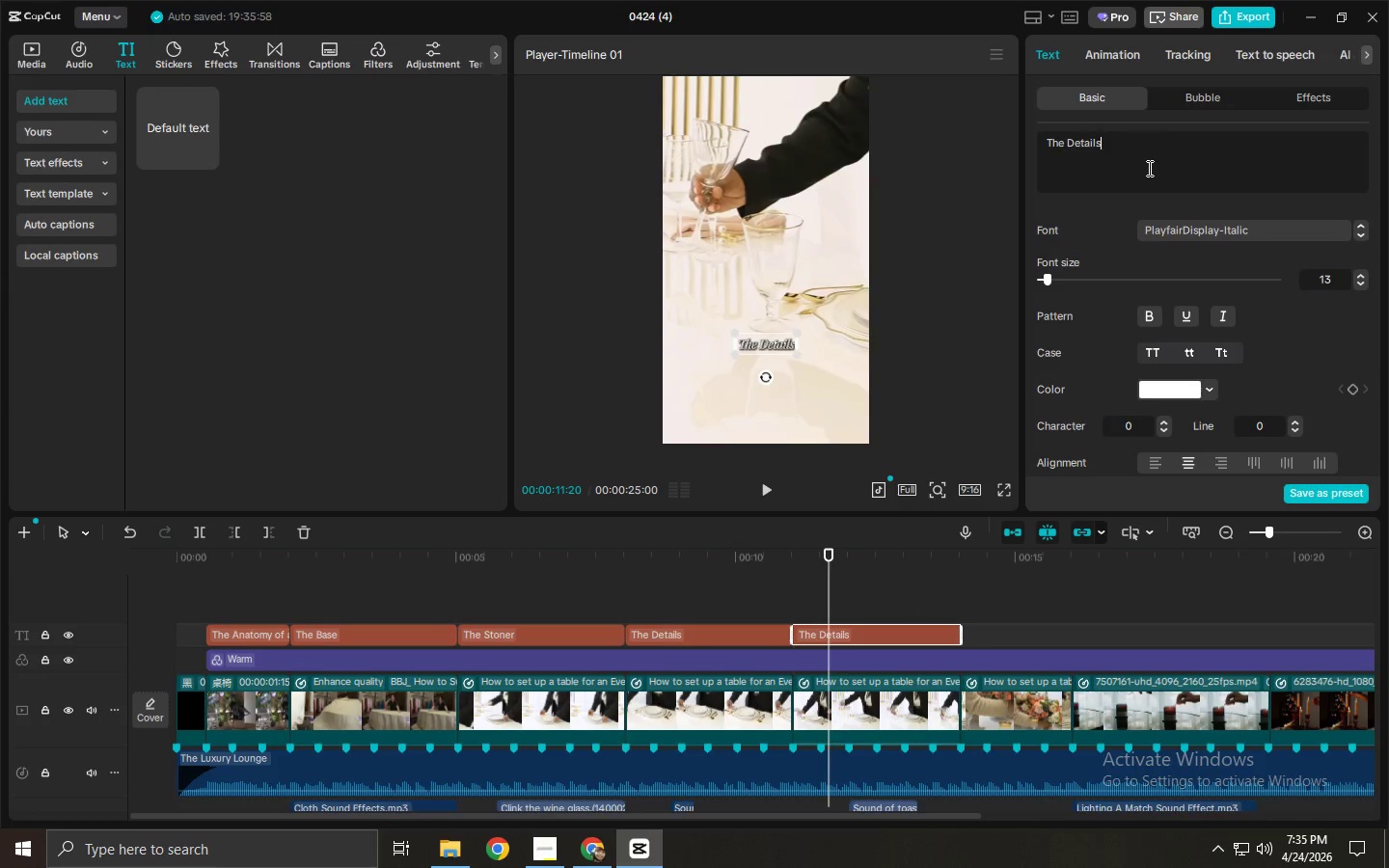 
key(Control+A)
 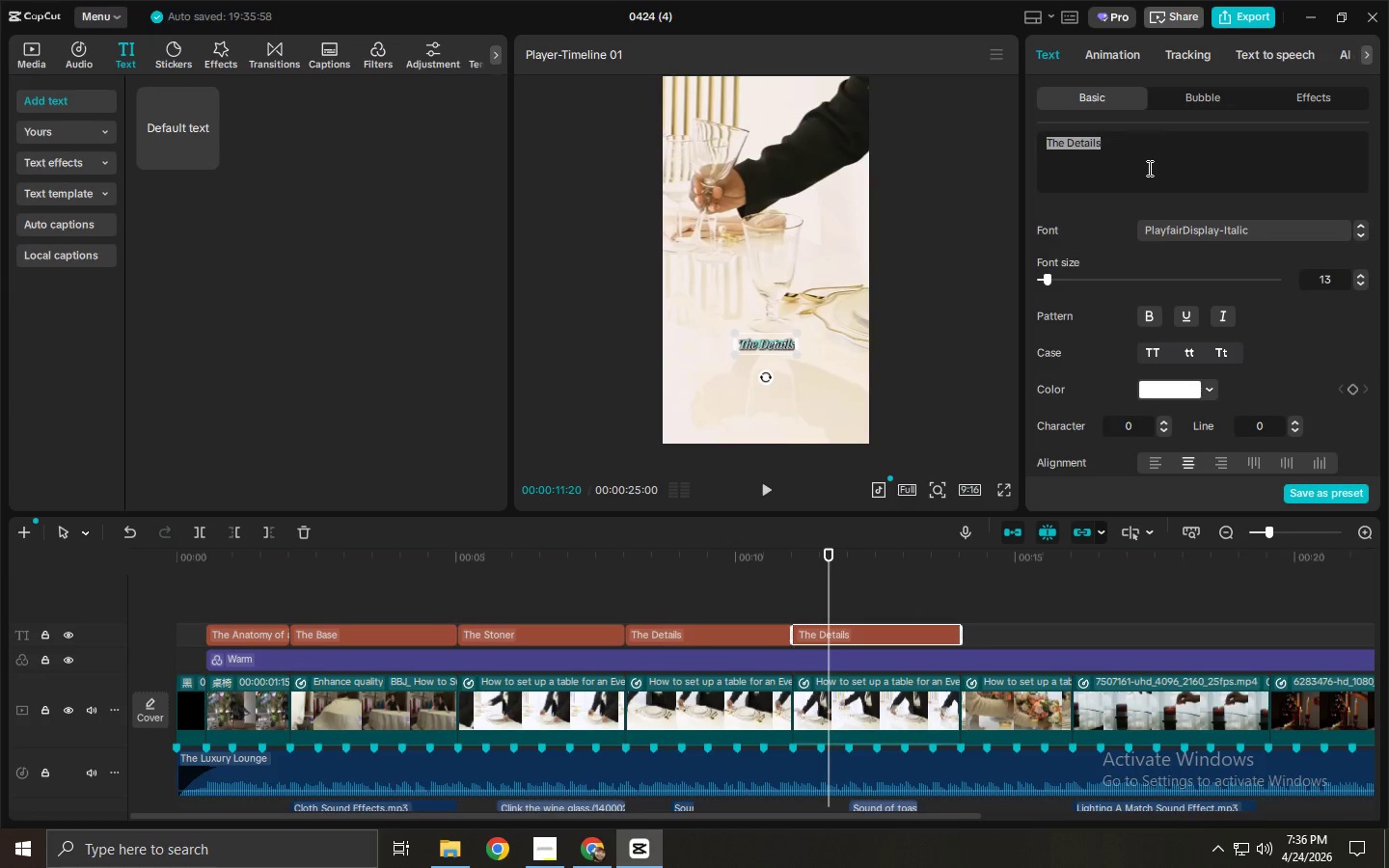 
type(The eleve)
key(Backspace)
type(ation)
 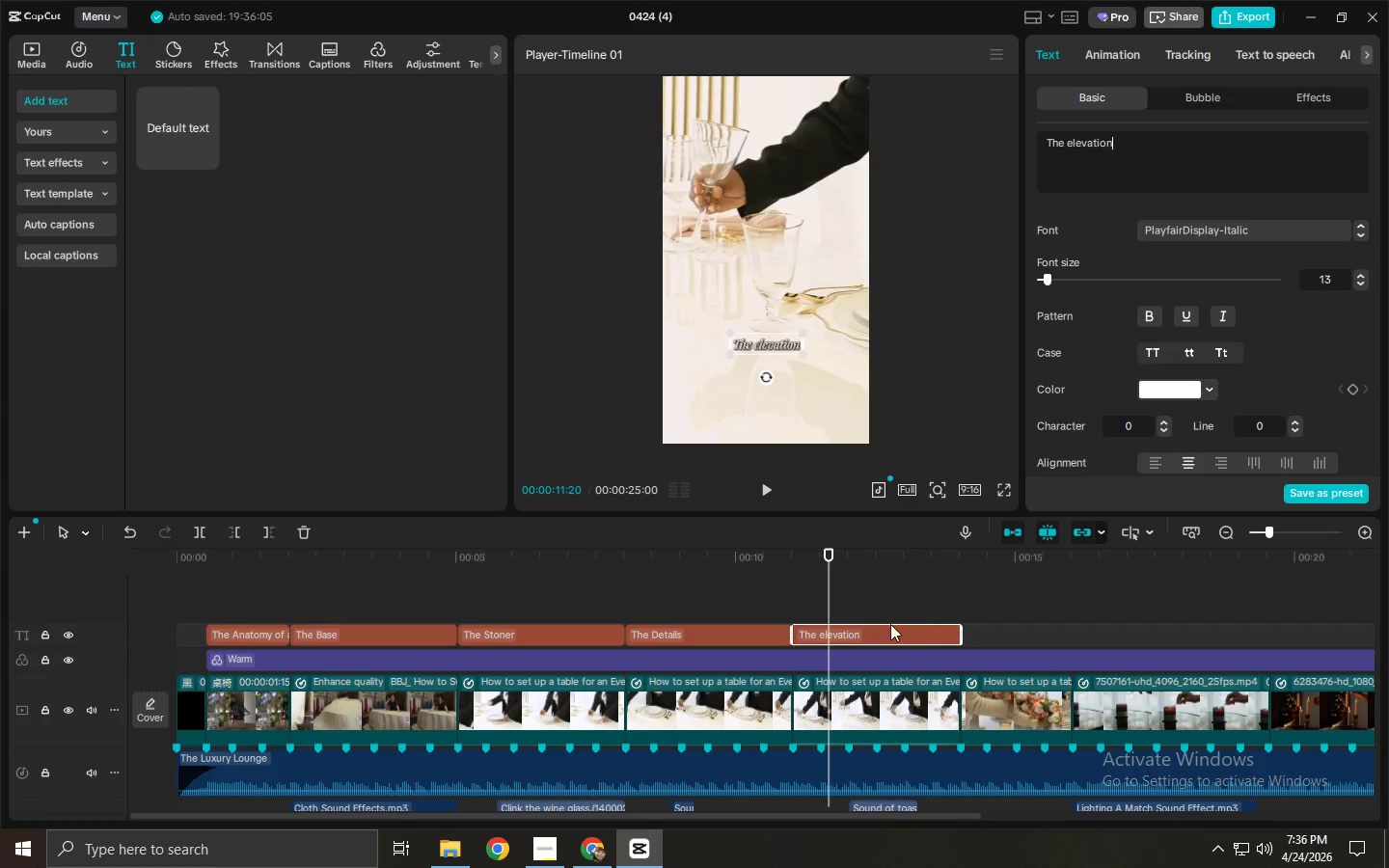 
hold_key(key=AltLeft, duration=1.41)
left_click_drag(start_coordinate=[876, 625], to_coordinate=[1047, 632])
 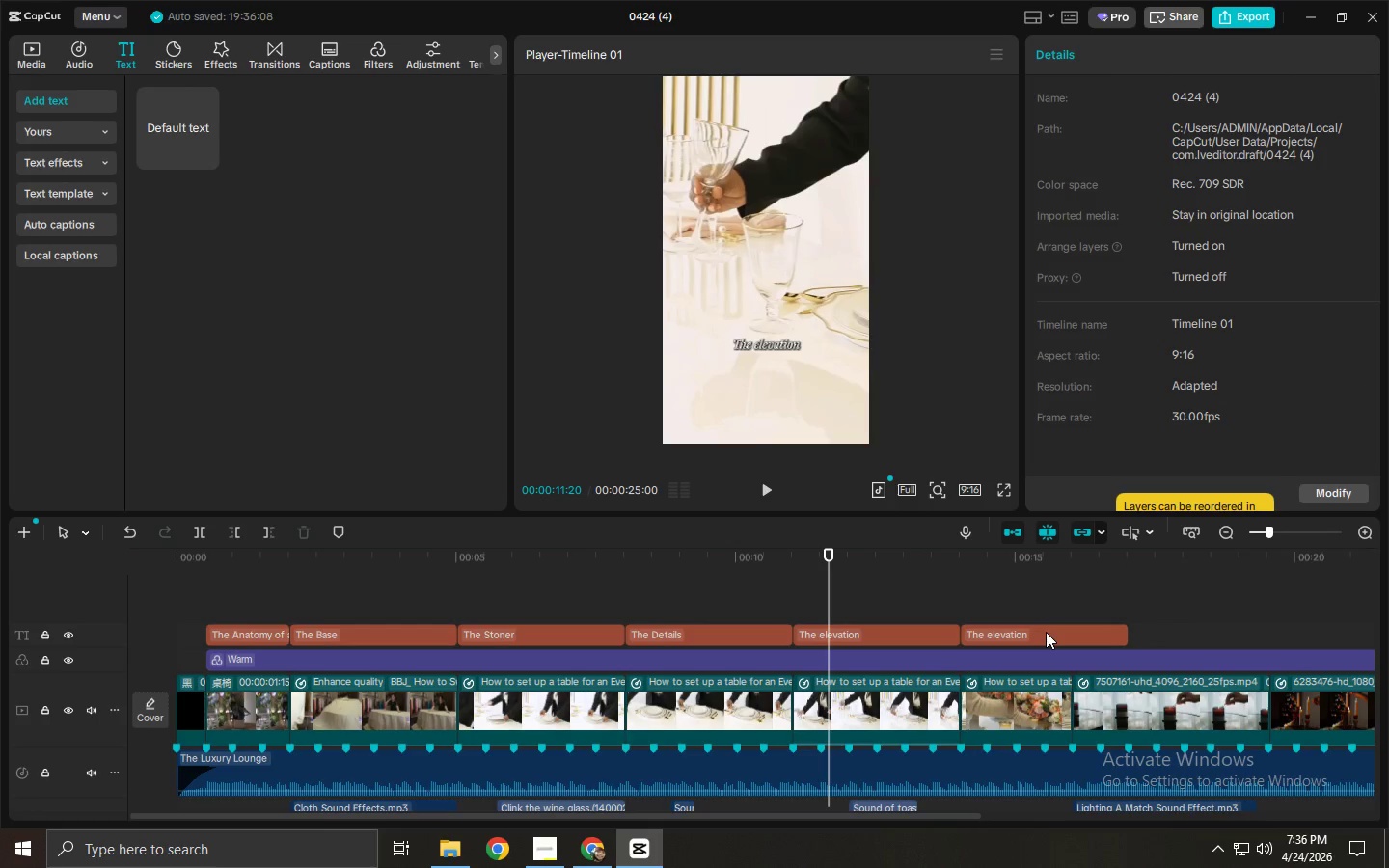 
left_click([1090, 629])
 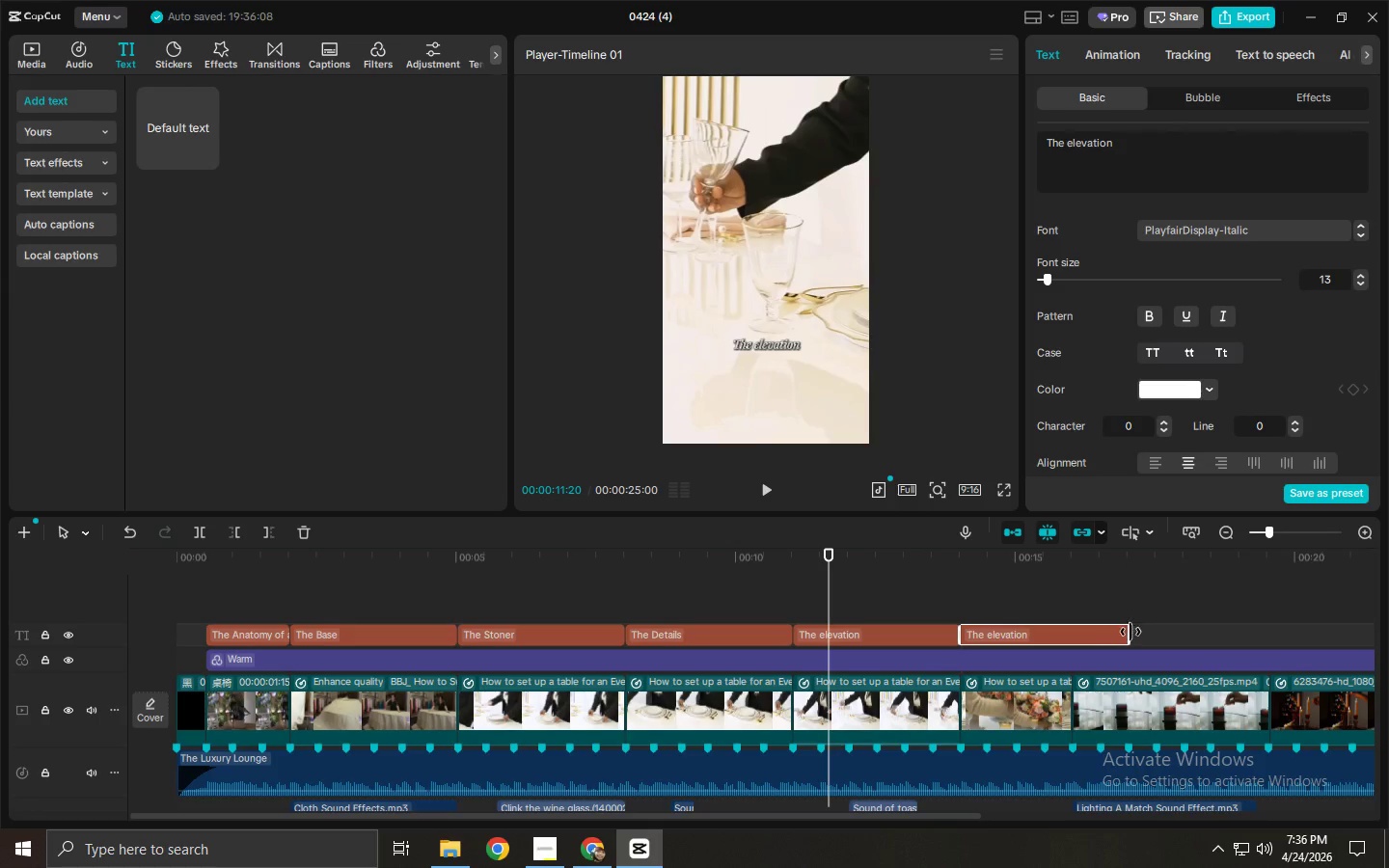 
left_click_drag(start_coordinate=[1130, 632], to_coordinate=[1070, 642])
 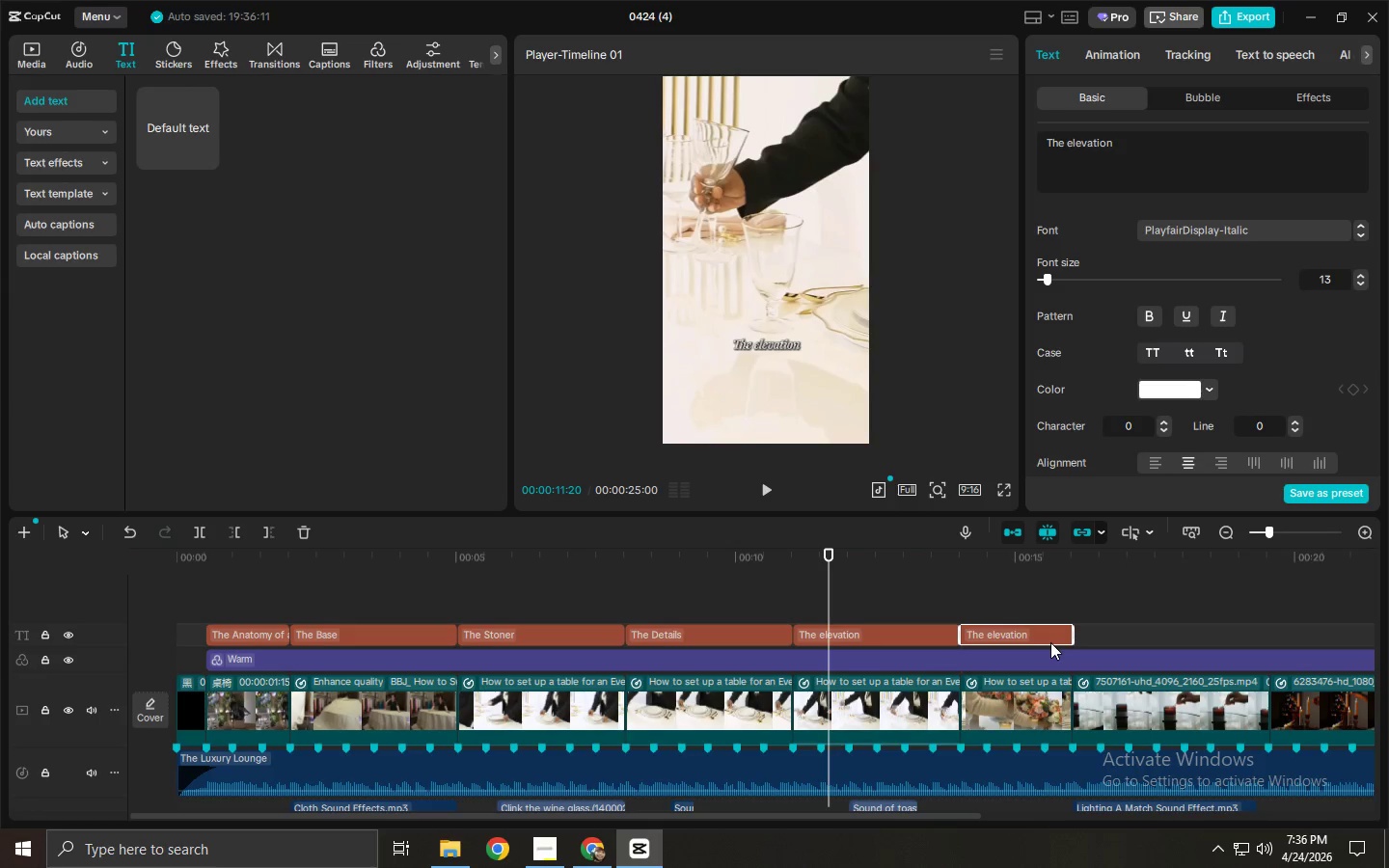 
left_click([1050, 642])
 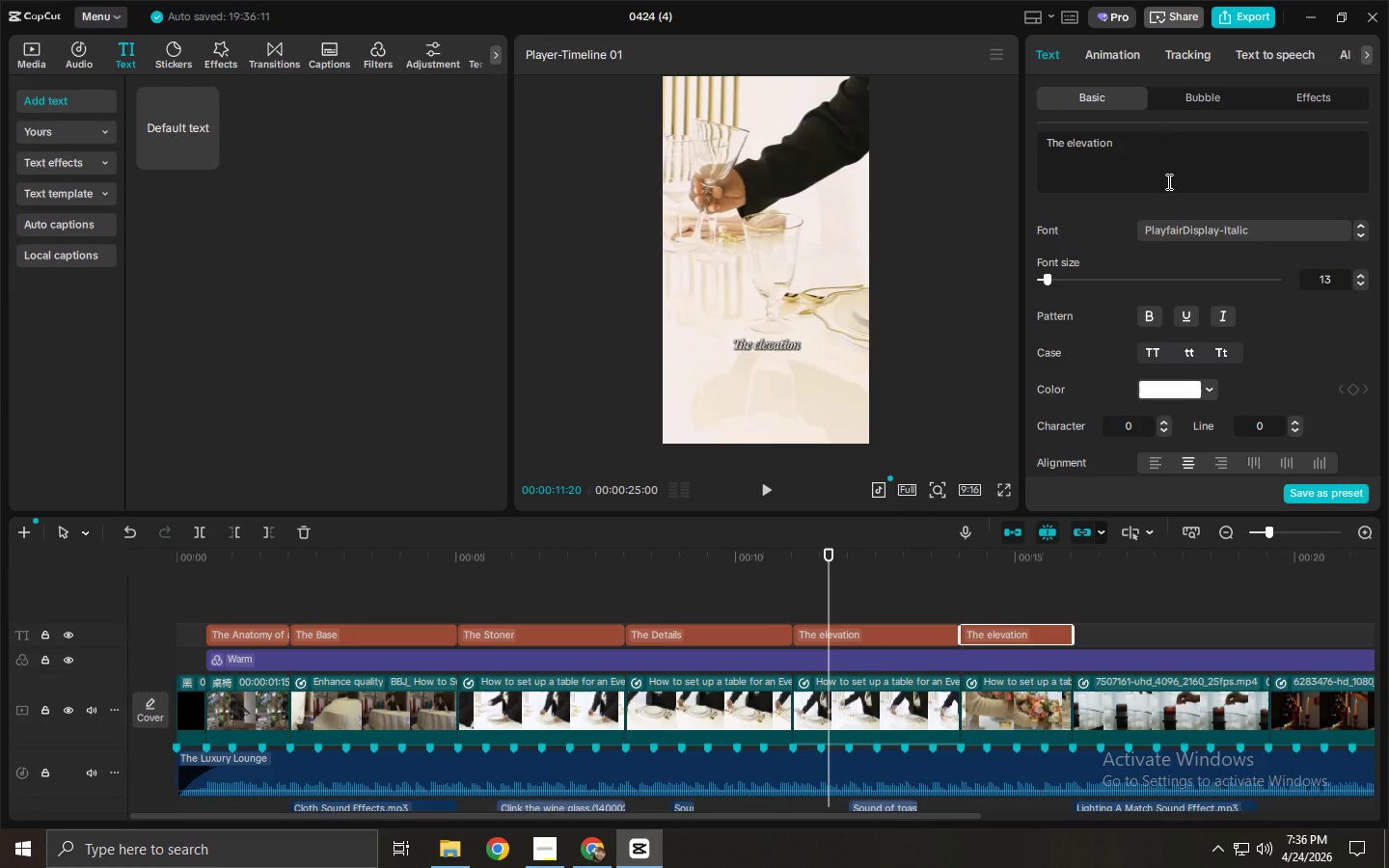 
key(Control+ControlLeft)
 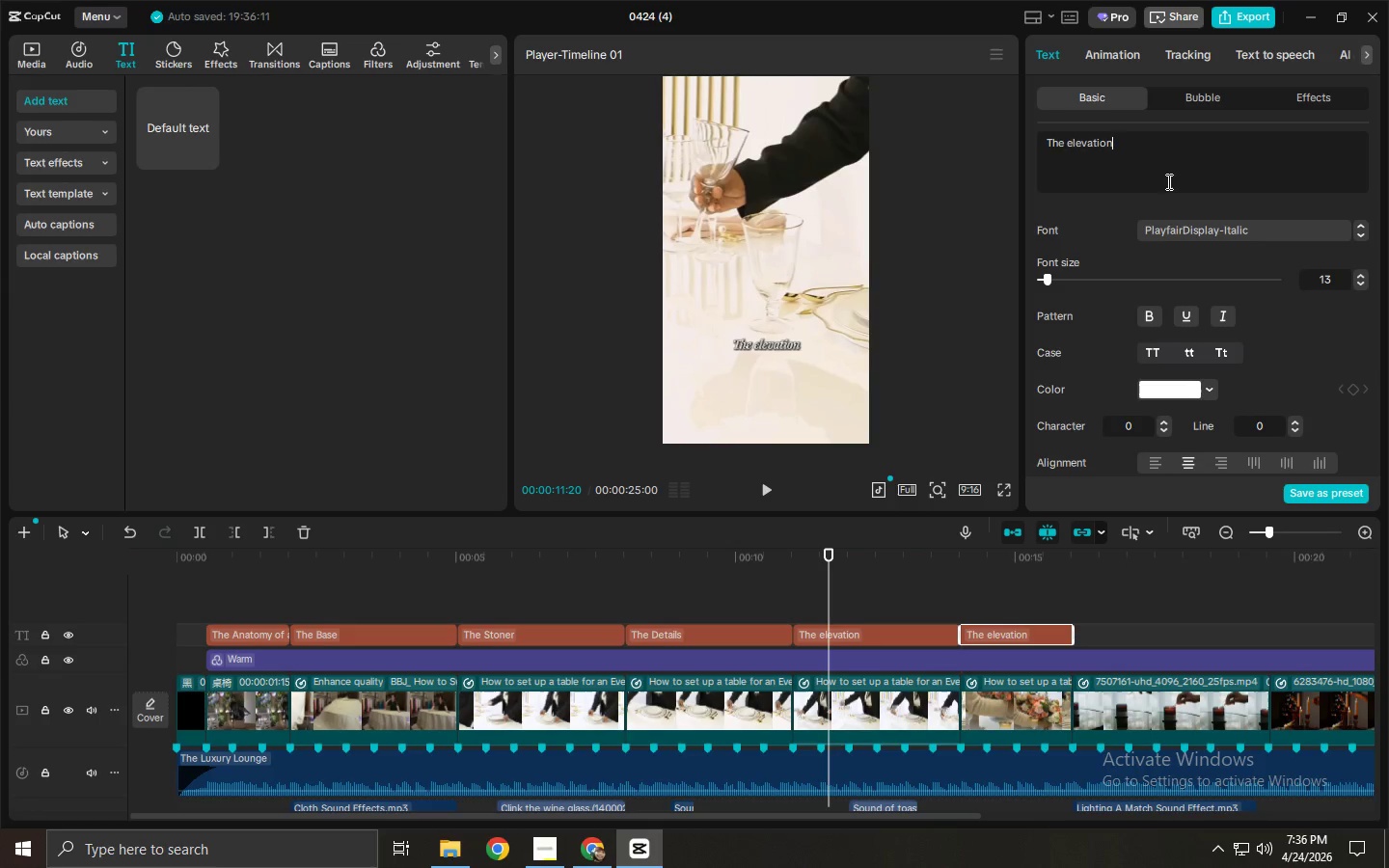 
key(Control+A)
 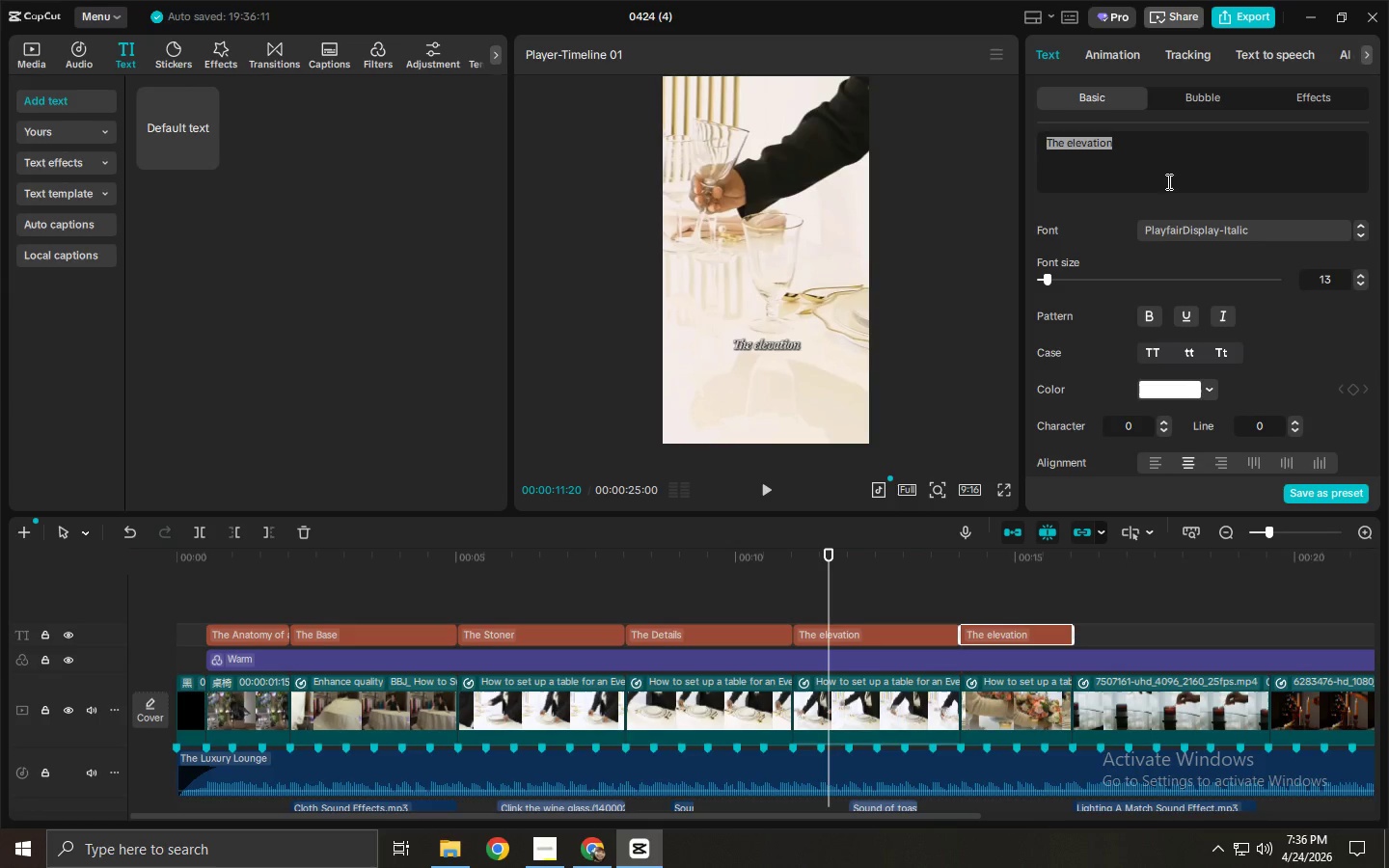 
type(The florals)
 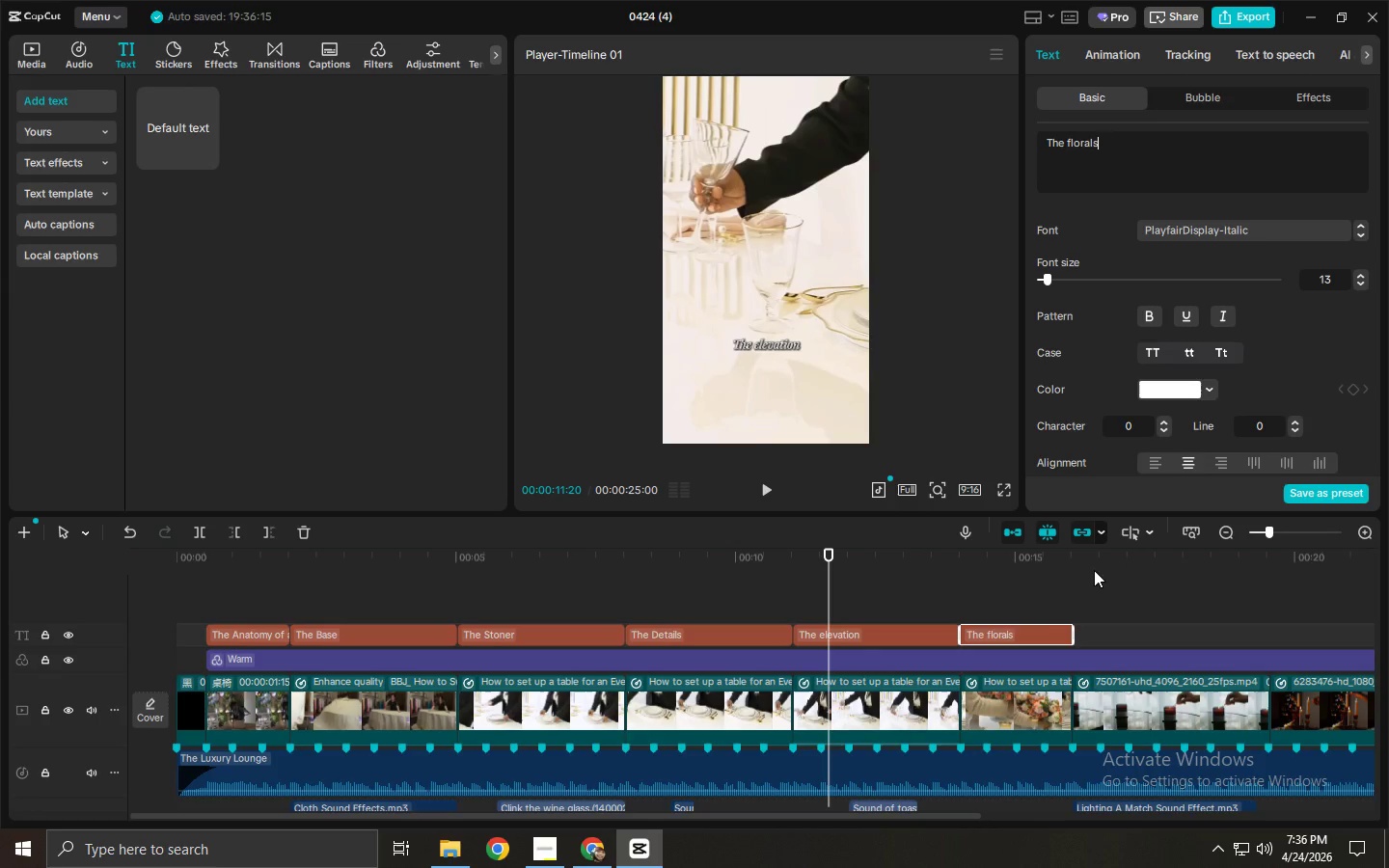 
hold_key(key=AltLeft, duration=1.39)
left_click_drag(start_coordinate=[1020, 628], to_coordinate=[1132, 631])
 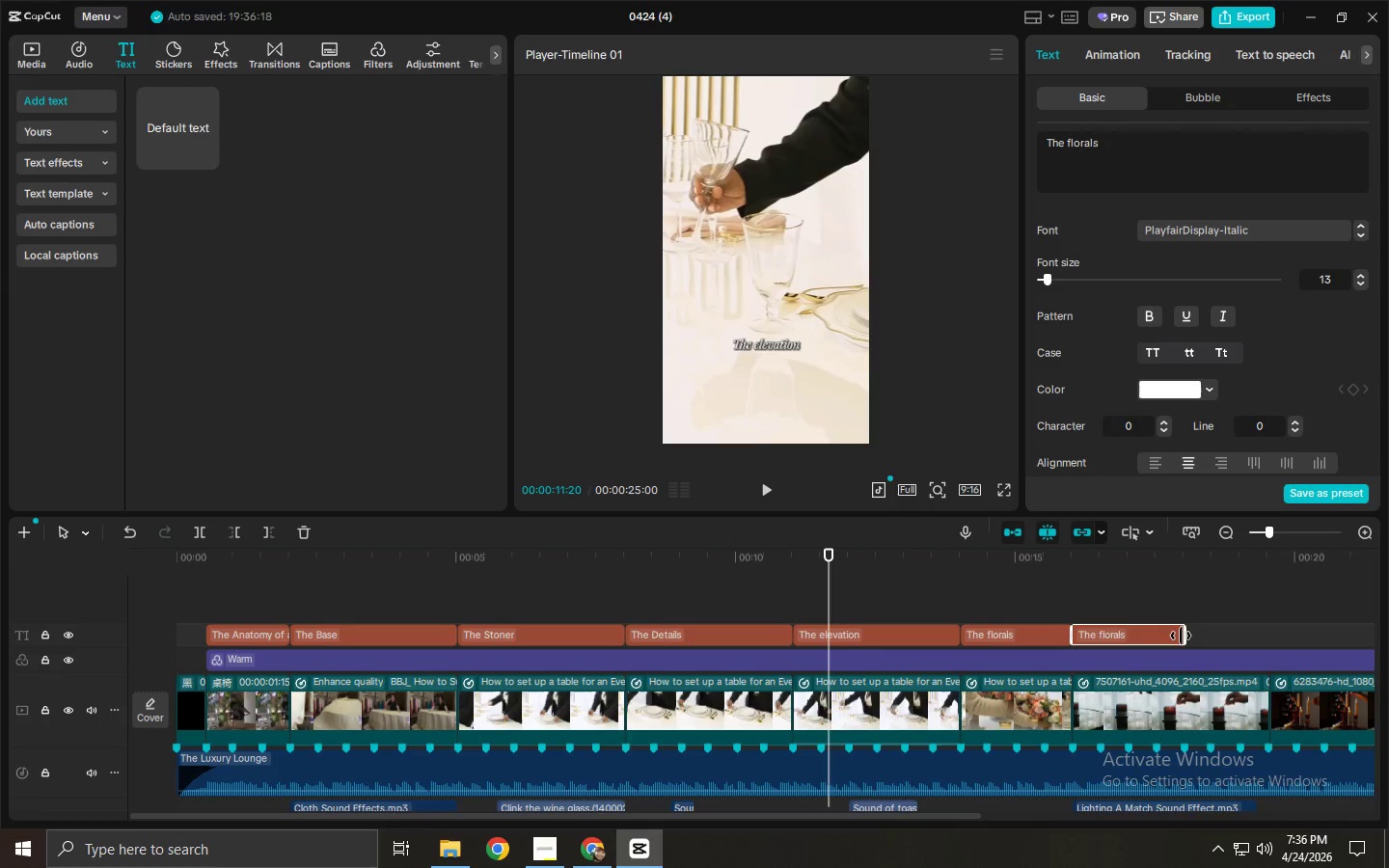 
left_click_drag(start_coordinate=[1183, 636], to_coordinate=[1271, 637])
 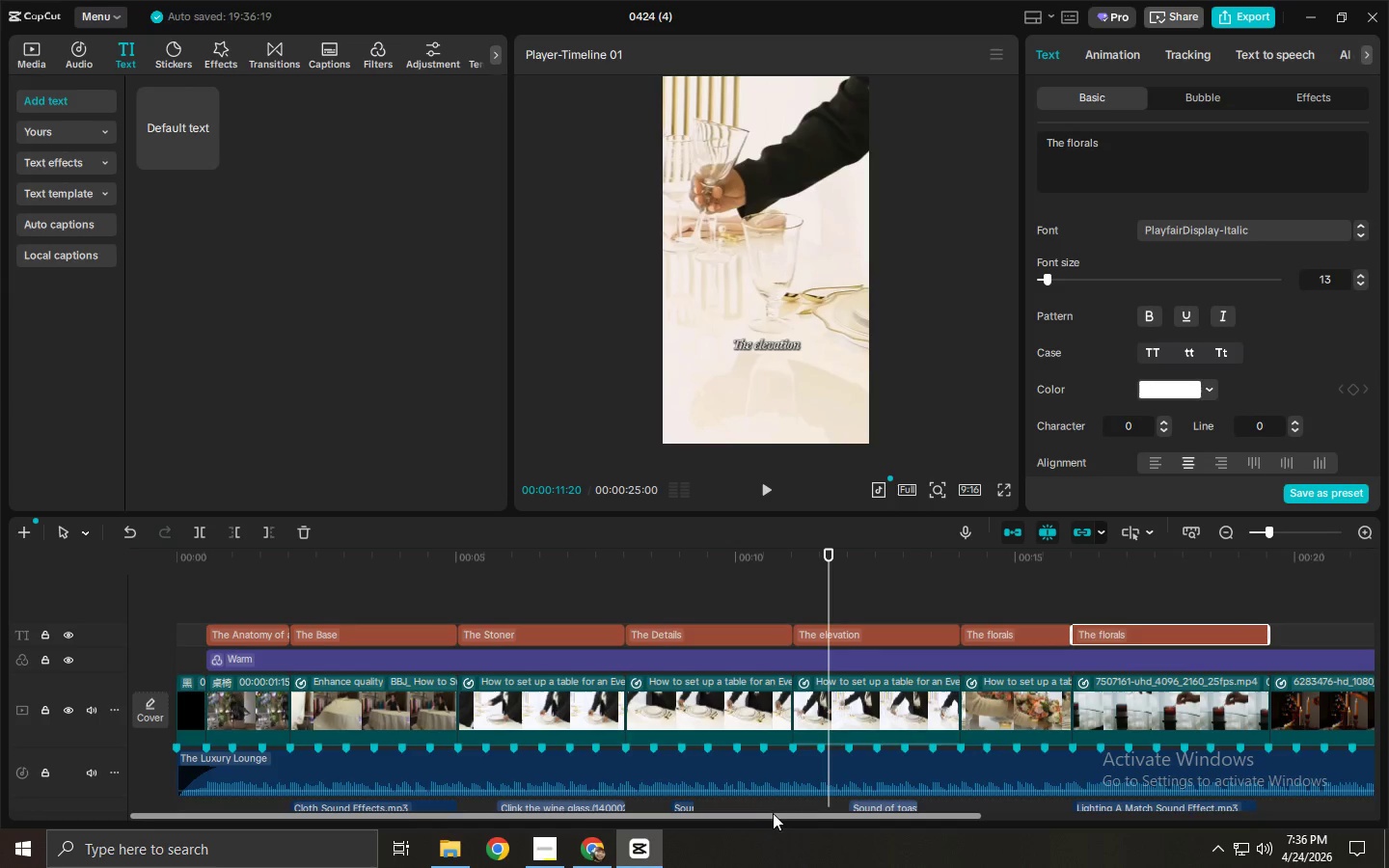 
left_click_drag(start_coordinate=[776, 816], to_coordinate=[910, 827])
 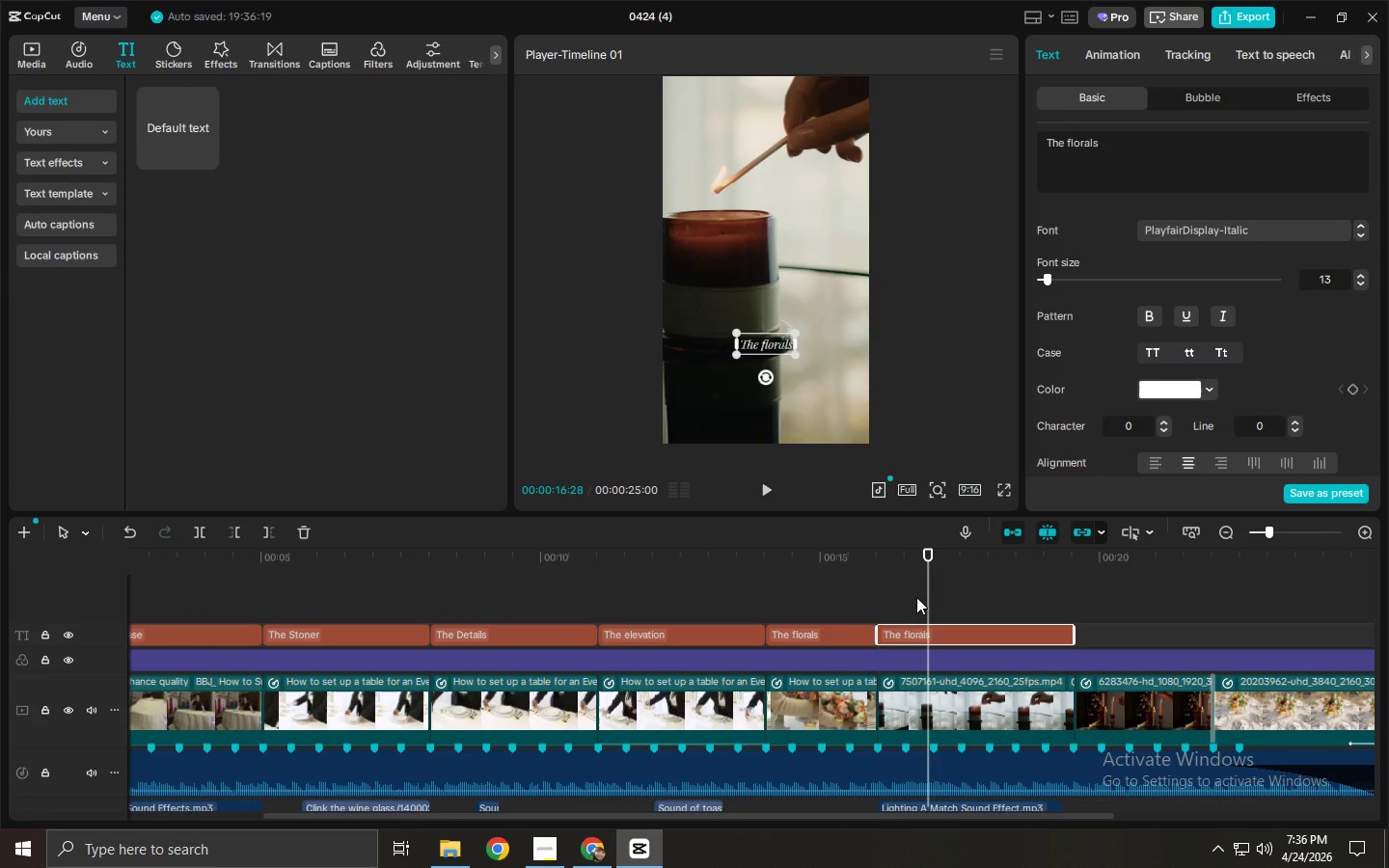 
key(Space)
 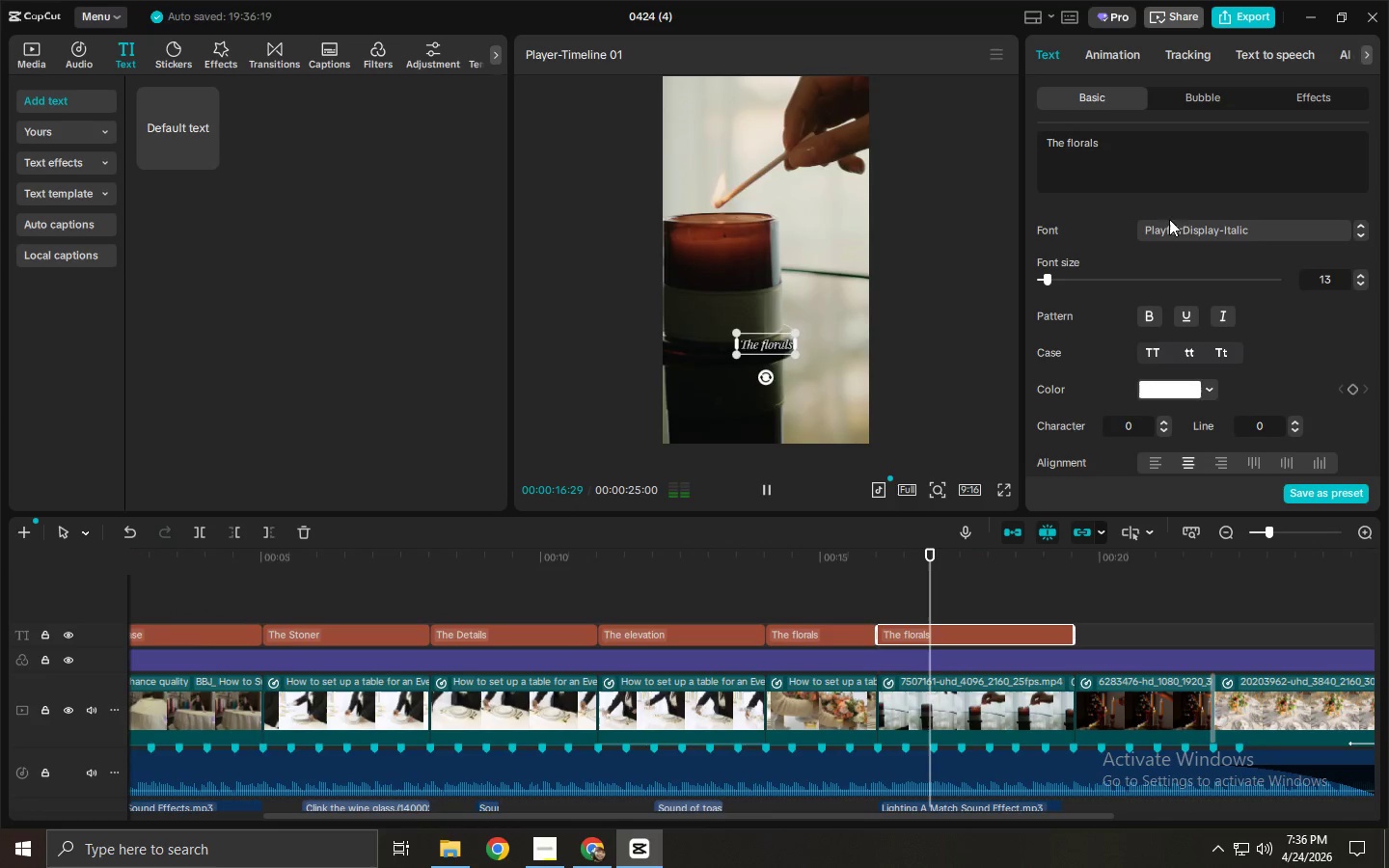 
key(Space)
 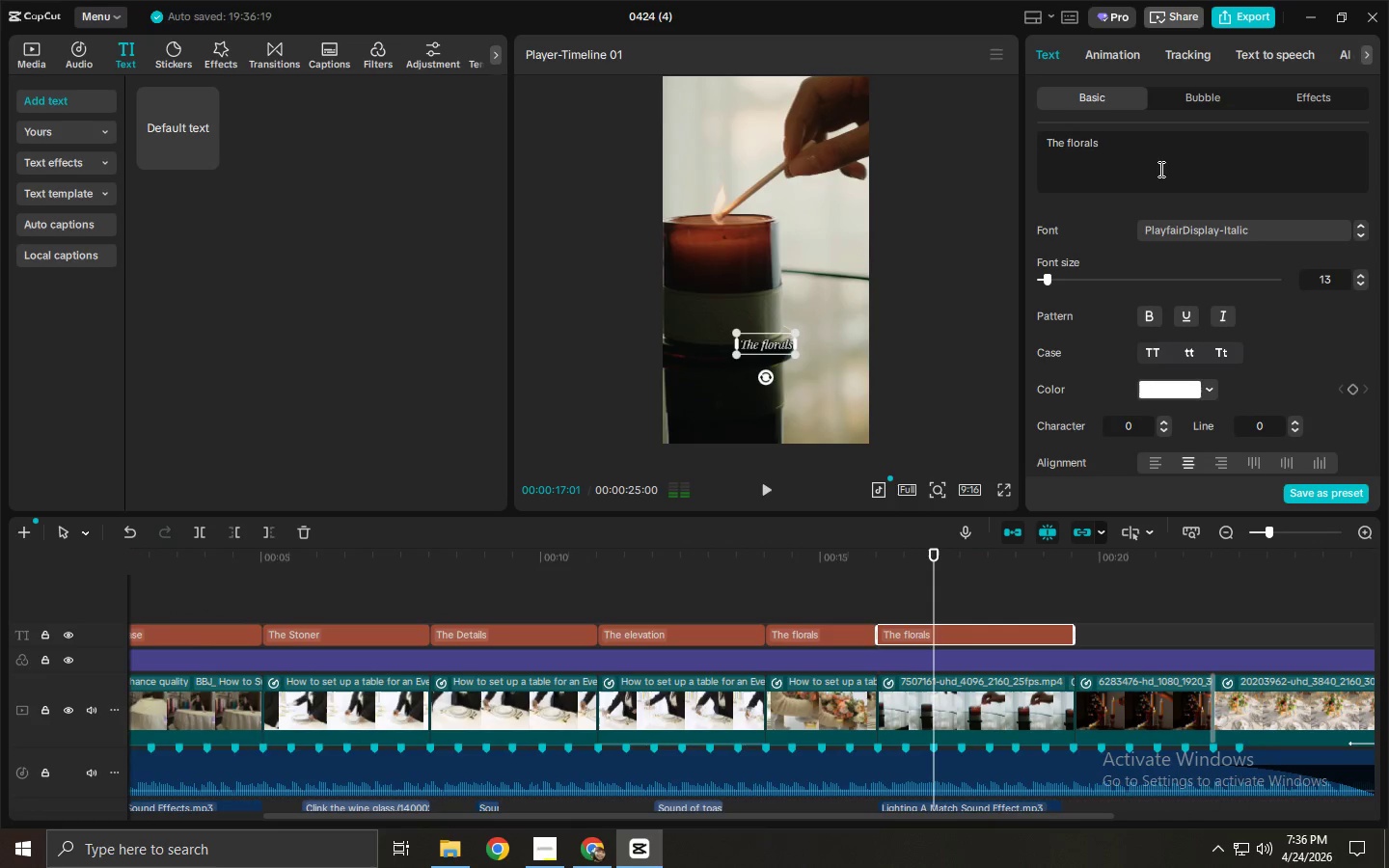 
left_click([1159, 168])
 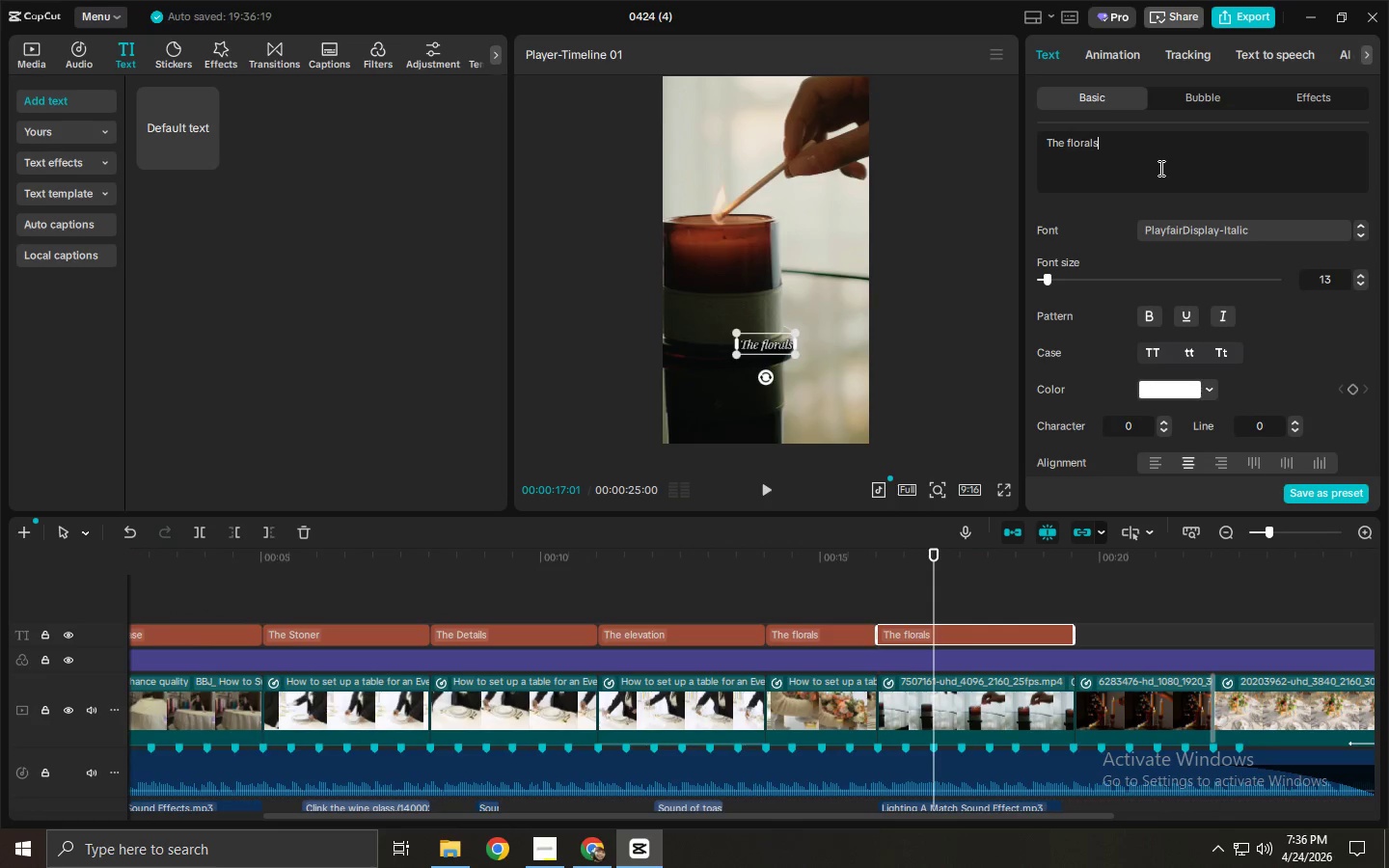 
key(Control+ControlLeft)
 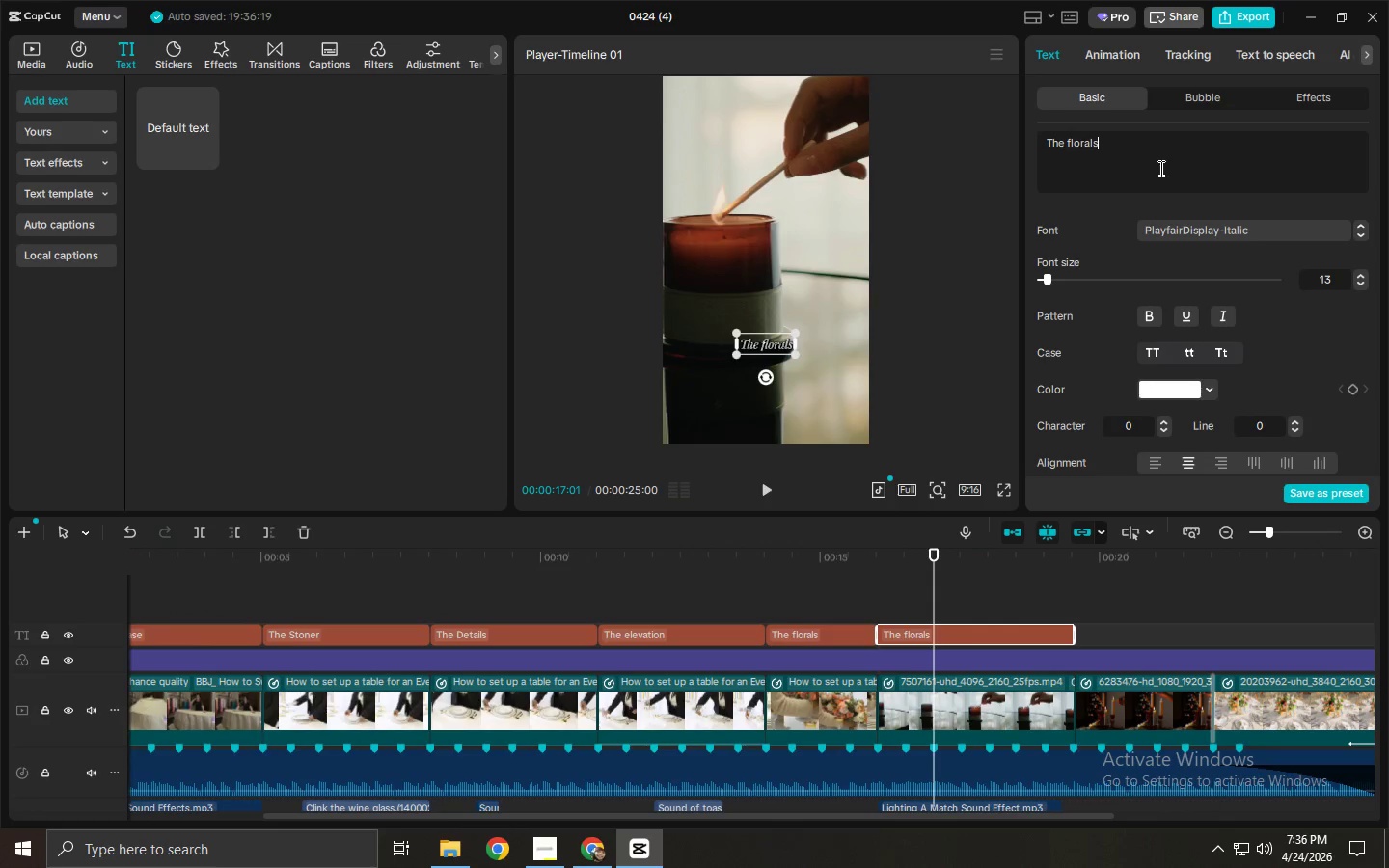 
key(Control+A)
 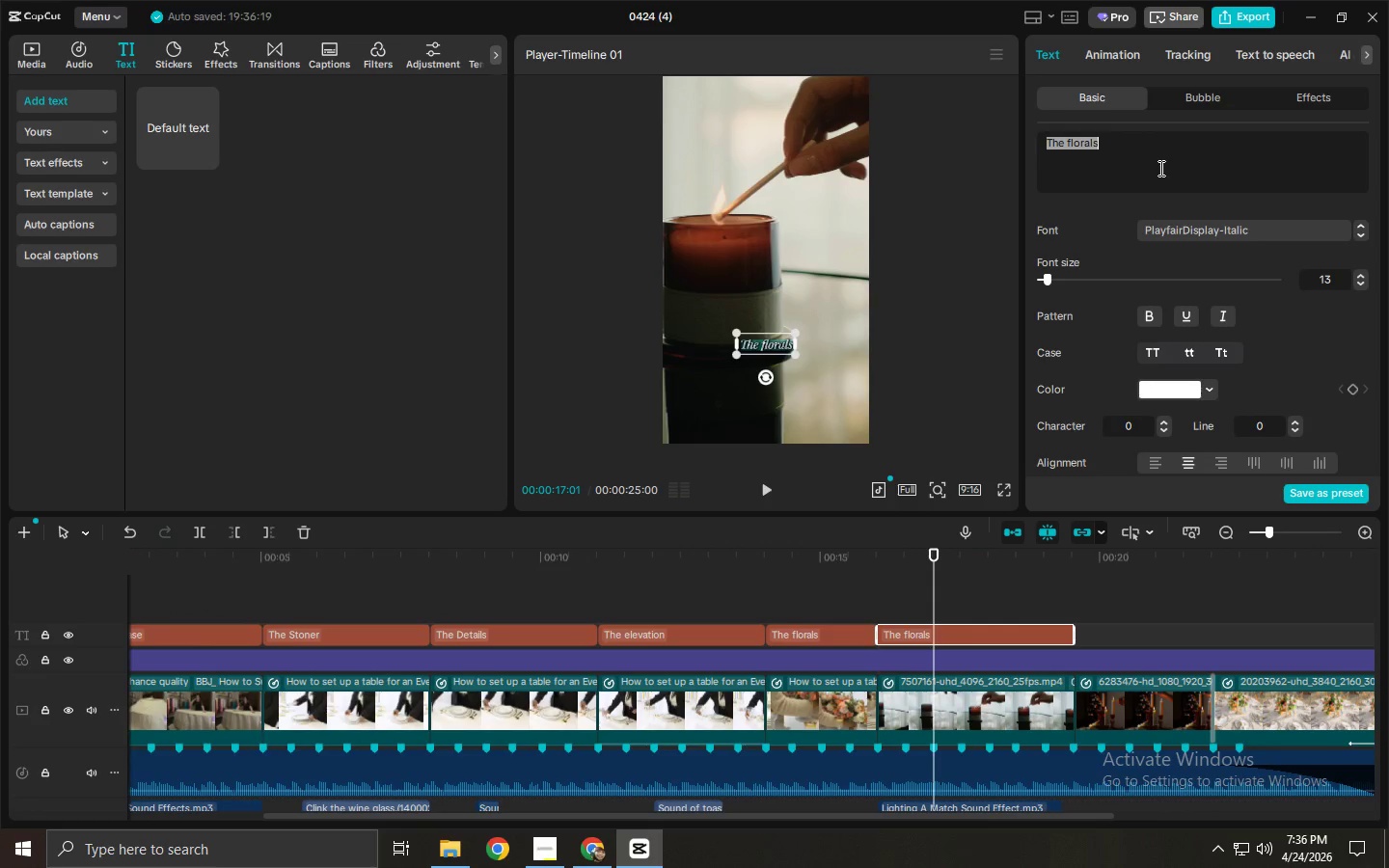 
type(The Glow)
 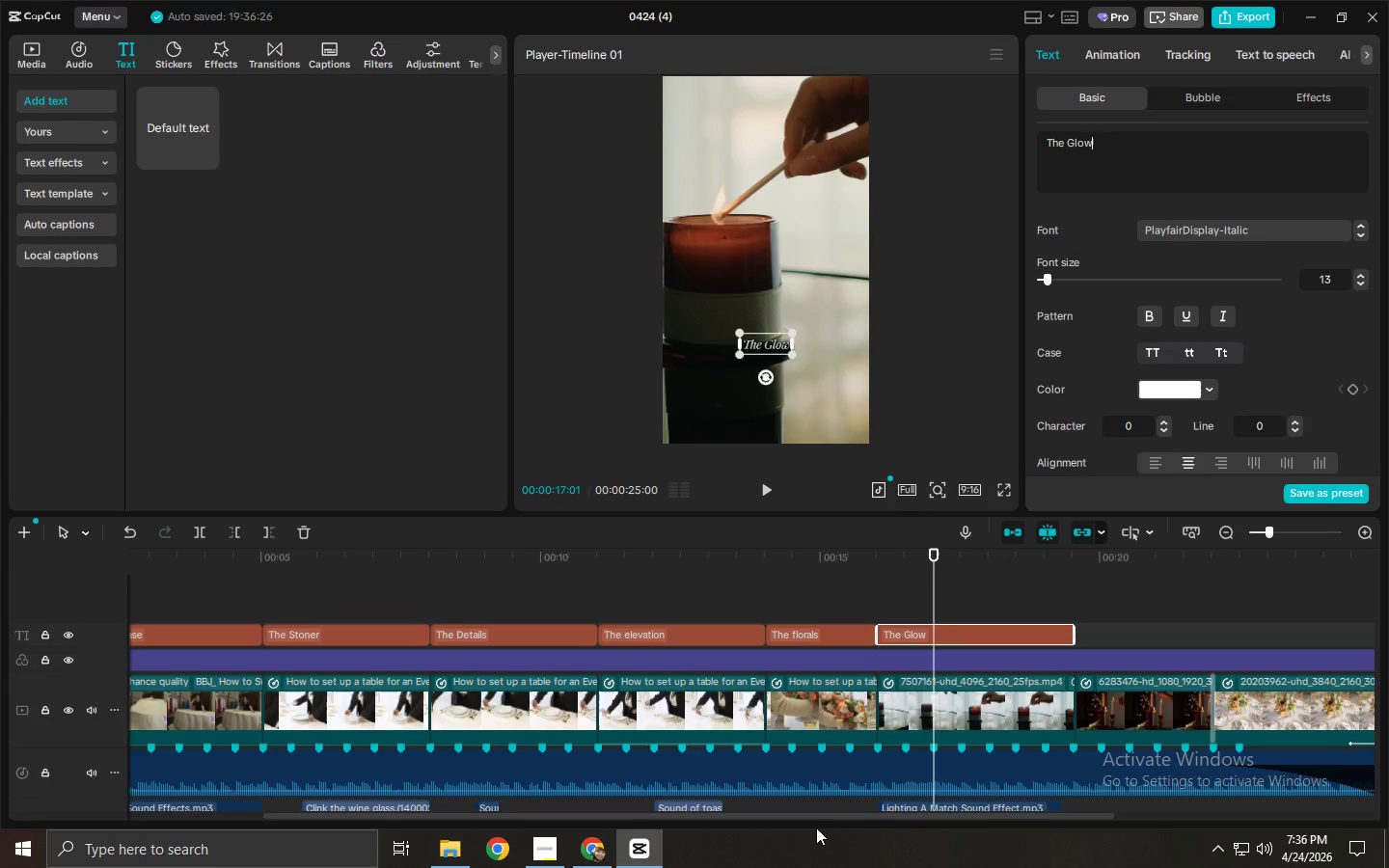 
left_click_drag(start_coordinate=[819, 821], to_coordinate=[826, 821])
 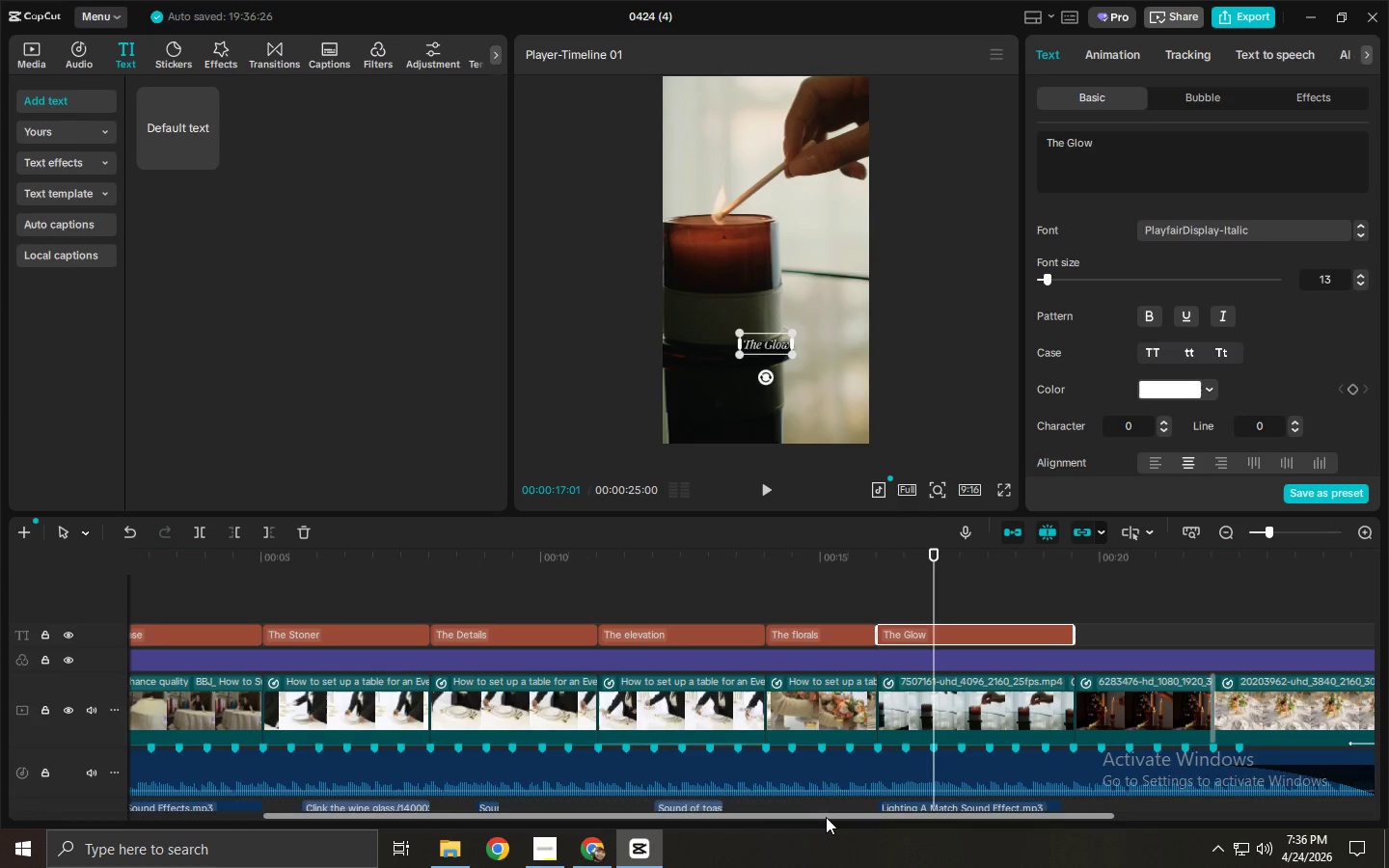 
left_click_drag(start_coordinate=[826, 817], to_coordinate=[943, 824])
 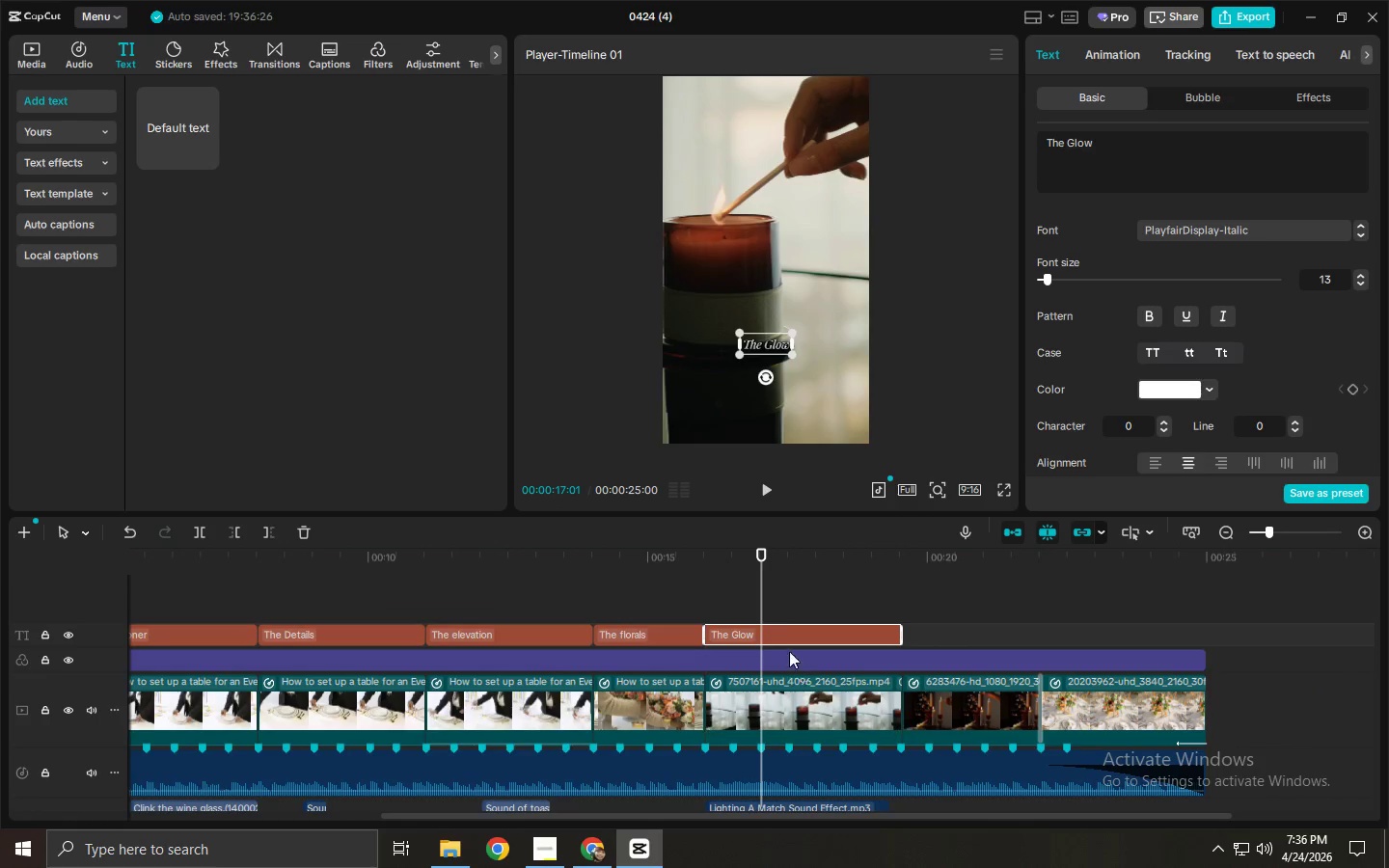 
hold_key(key=AltLeft, duration=0.86)
left_click_drag(start_coordinate=[779, 623], to_coordinate=[993, 625])
 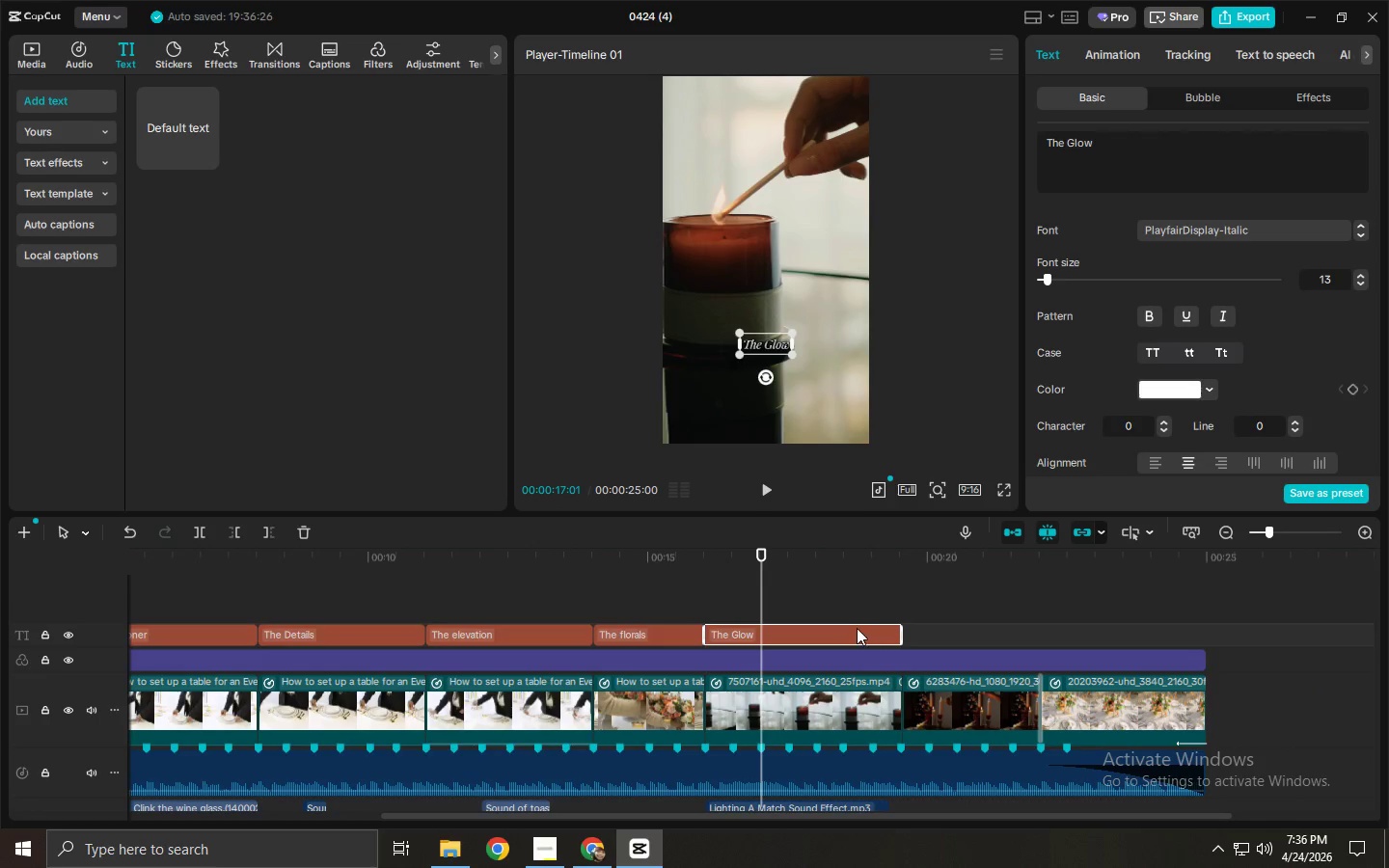 
hold_key(key=AltLeft, duration=1.39)
left_click_drag(start_coordinate=[857, 628], to_coordinate=[1050, 636])
 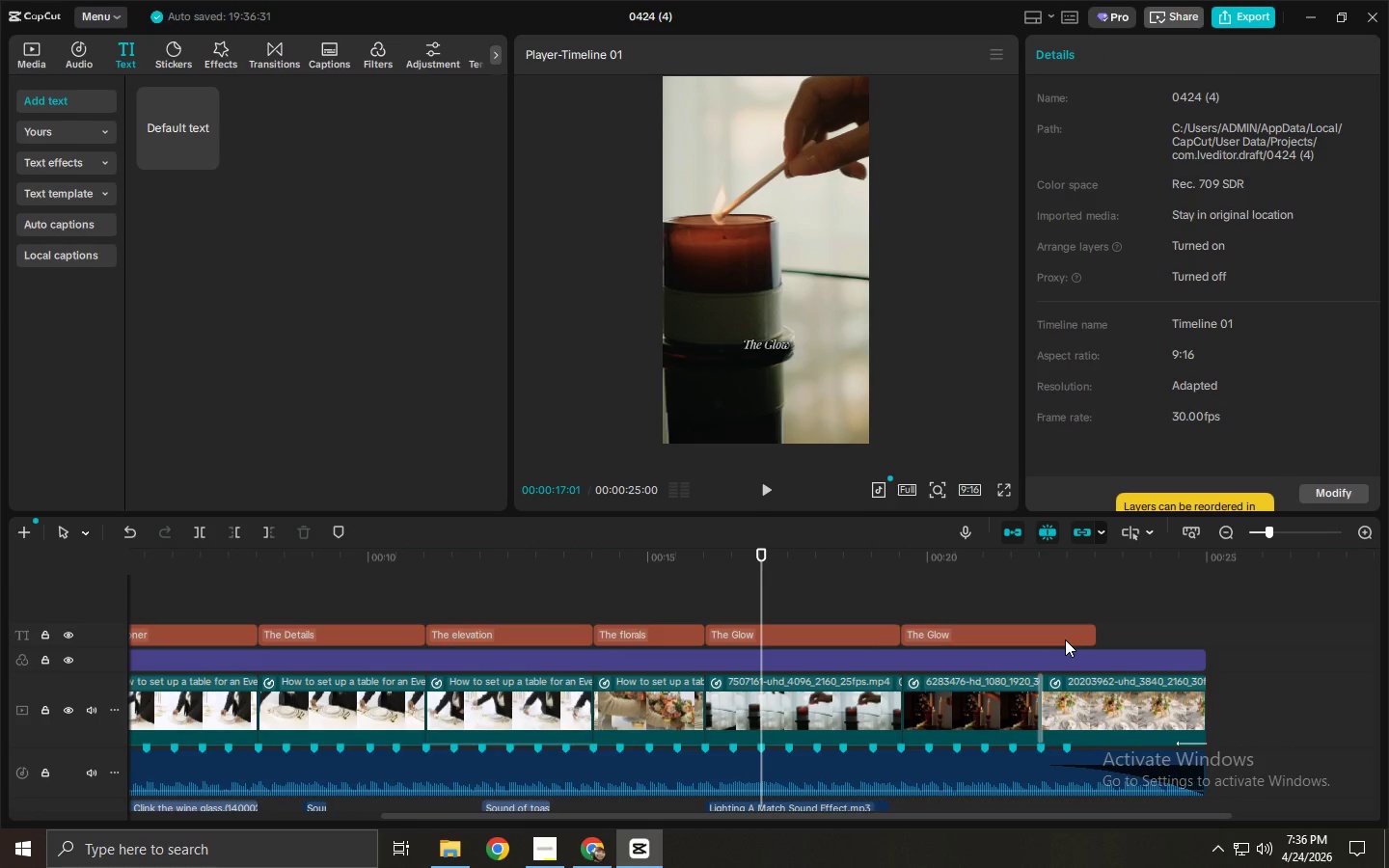 
left_click([1065, 639])
 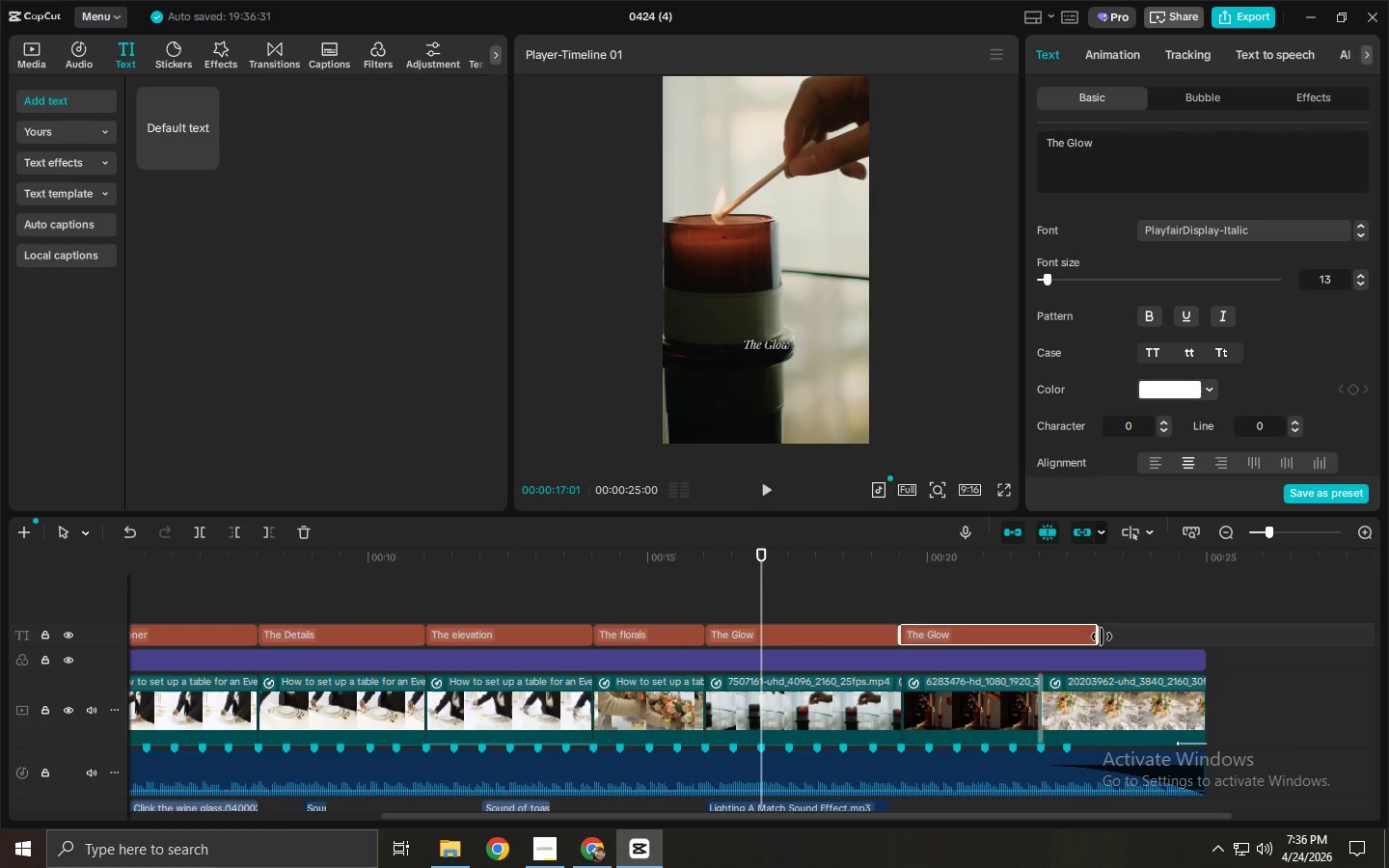 
left_click_drag(start_coordinate=[1096, 637], to_coordinate=[1034, 637])
 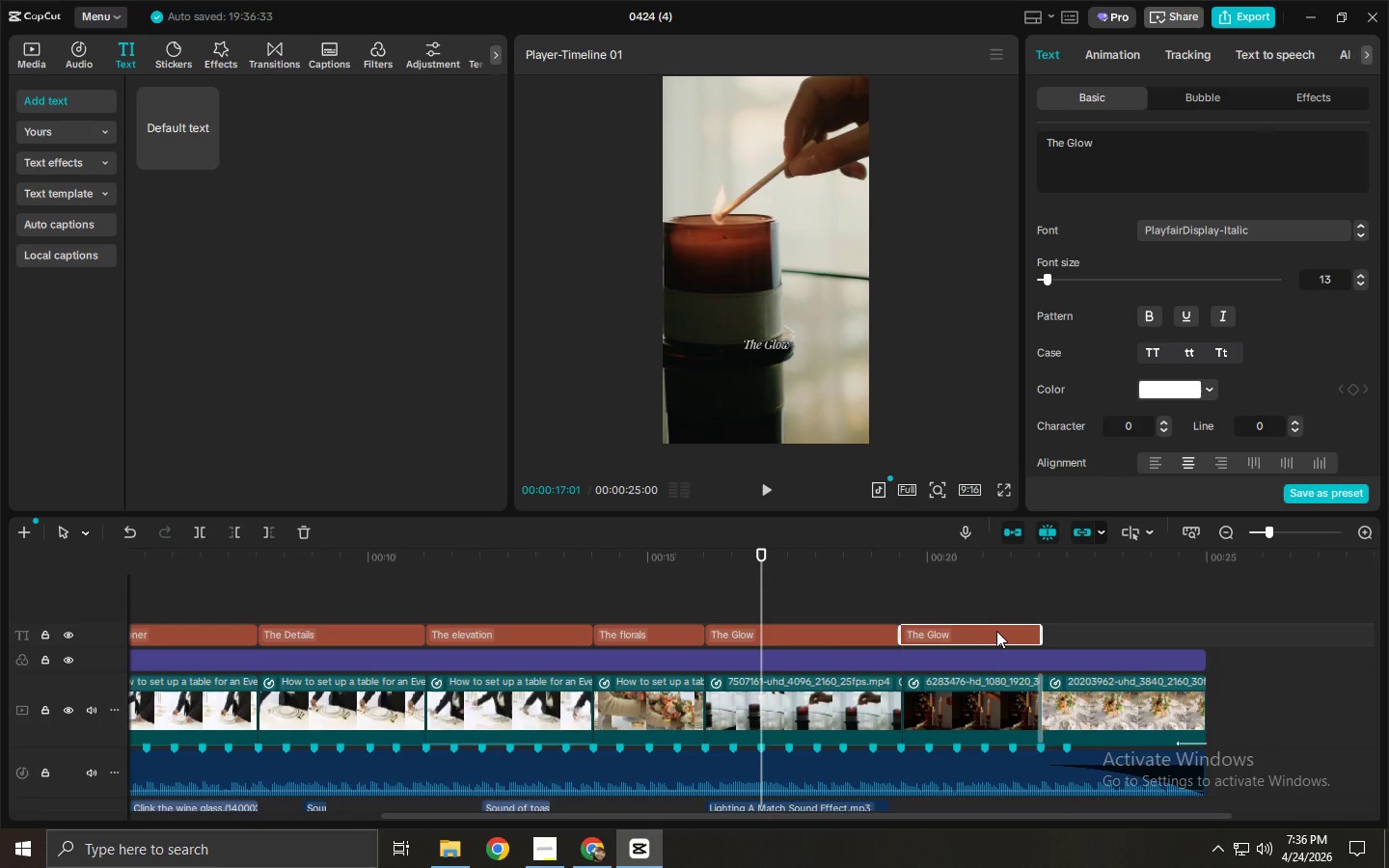 
left_click([996, 631])
 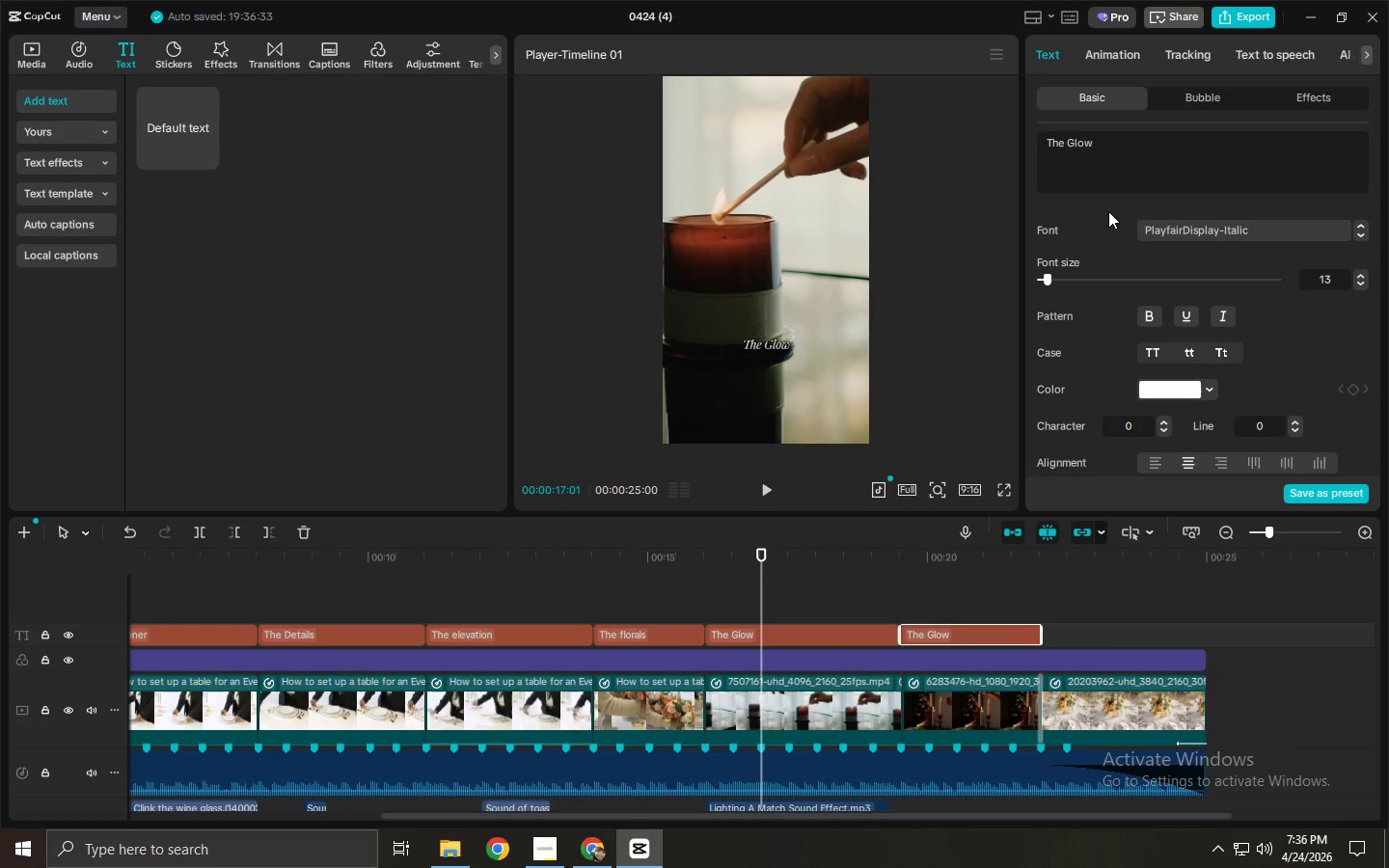 
left_click([1134, 150])
 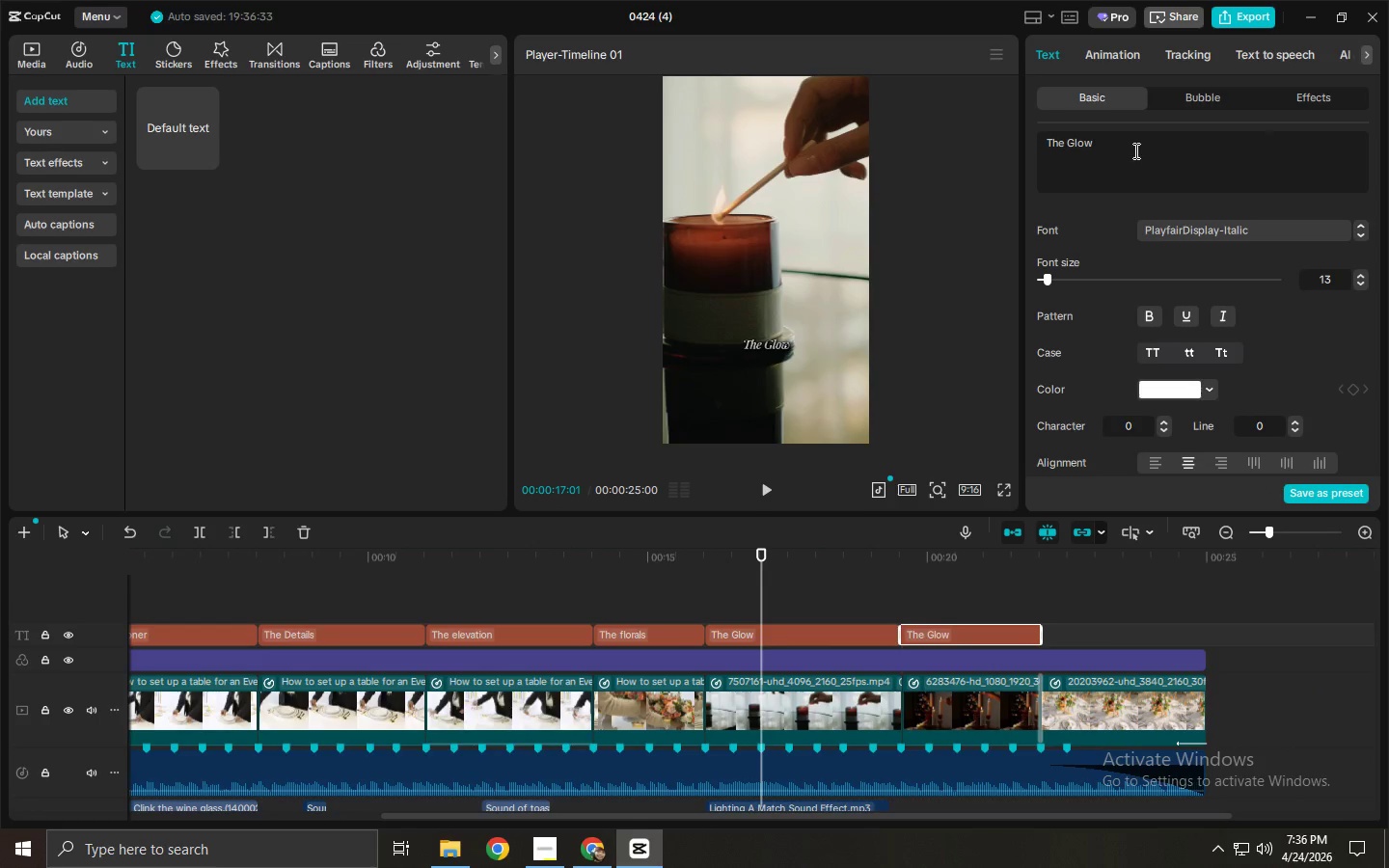 
key(Control+ControlLeft)
 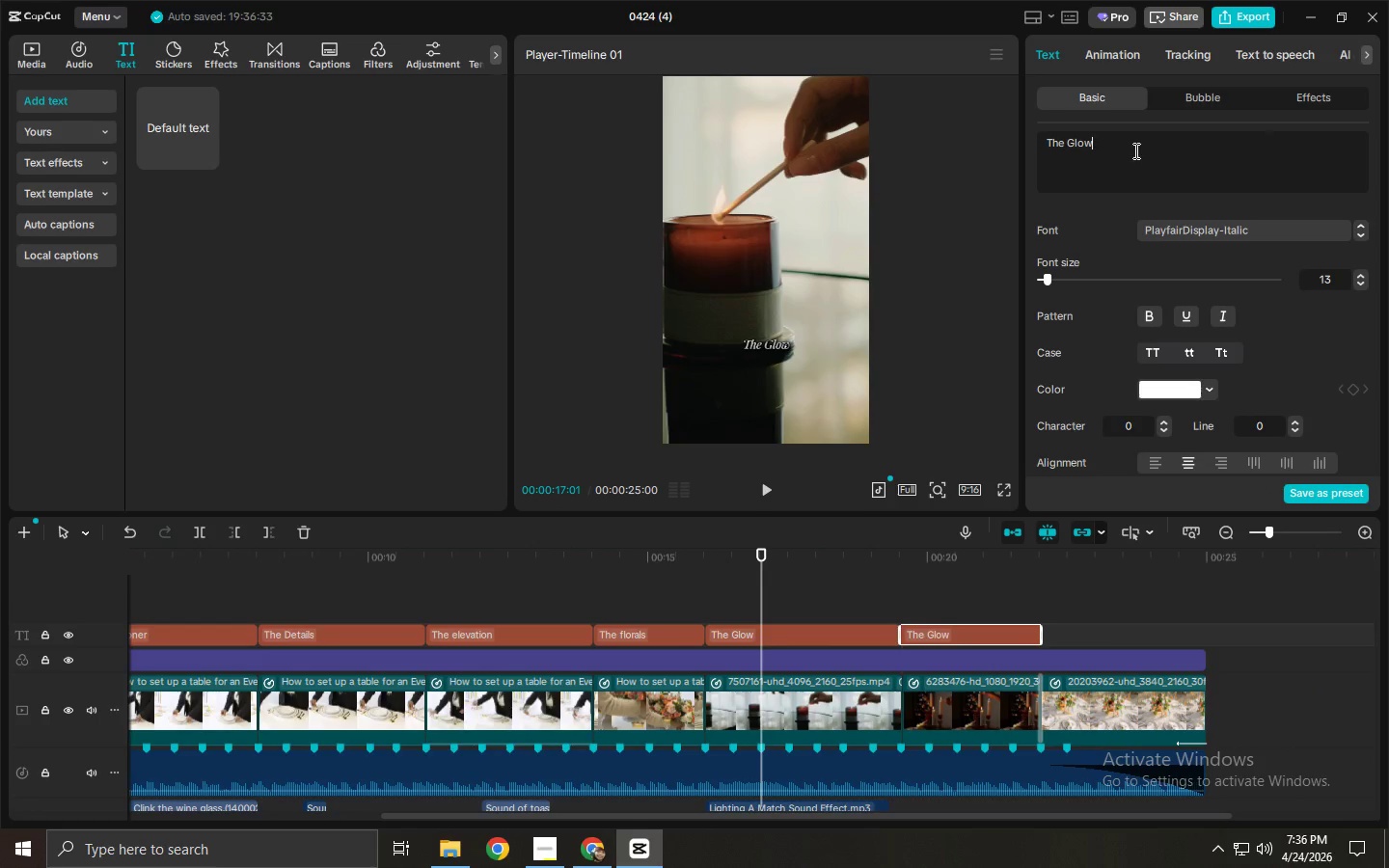 
key(Control+A)
 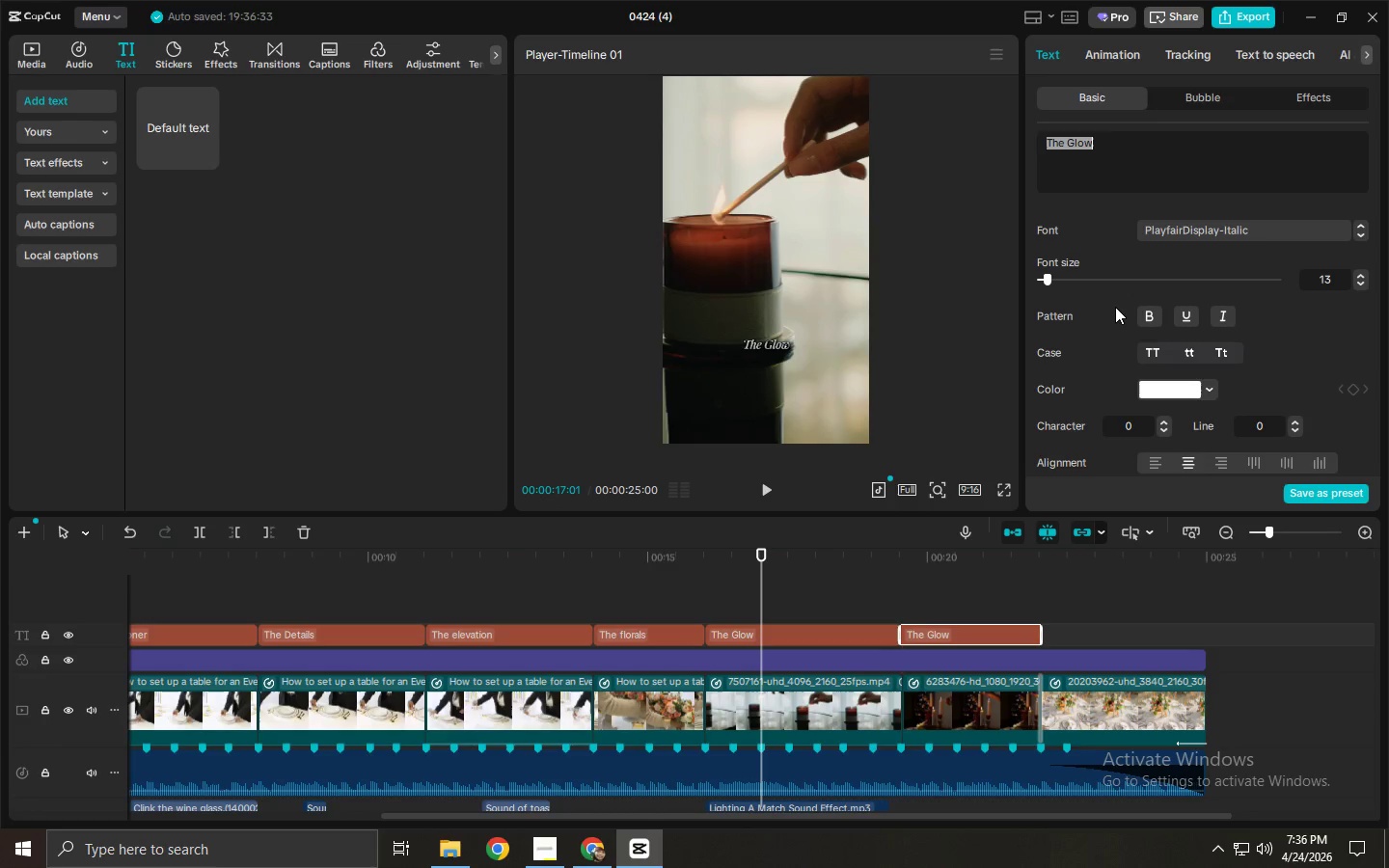 
wait(7.44)
 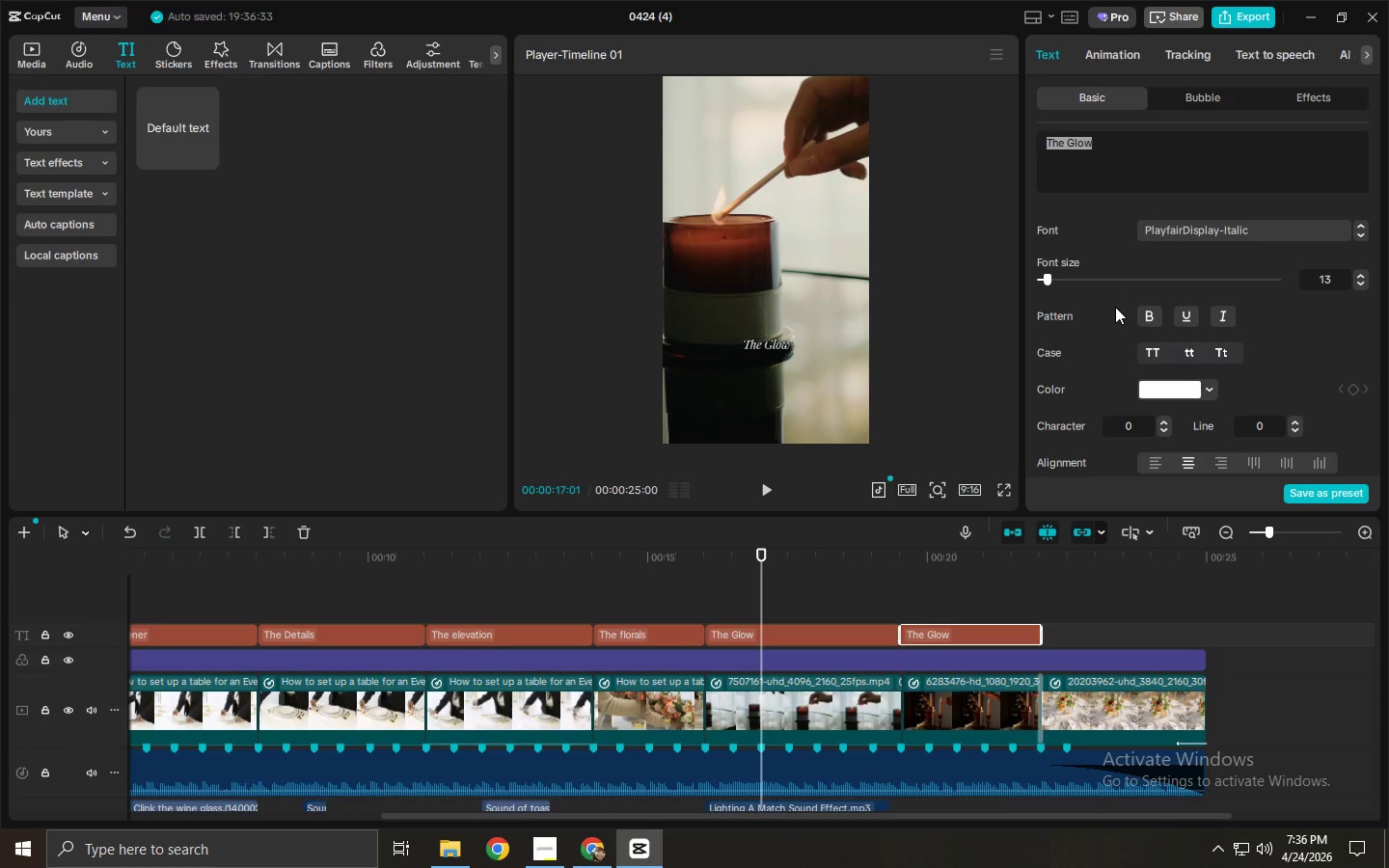 
left_click_drag(start_coordinate=[910, 558], to_coordinate=[901, 560])
 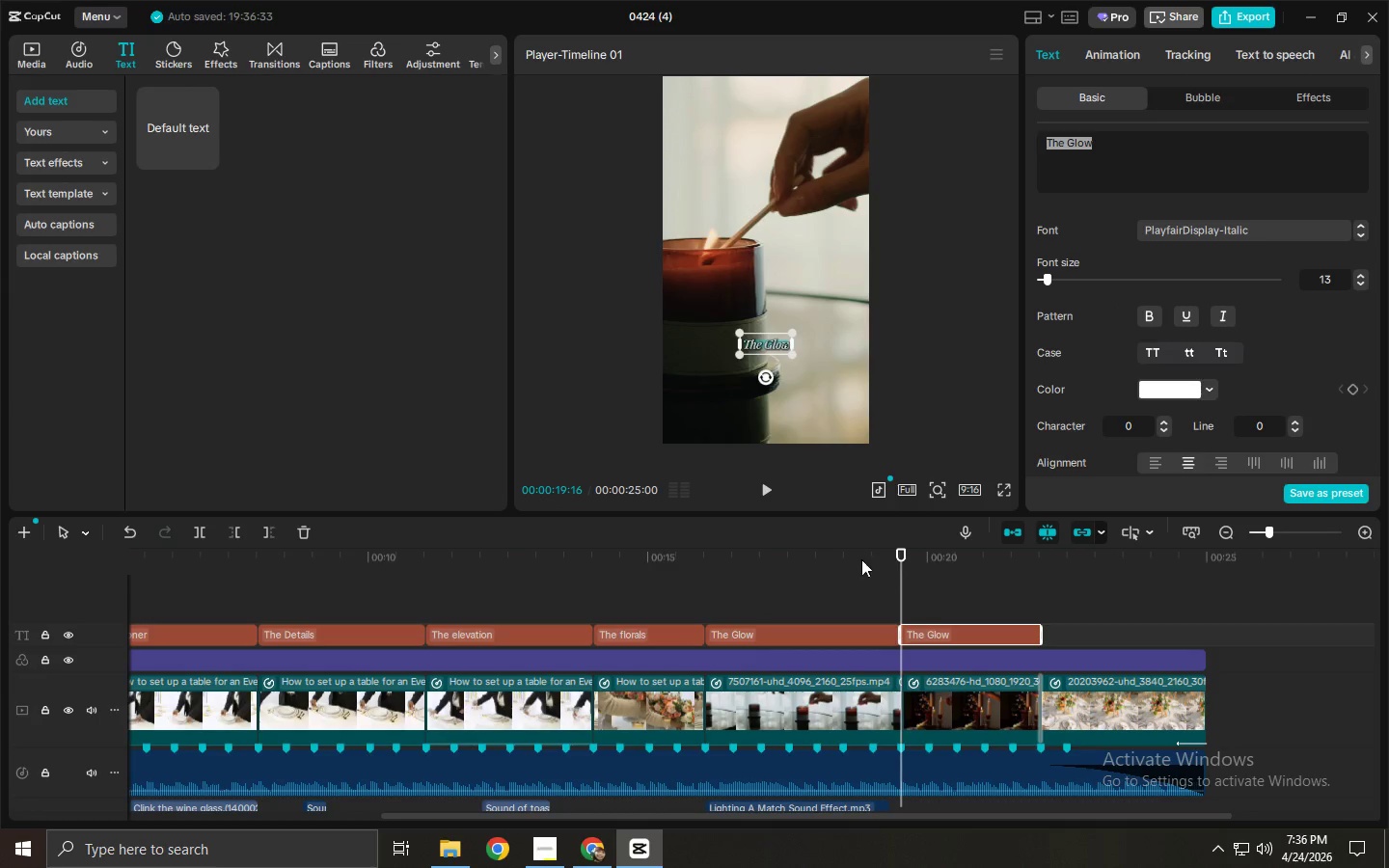 
left_click_drag(start_coordinate=[874, 559], to_coordinate=[899, 599])
 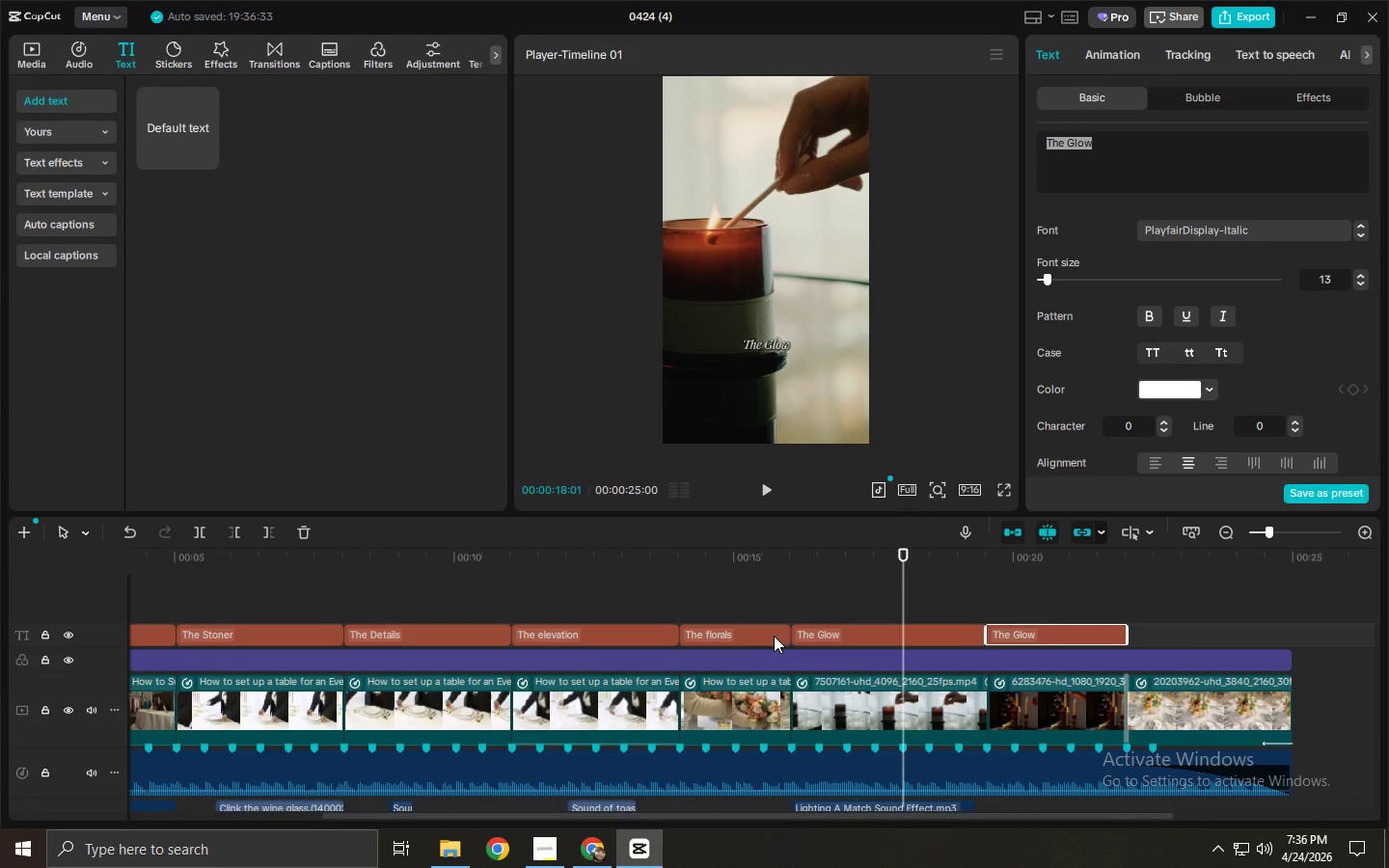 
left_click([764, 636])
 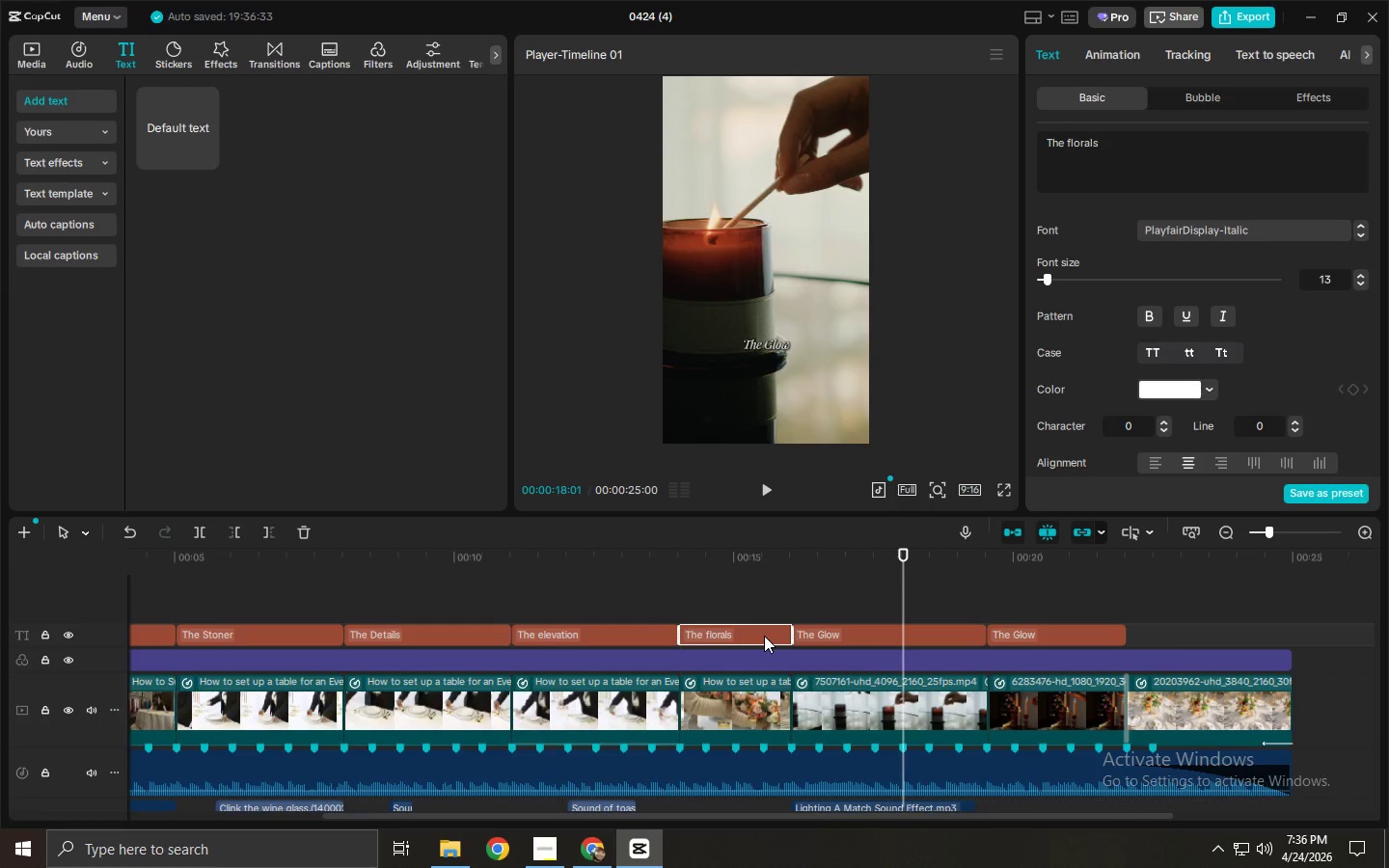 
left_click([897, 632])
 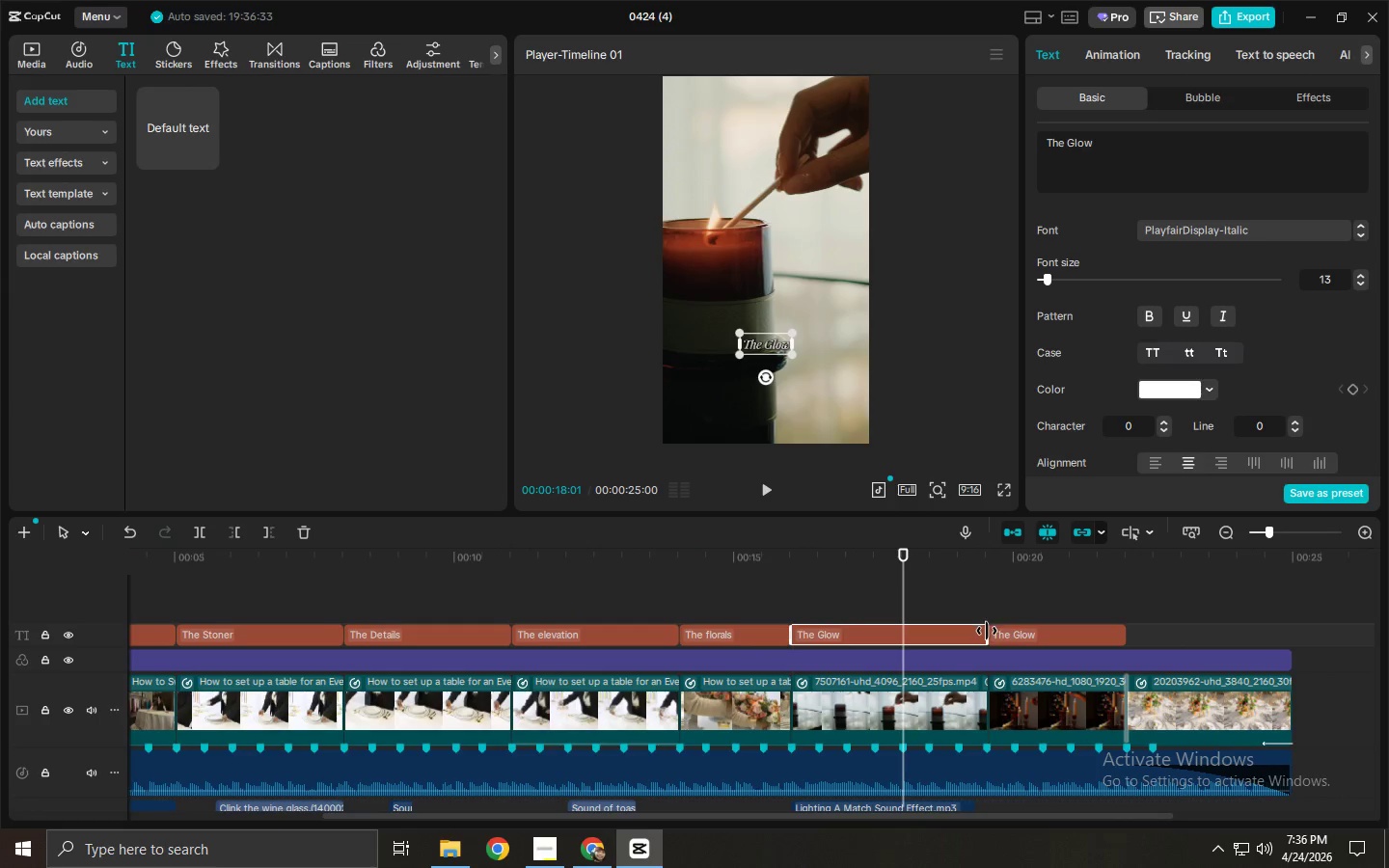 
left_click_drag(start_coordinate=[987, 631], to_coordinate=[1108, 631])
 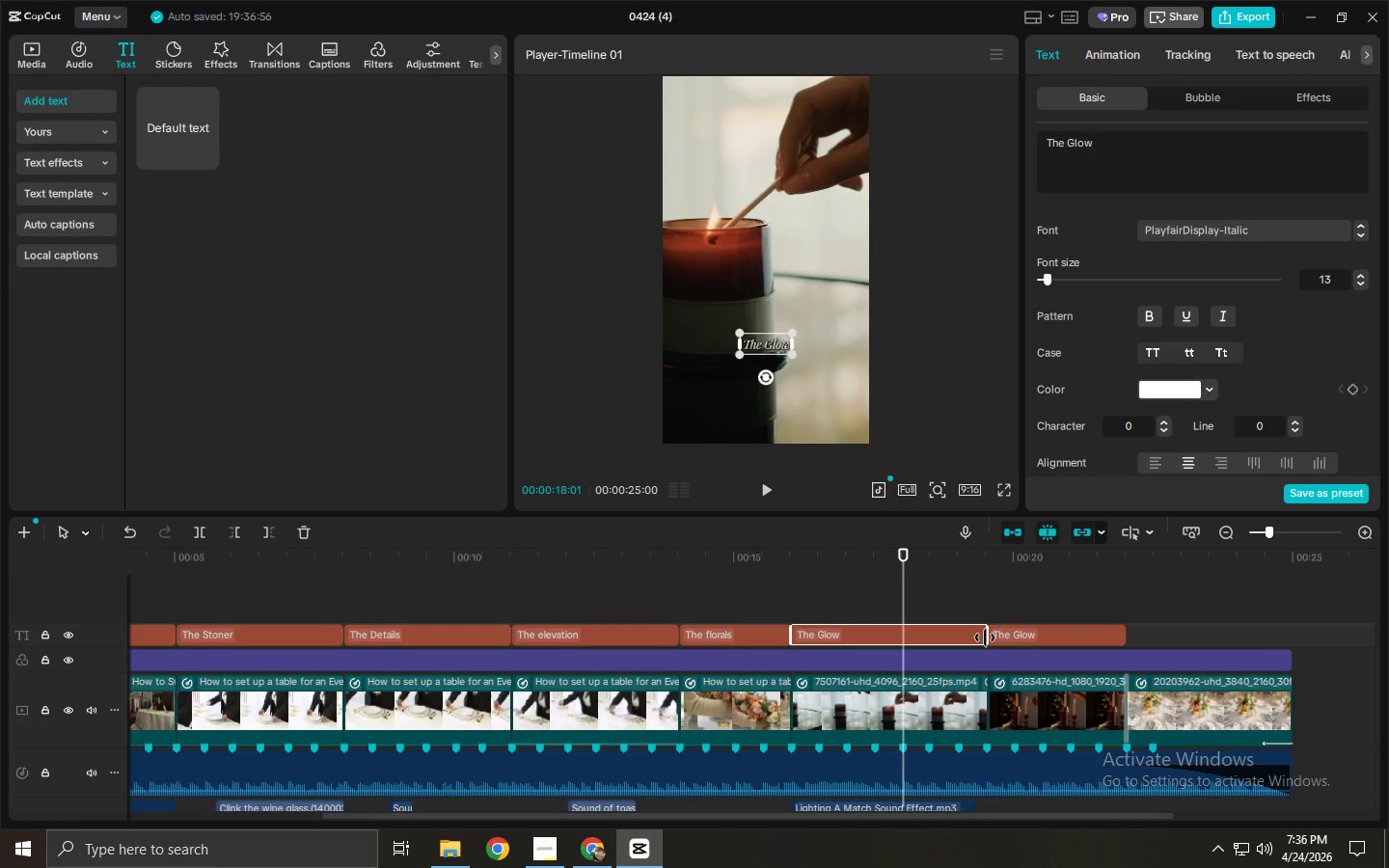 
left_click_drag(start_coordinate=[985, 637], to_coordinate=[1090, 639])
 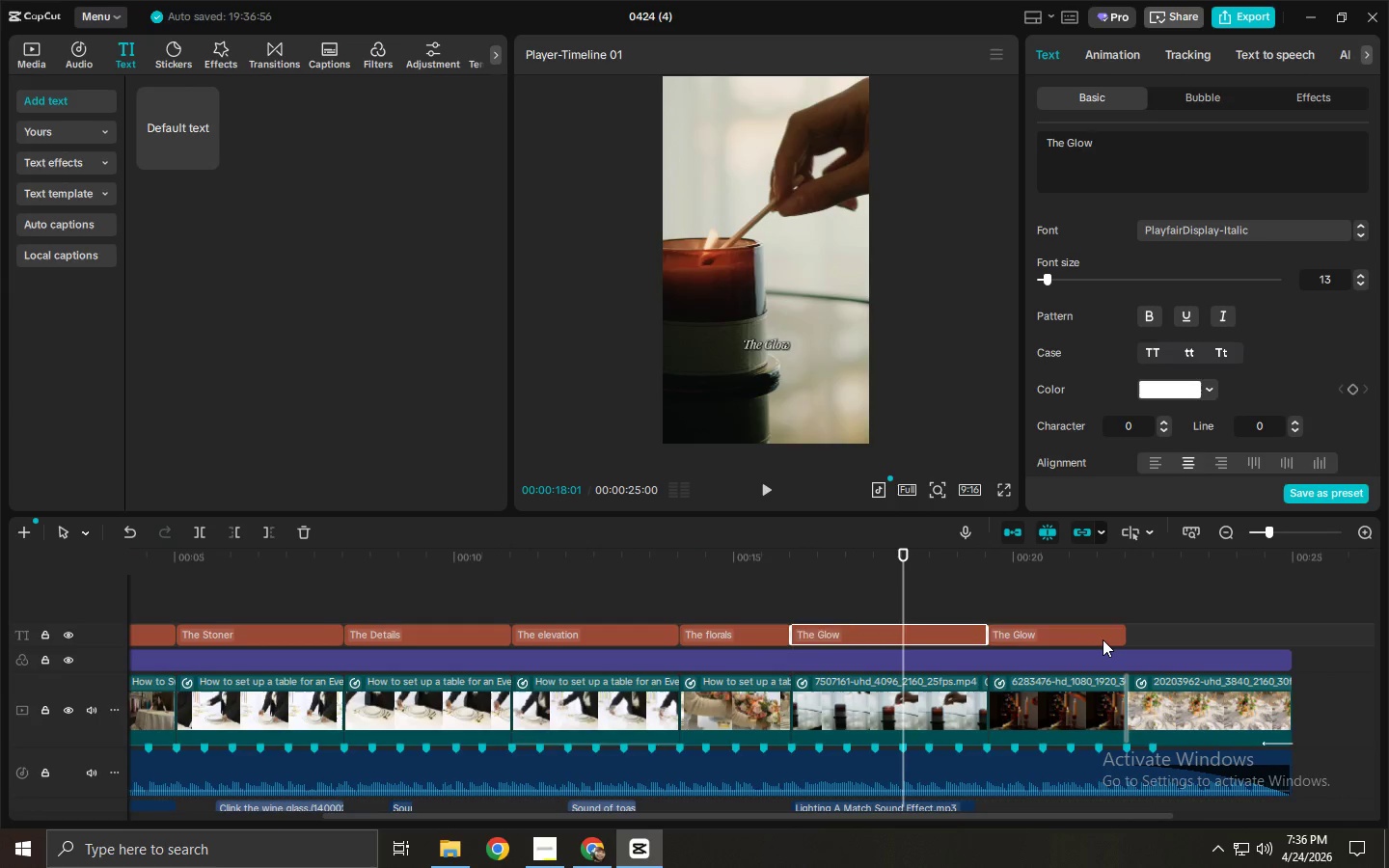 
left_click([1103, 639])
 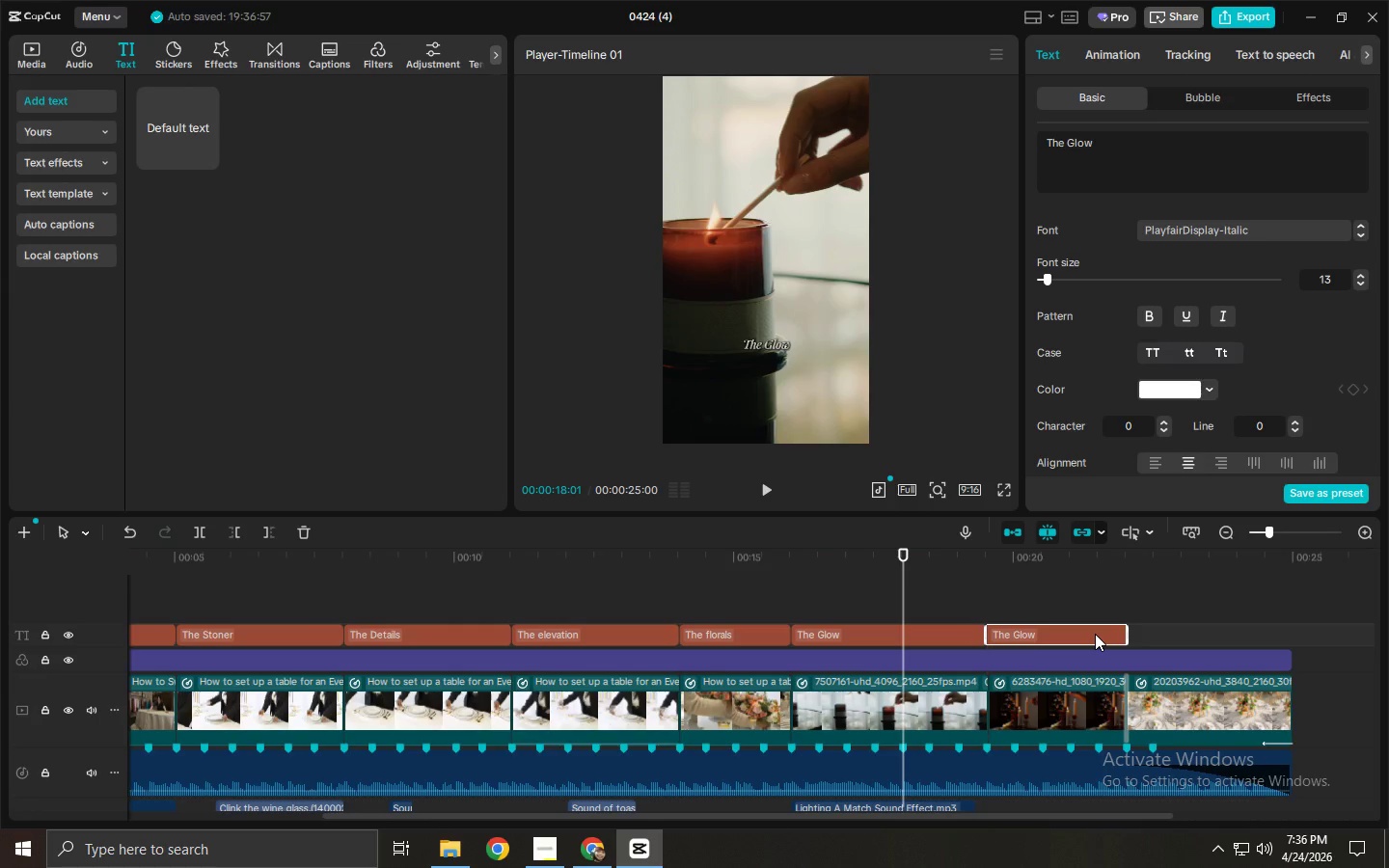 
key(Delete)
 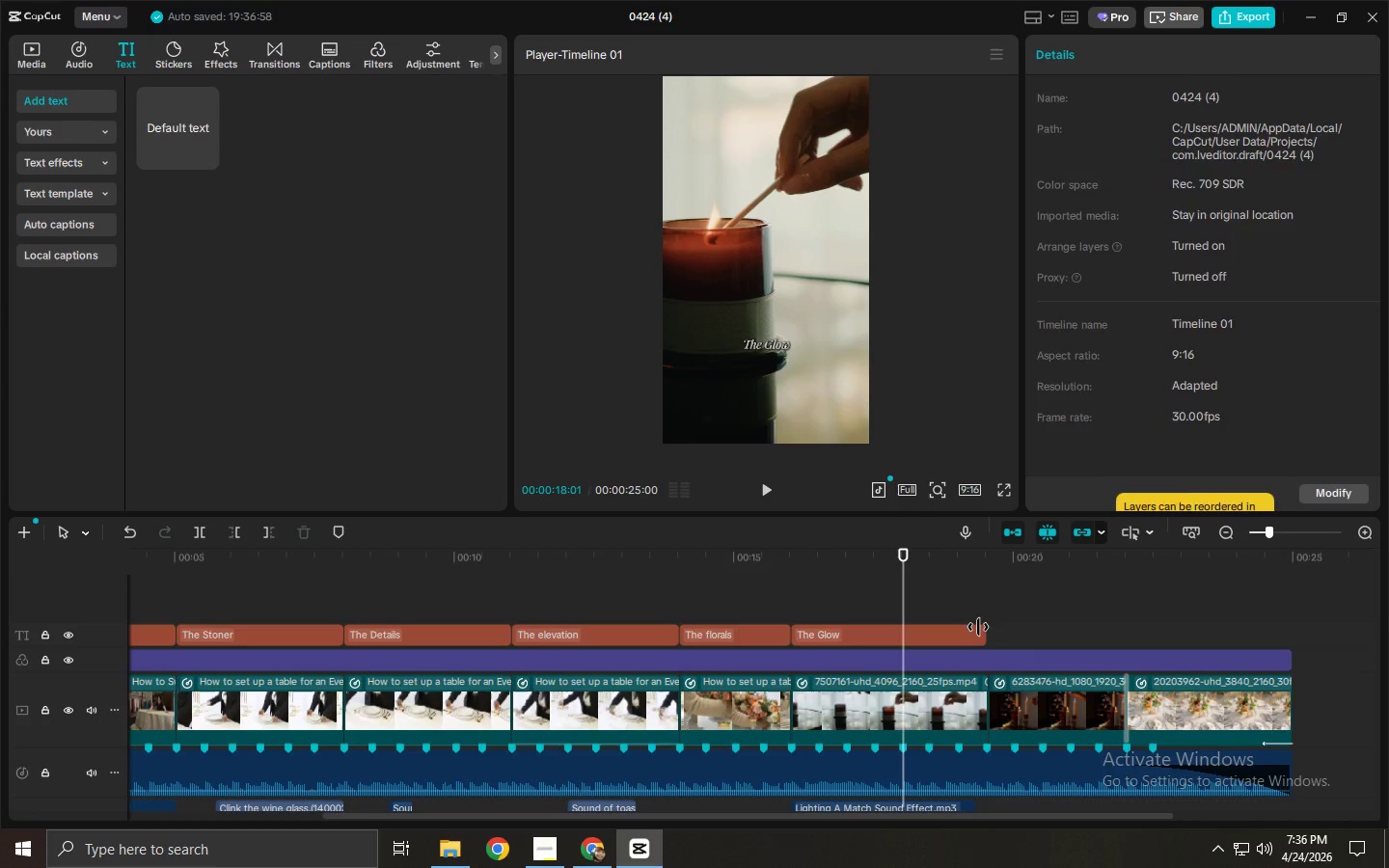 
left_click([973, 627])
 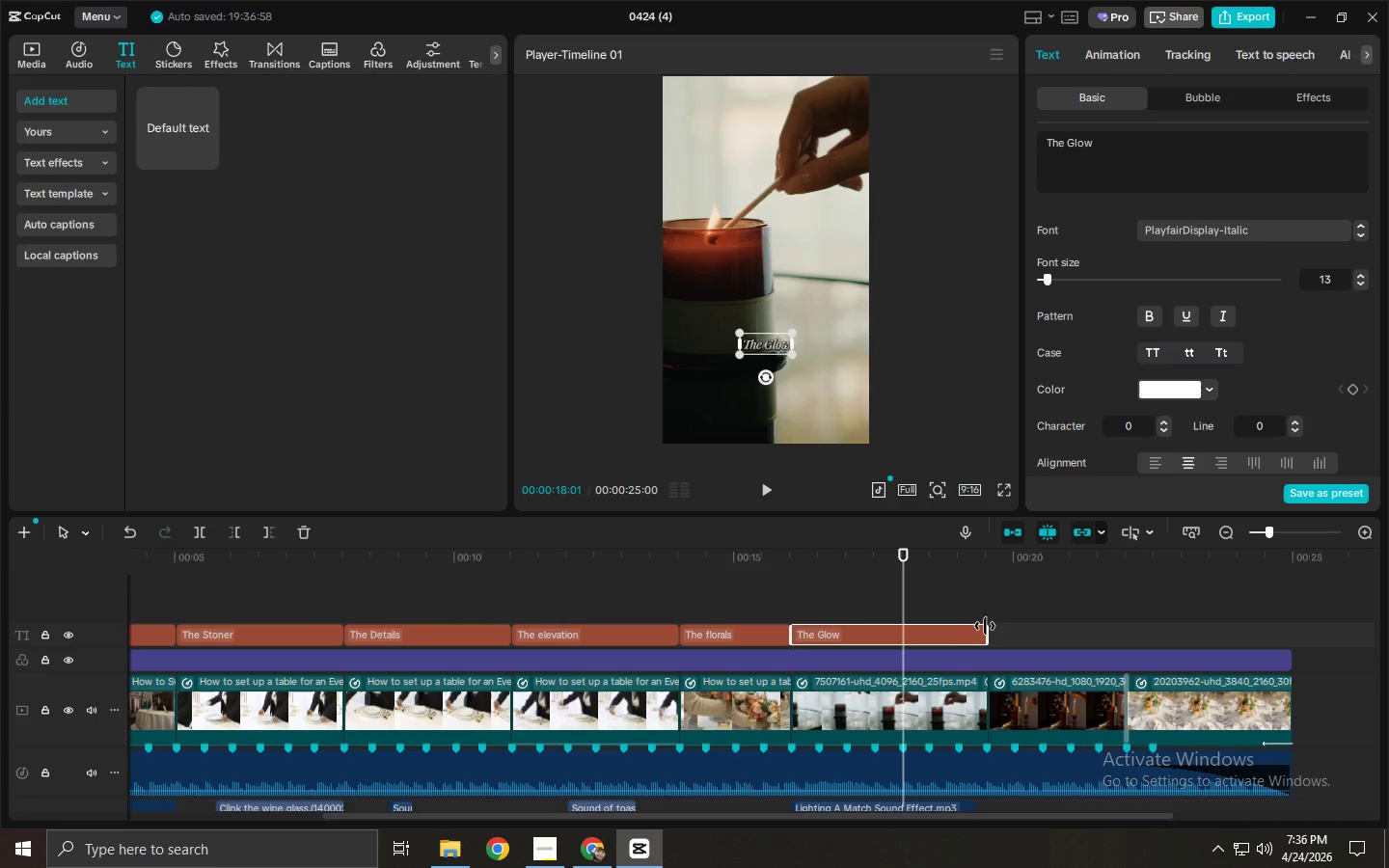 
left_click_drag(start_coordinate=[987, 627], to_coordinate=[1126, 638])
 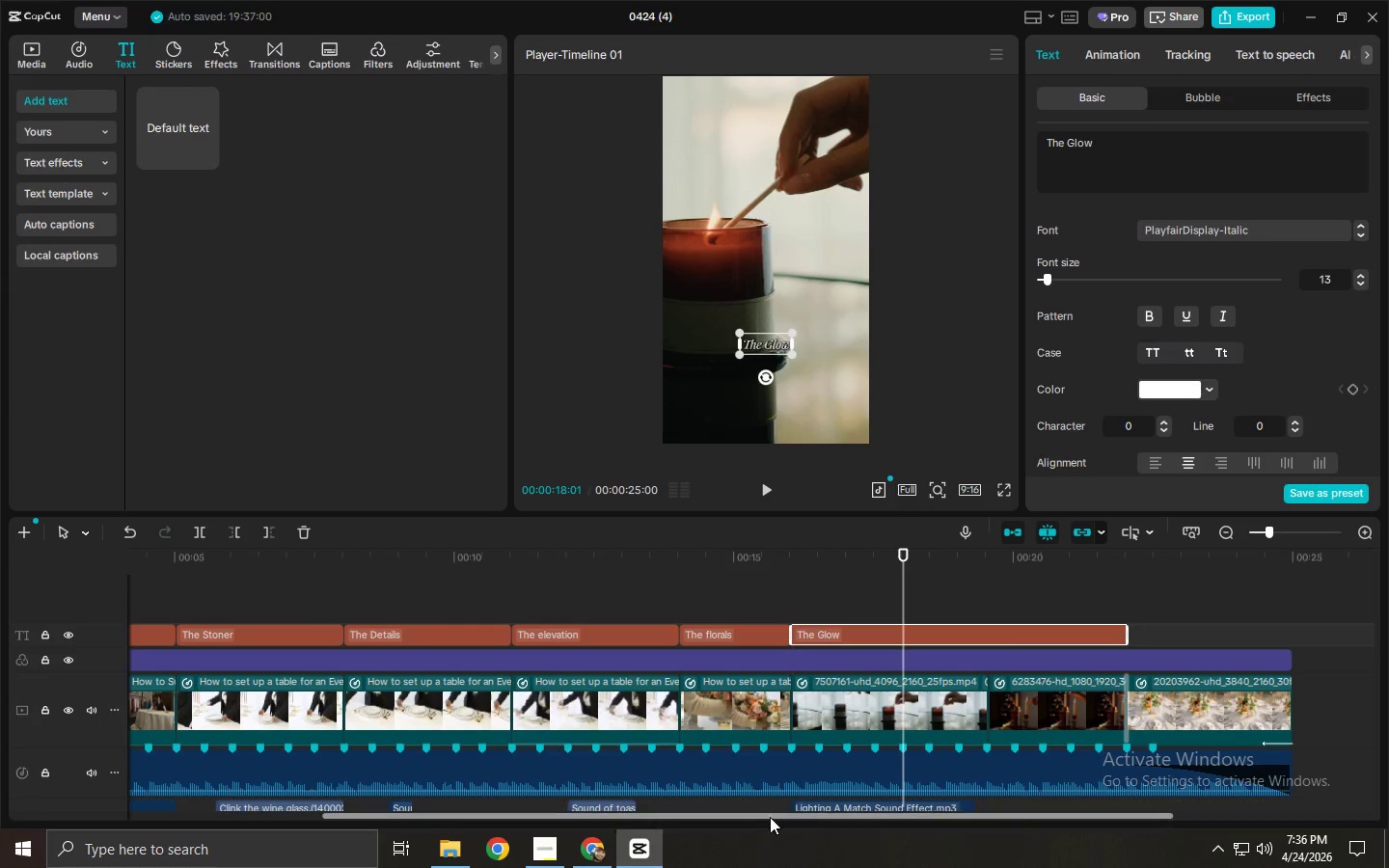 
left_click_drag(start_coordinate=[771, 817], to_coordinate=[916, 817])
 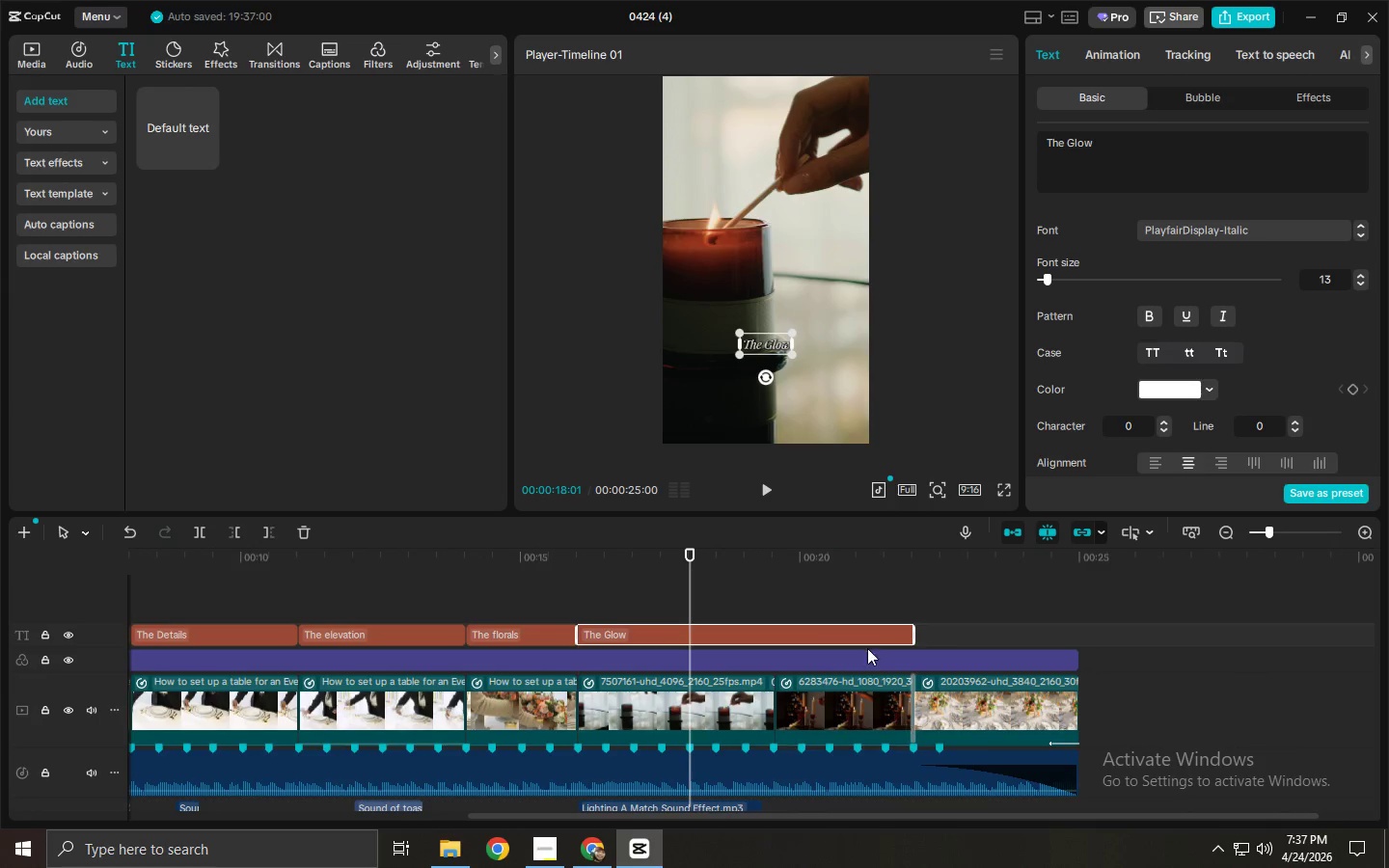 
hold_key(key=AltLeft, duration=1.38)
left_click_drag(start_coordinate=[871, 626], to_coordinate=[1209, 630])
 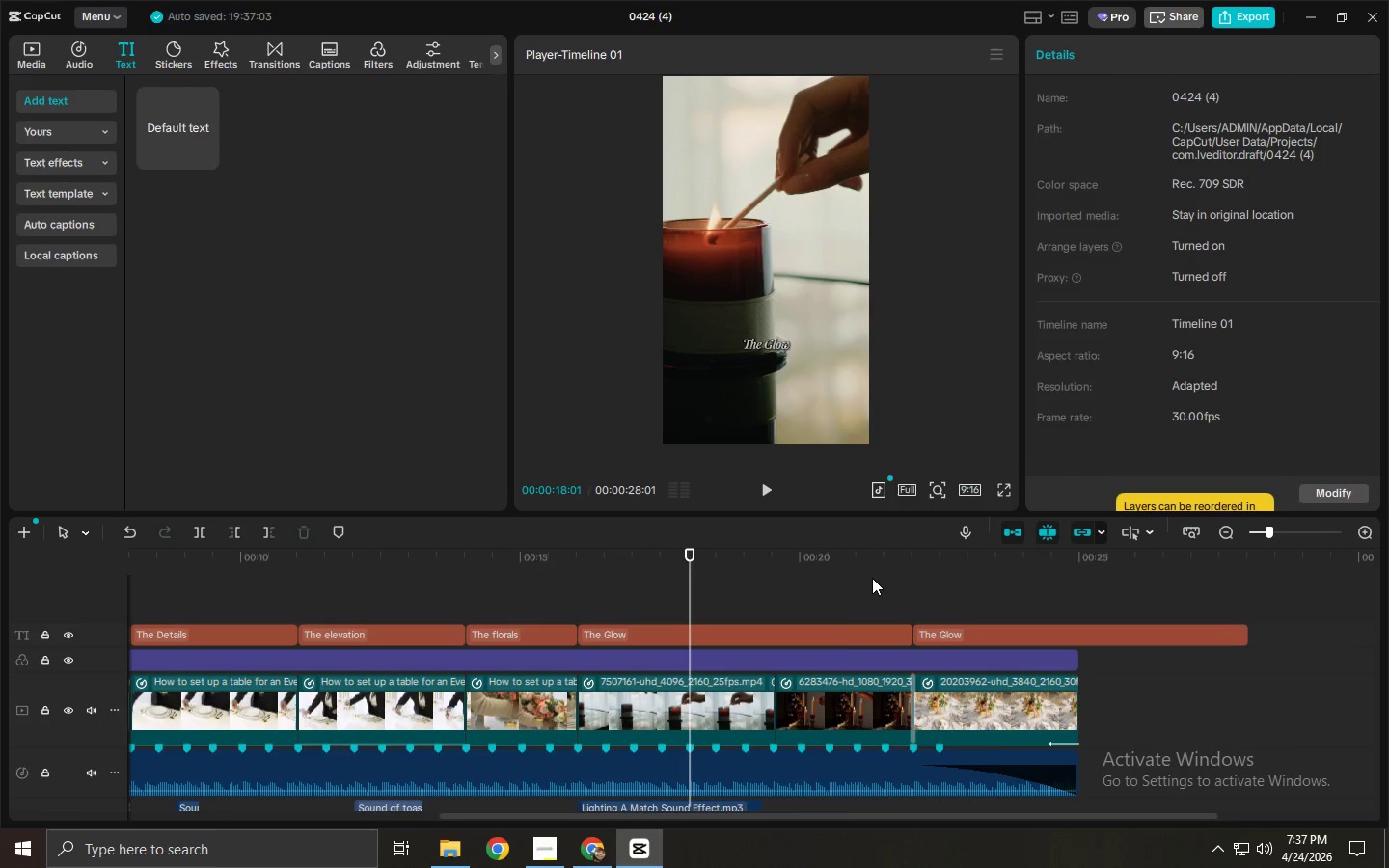 
left_click_drag(start_coordinate=[869, 569], to_coordinate=[1049, 585])
 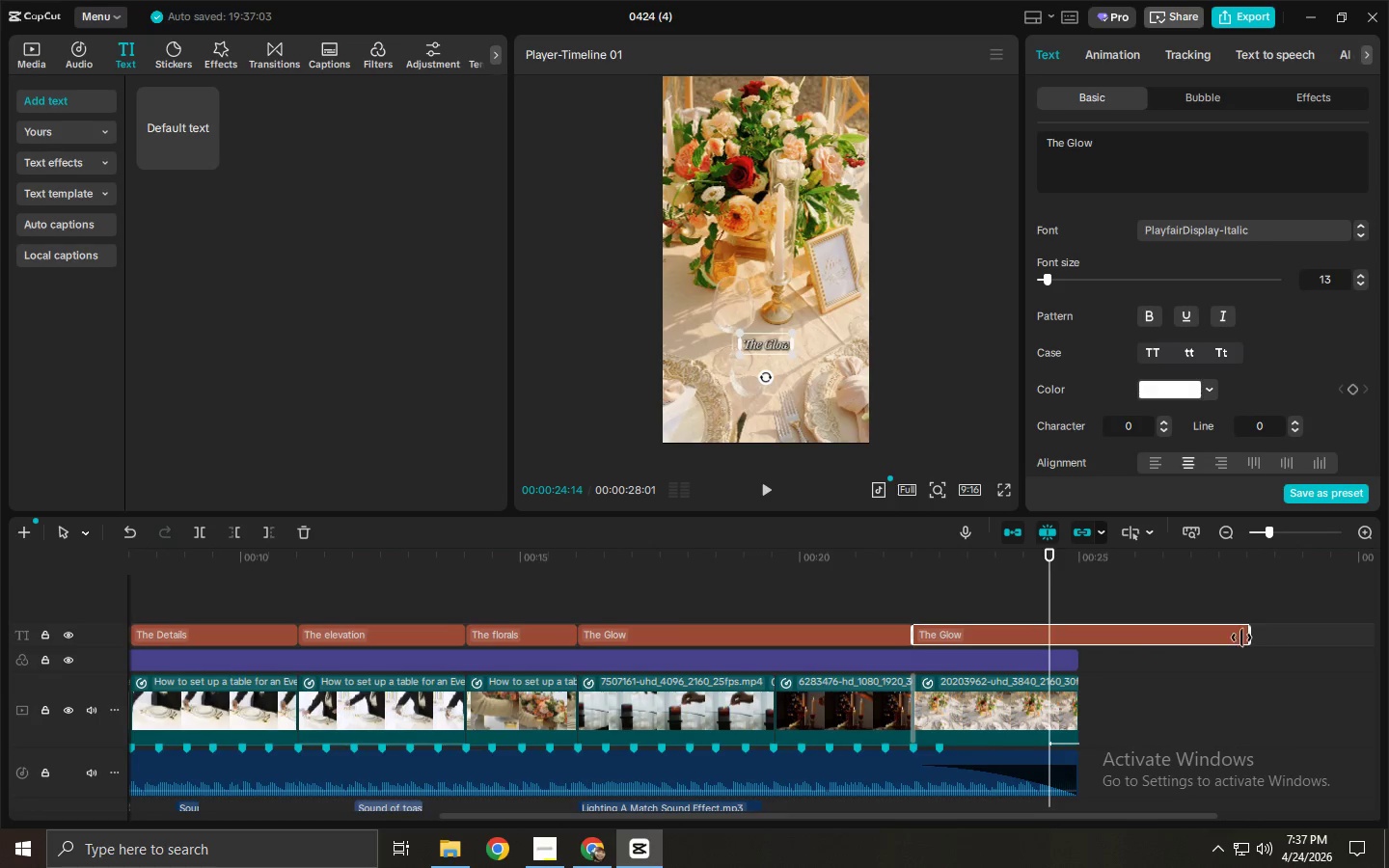 
left_click_drag(start_coordinate=[1242, 637], to_coordinate=[1233, 643])
 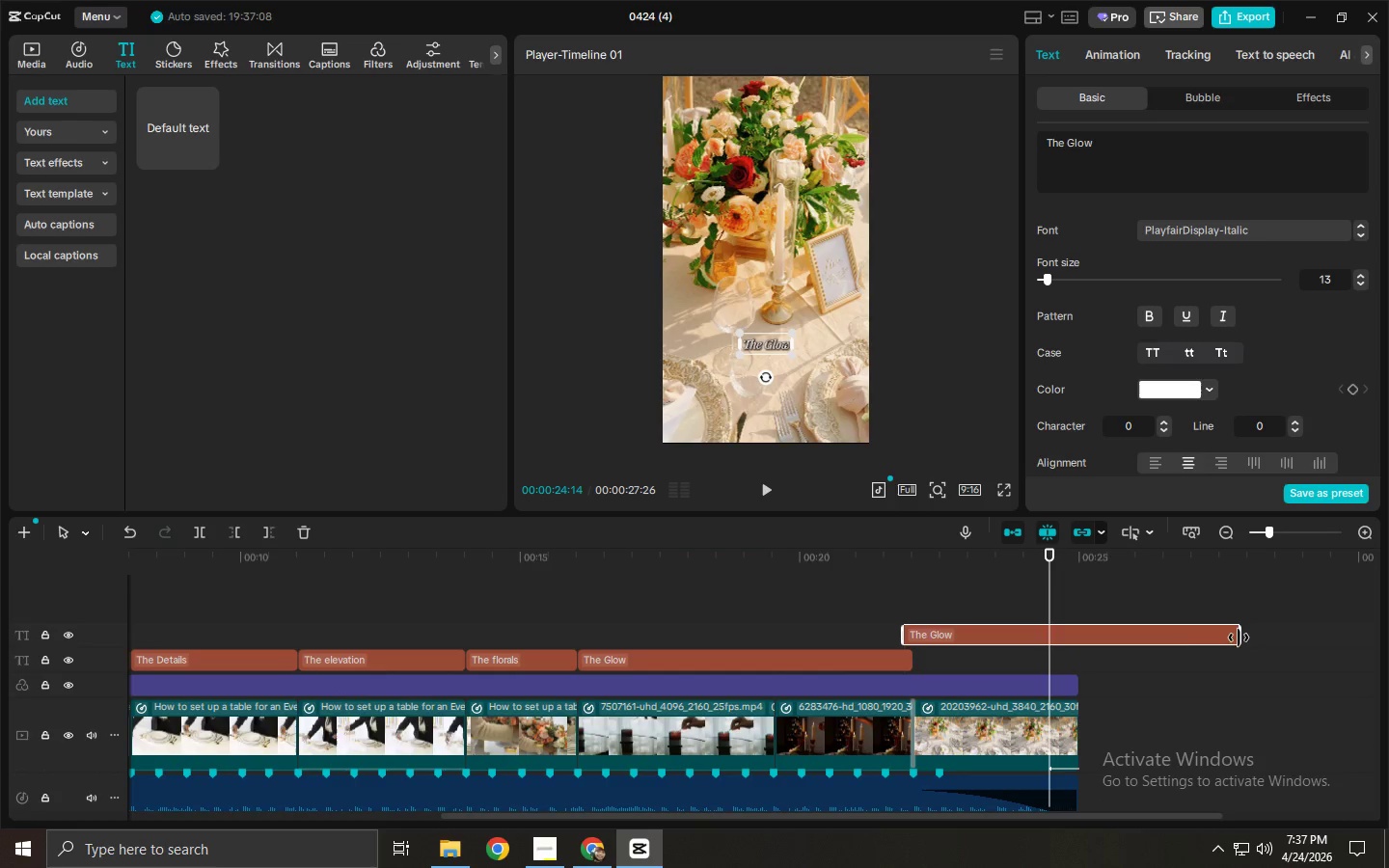 
left_click_drag(start_coordinate=[1196, 633], to_coordinate=[1223, 653])
 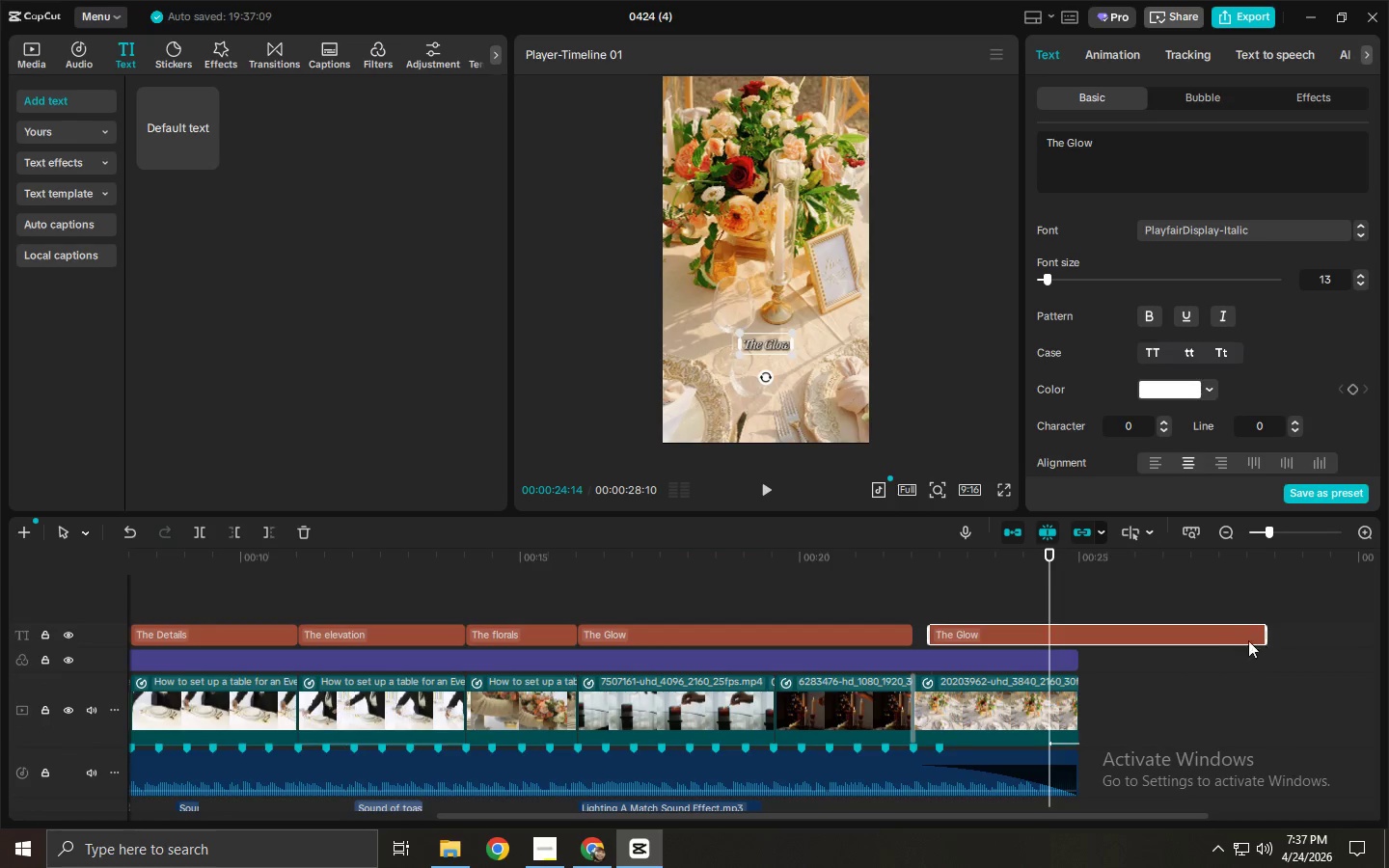 
left_click_drag(start_coordinate=[1232, 637], to_coordinate=[1207, 637])
 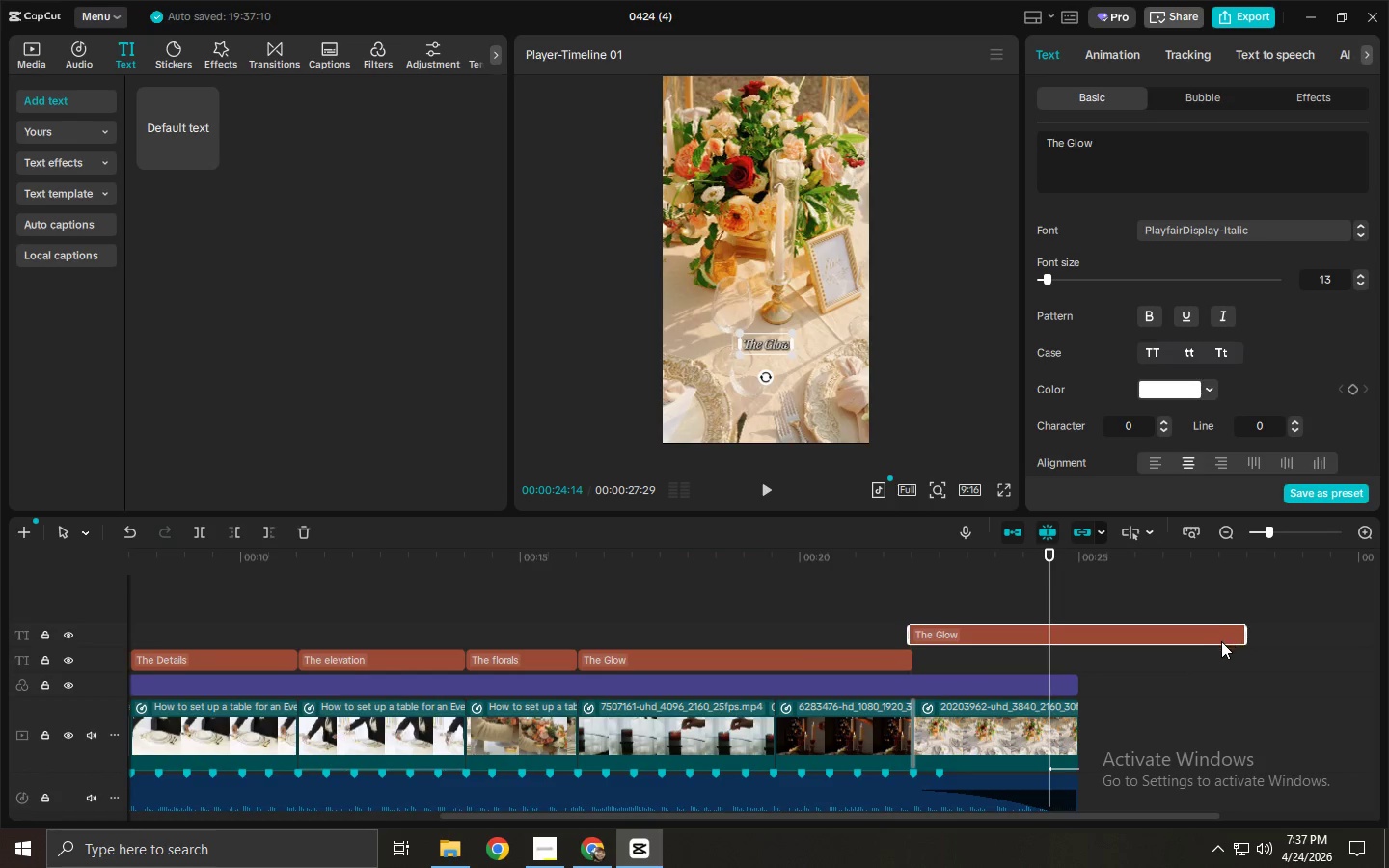 
left_click_drag(start_coordinate=[1216, 642], to_coordinate=[1217, 669])
 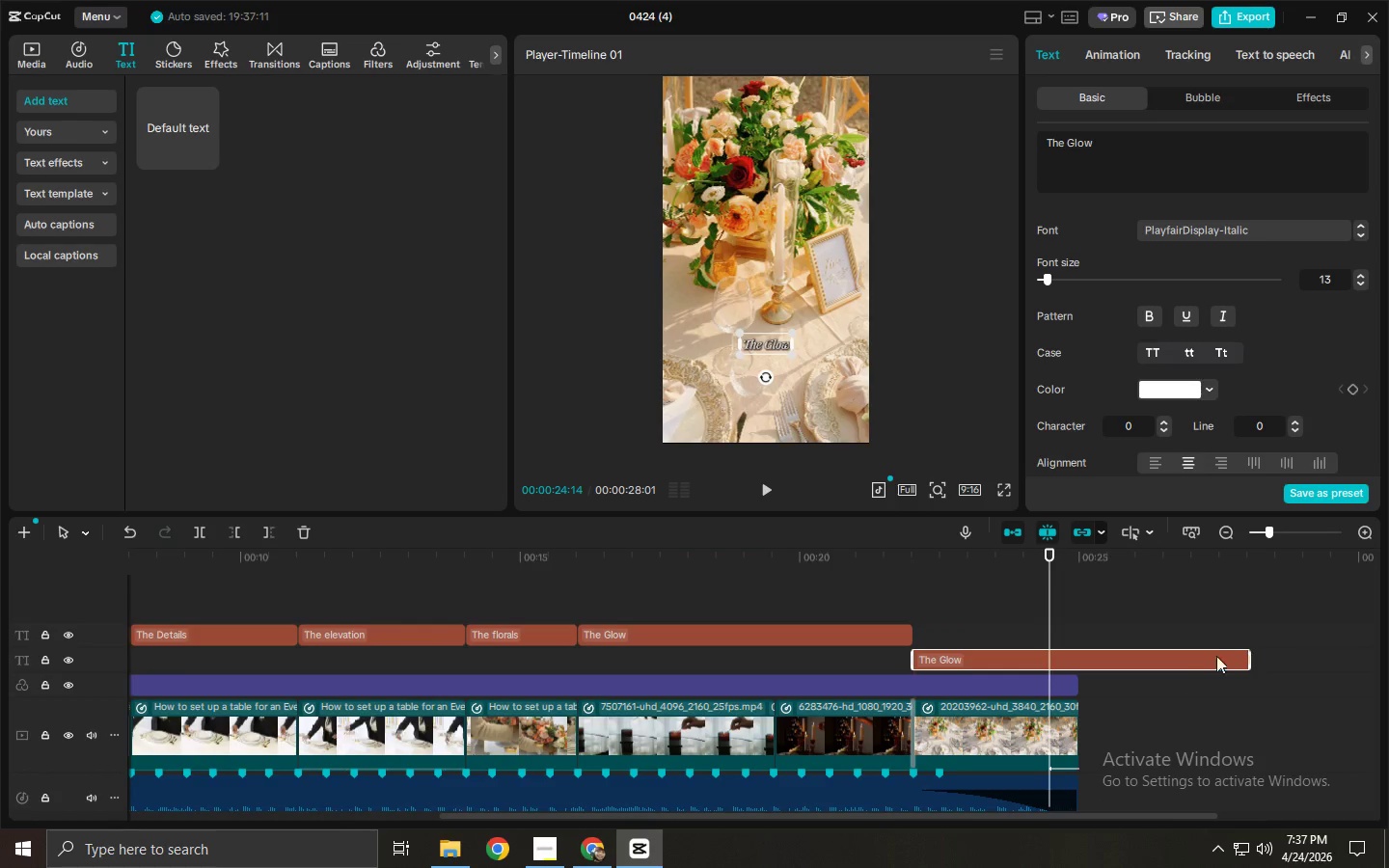 
left_click_drag(start_coordinate=[1194, 658], to_coordinate=[1197, 640])
 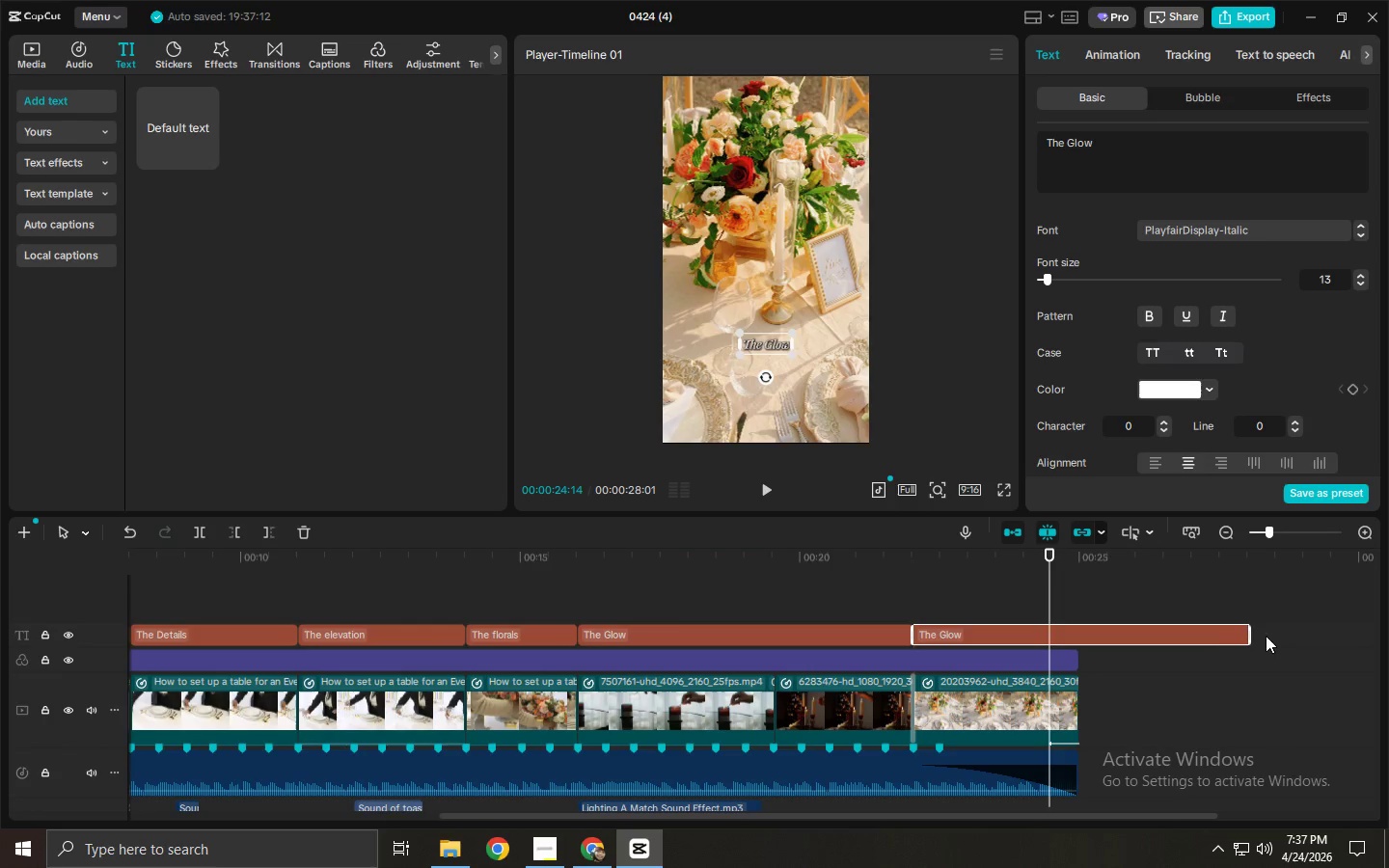 
left_click_drag(start_coordinate=[1242, 636], to_coordinate=[1253, 637])
 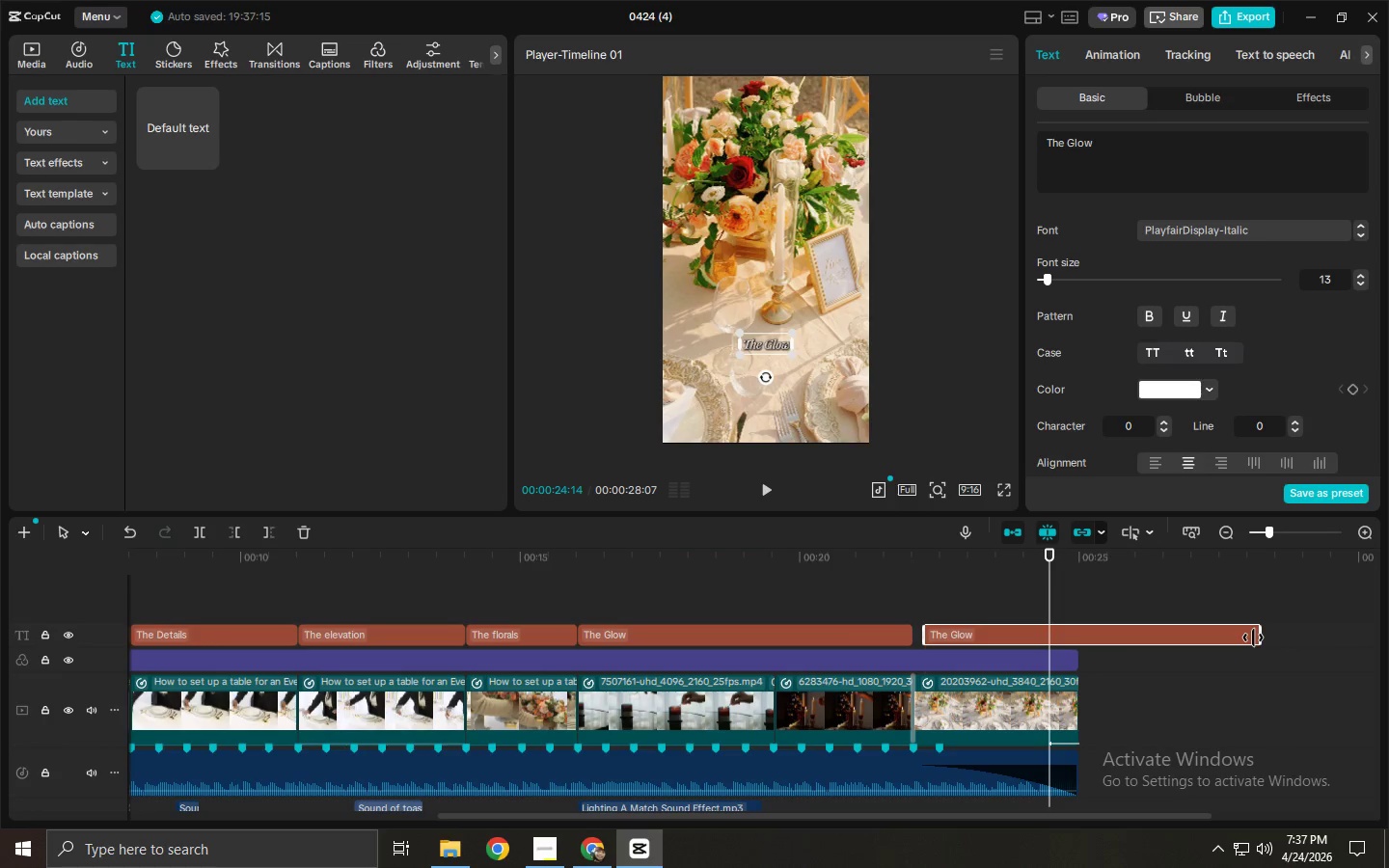 
left_click_drag(start_coordinate=[1253, 637], to_coordinate=[1244, 637])
 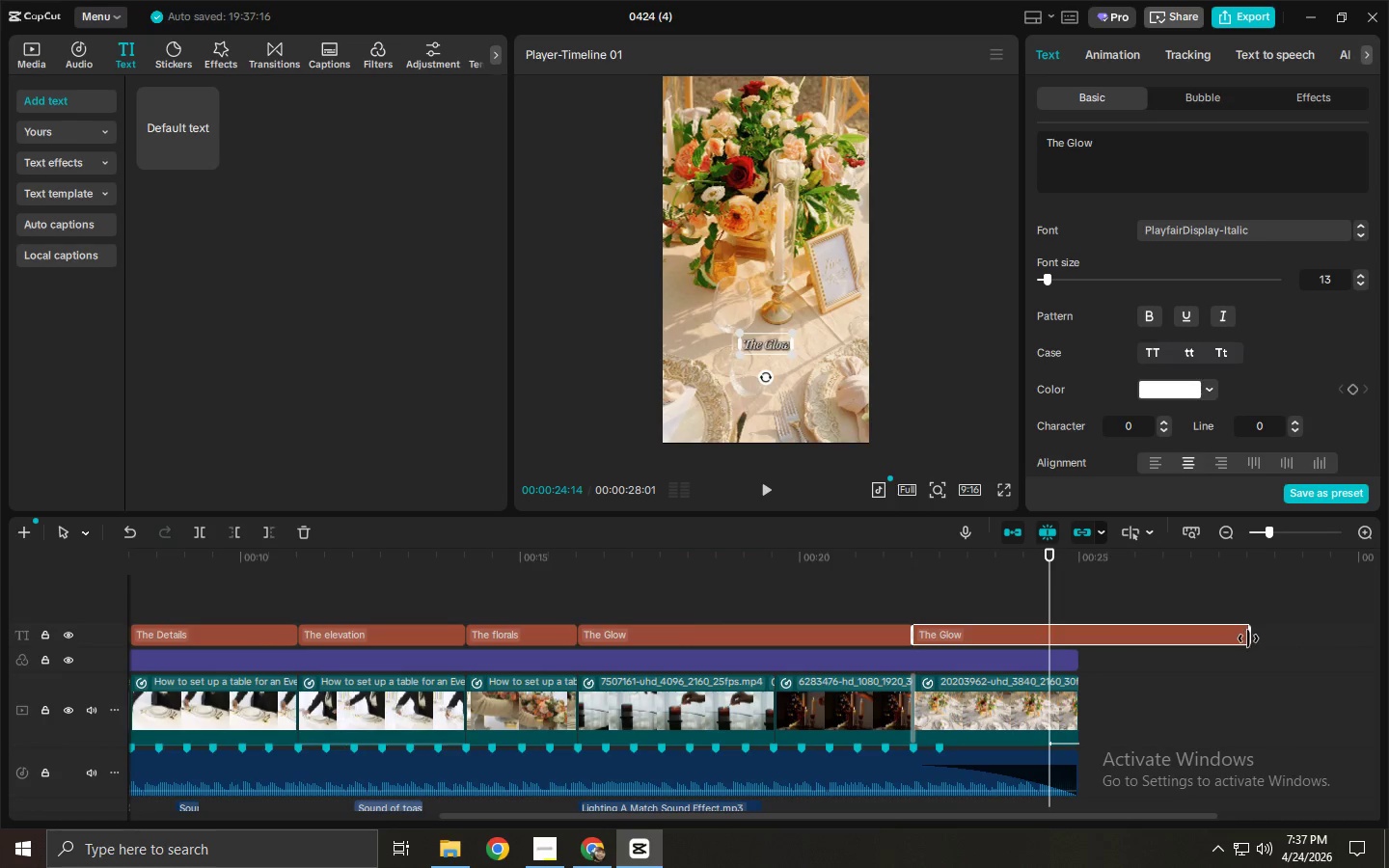 
left_click_drag(start_coordinate=[1250, 637], to_coordinate=[1077, 638])
 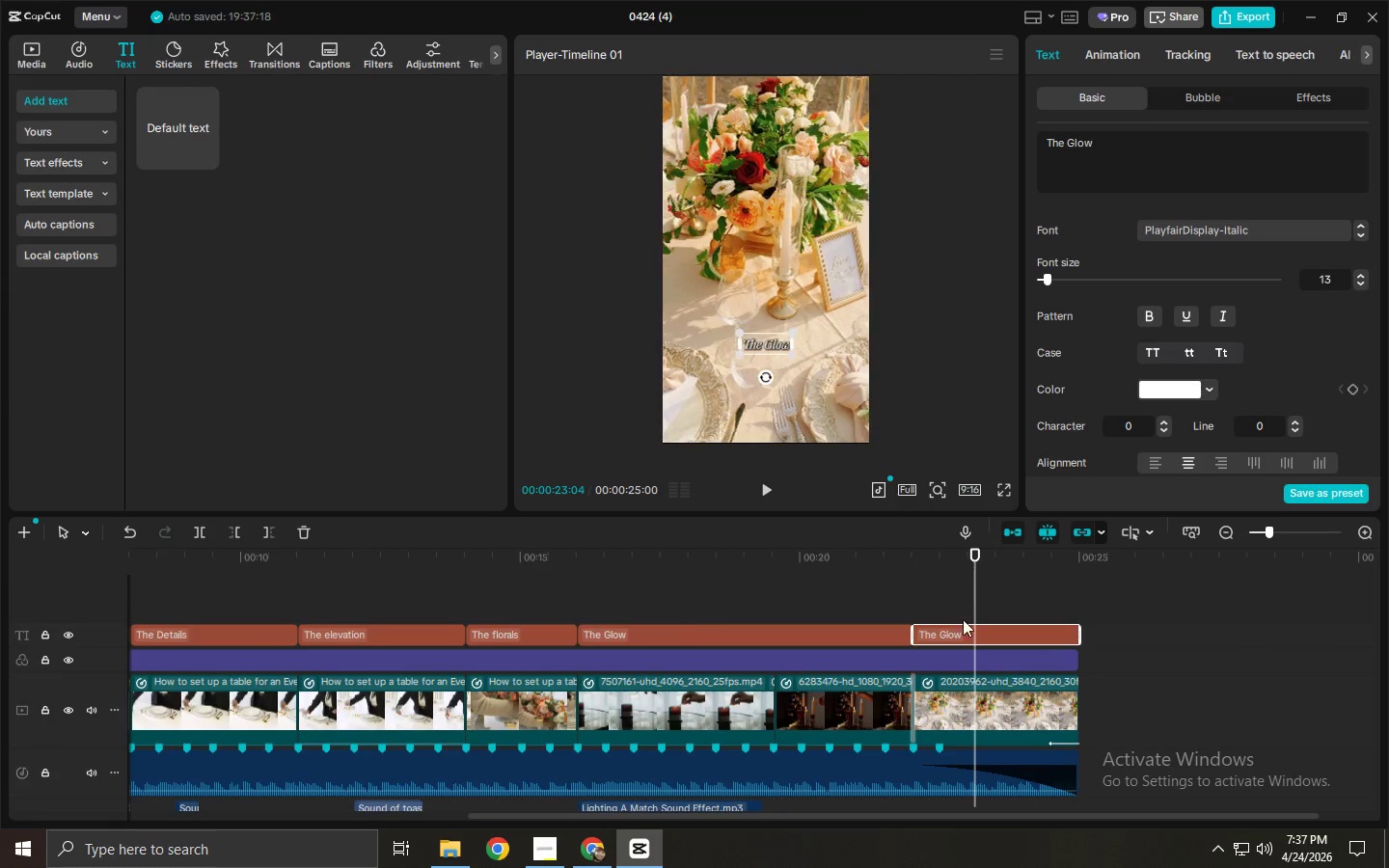 
double_click([967, 627])
 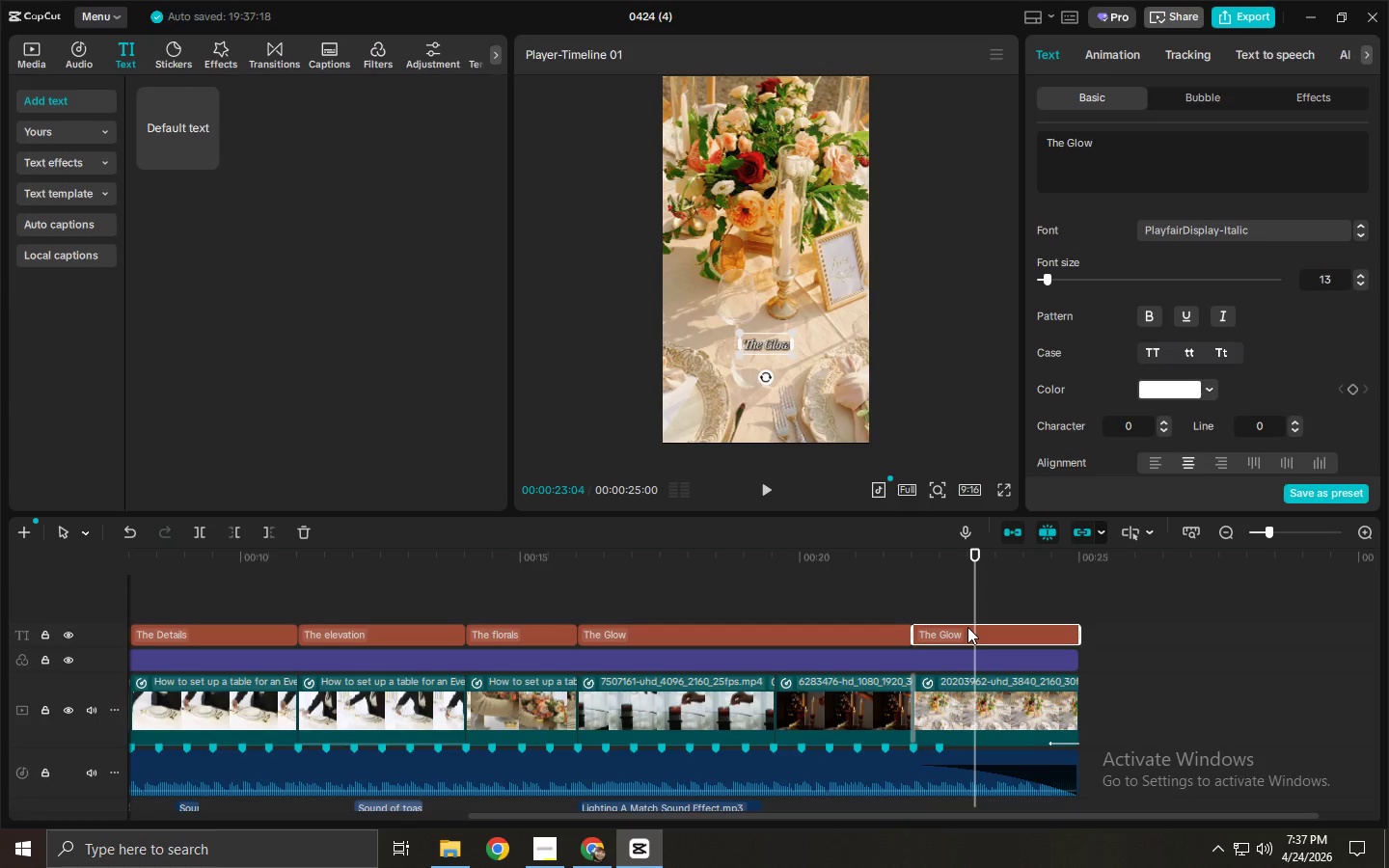 
left_click([1172, 176])
 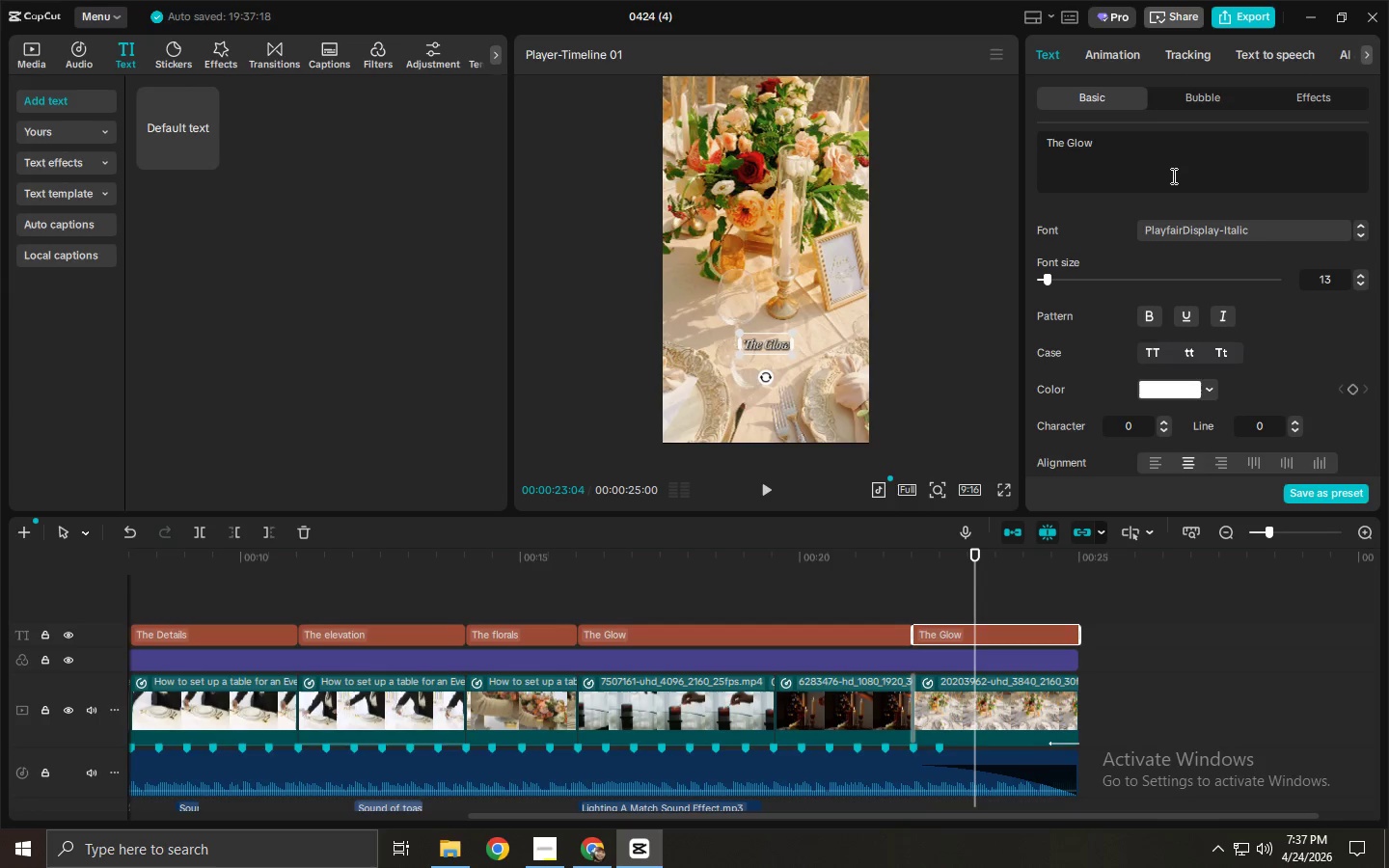 
key(Control+A)
 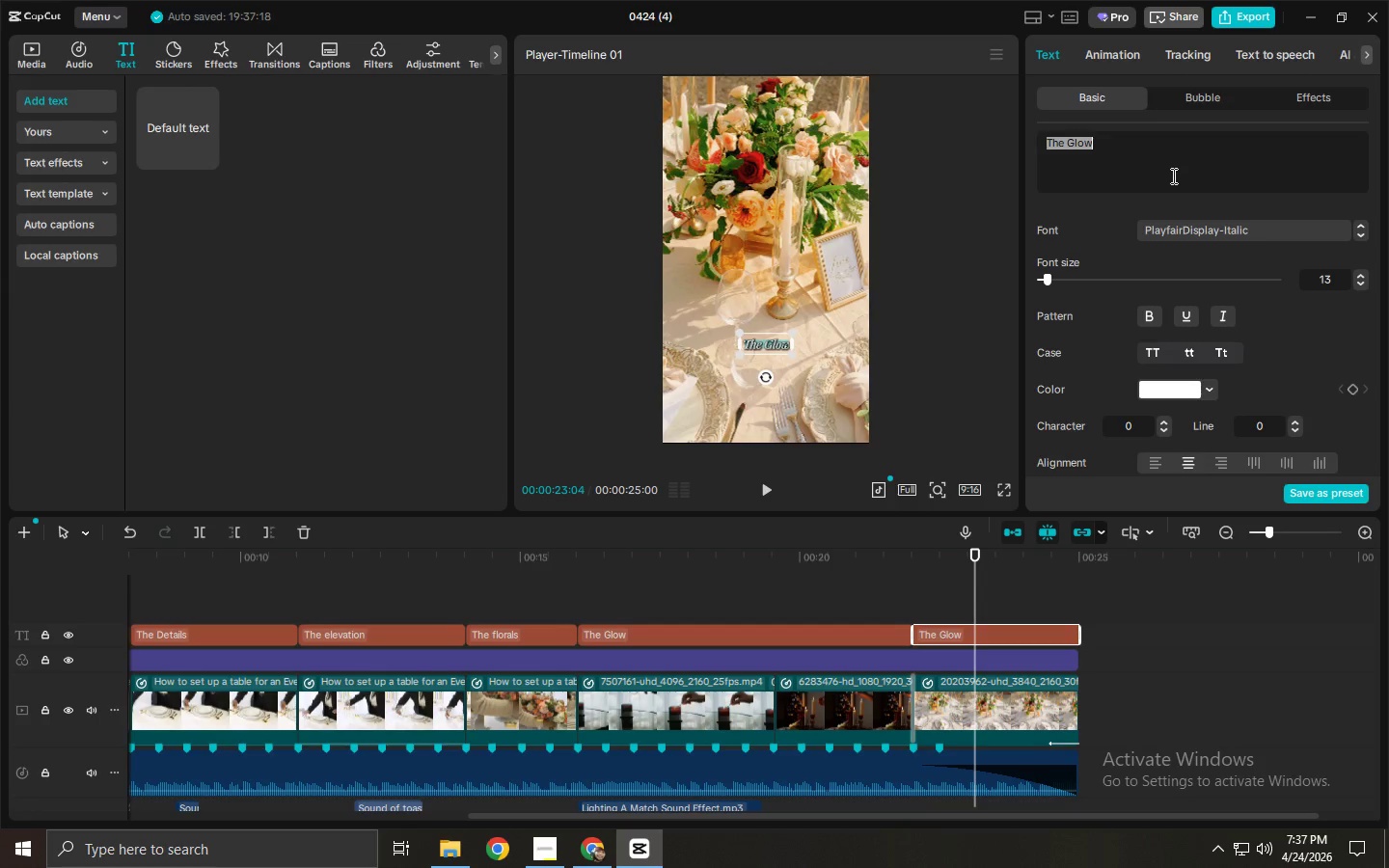 
type(The ep)
key(Backspace)
type(xperience)
 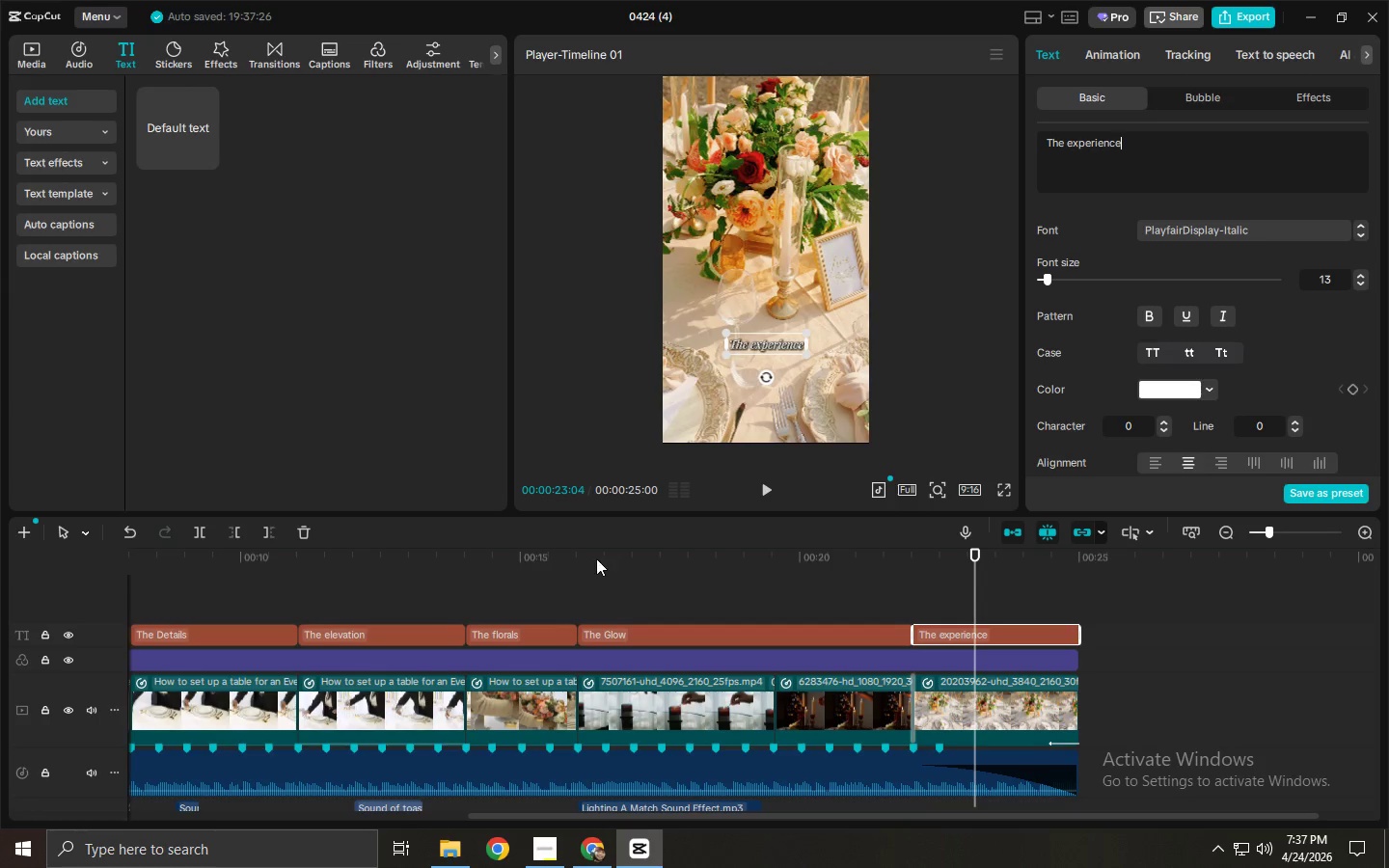 
left_click_drag(start_coordinate=[559, 562], to_coordinate=[0, 572])
 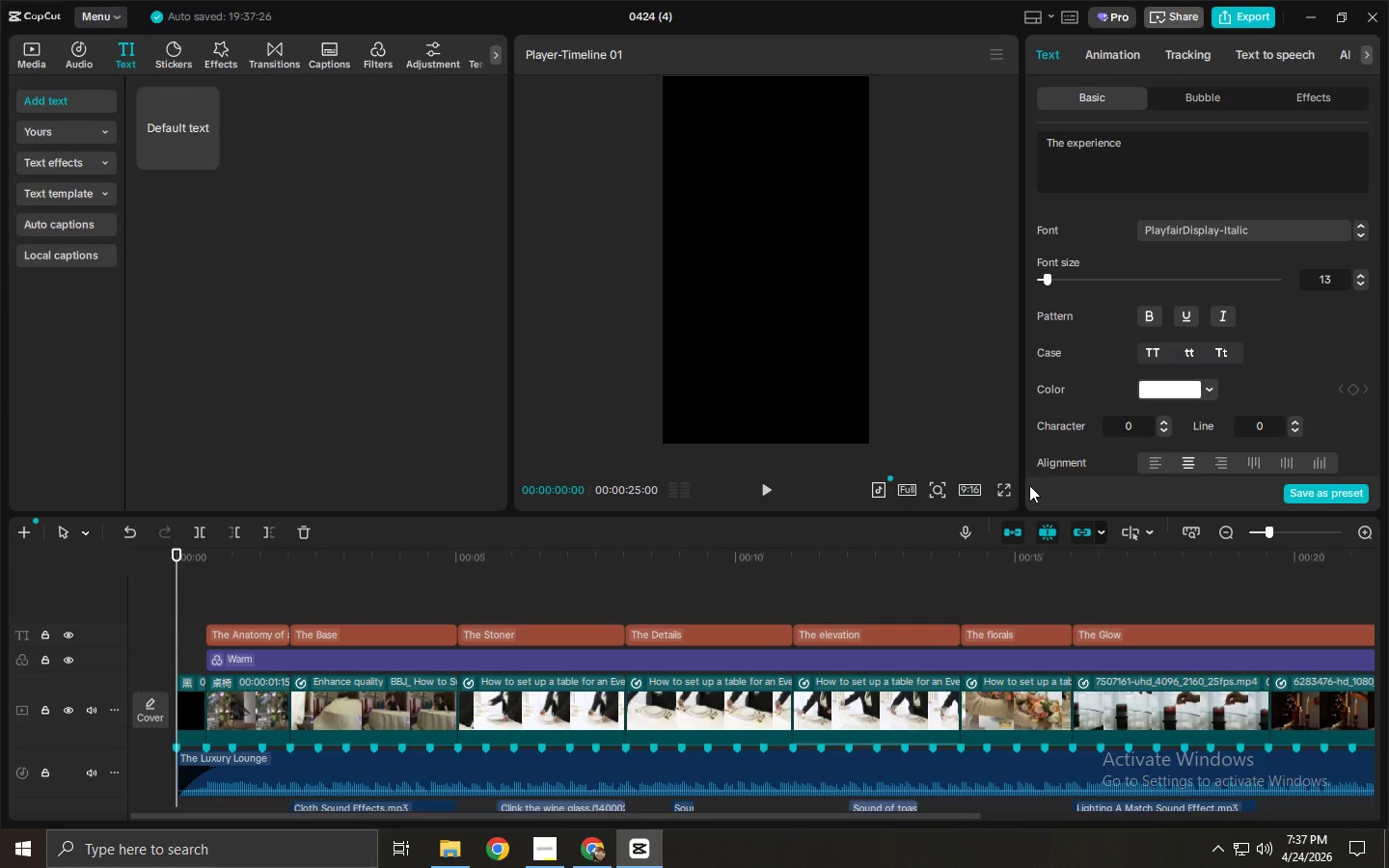 
left_click([1005, 489])
 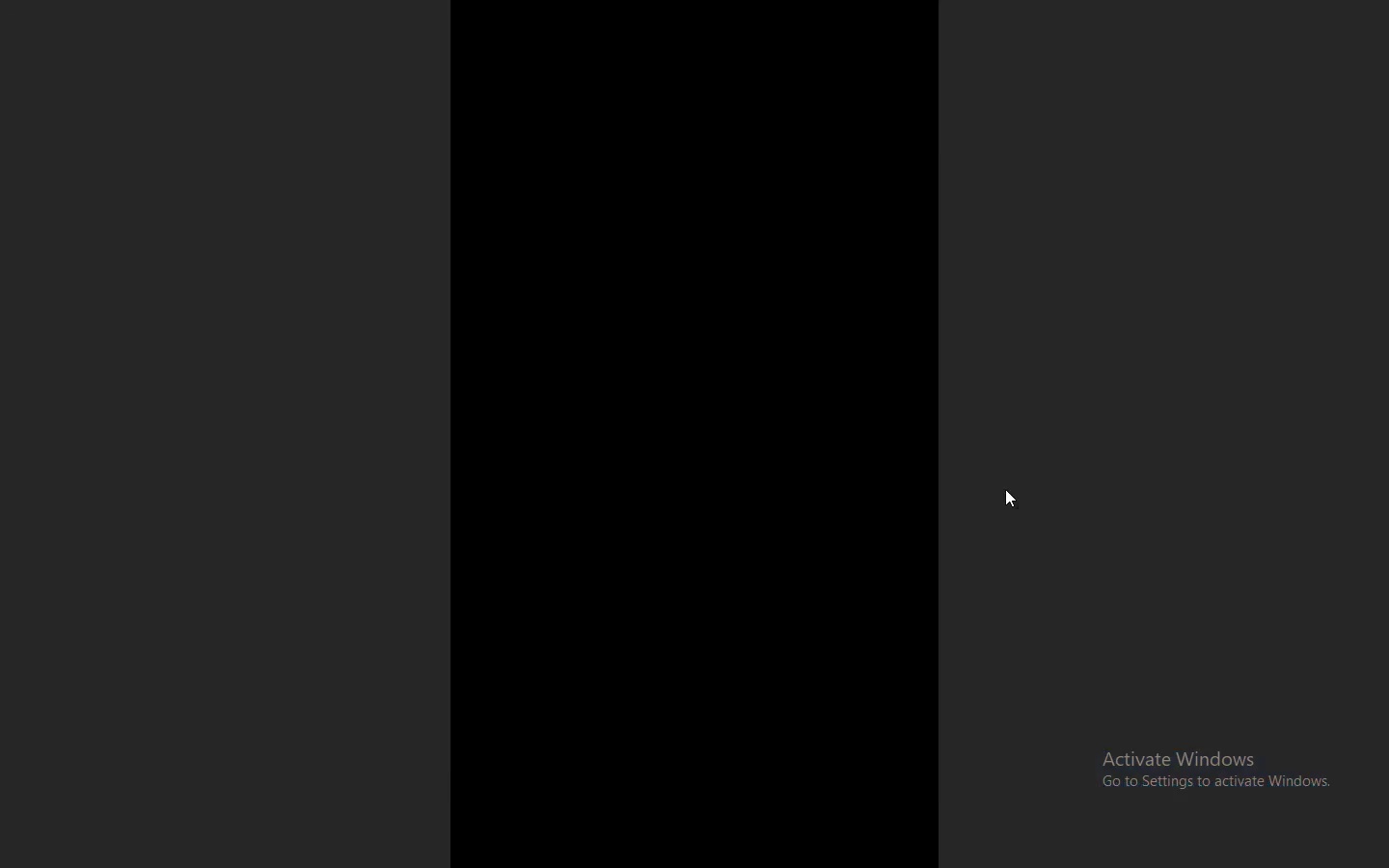 
key(Space)
 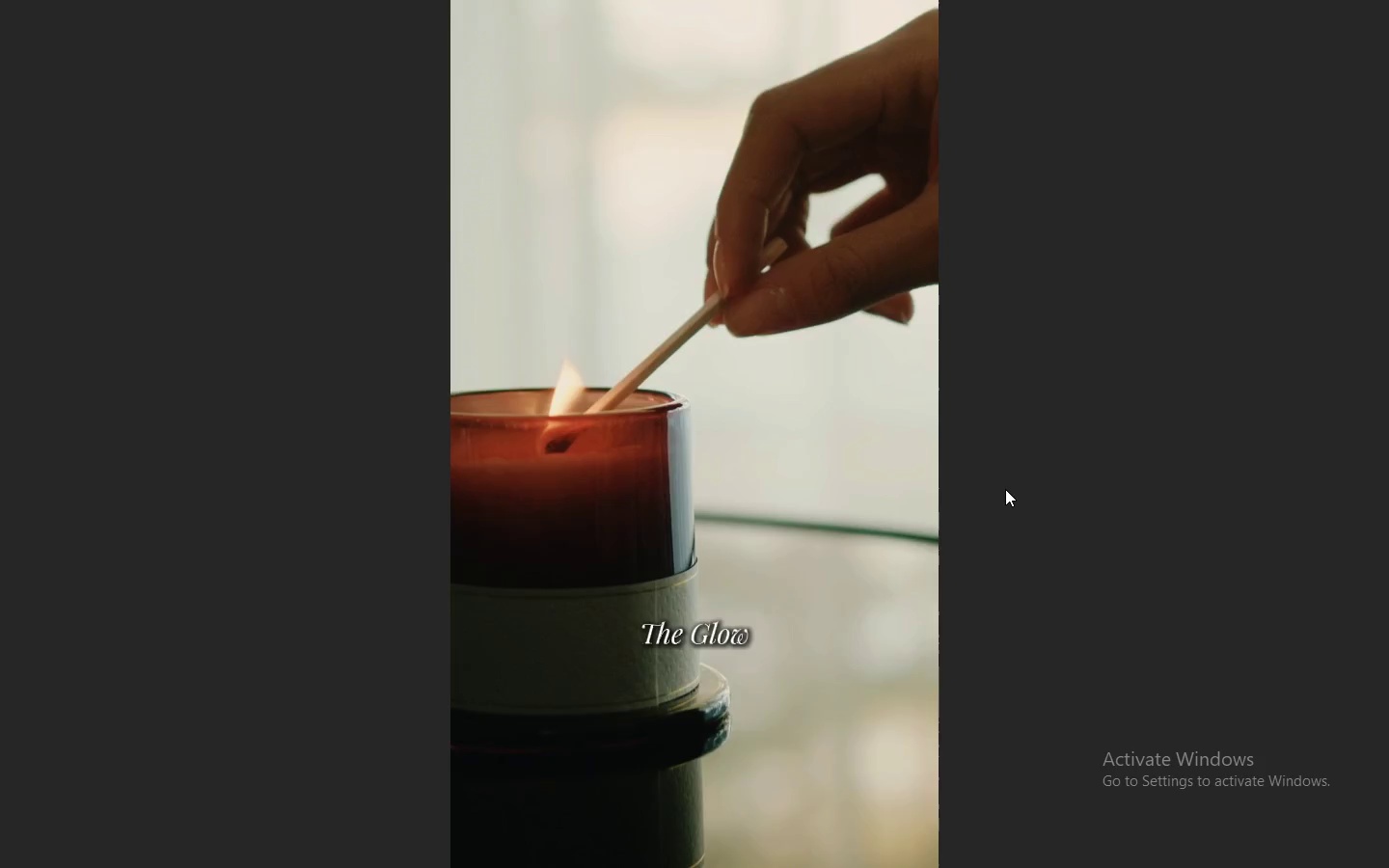 
wait(24.42)
 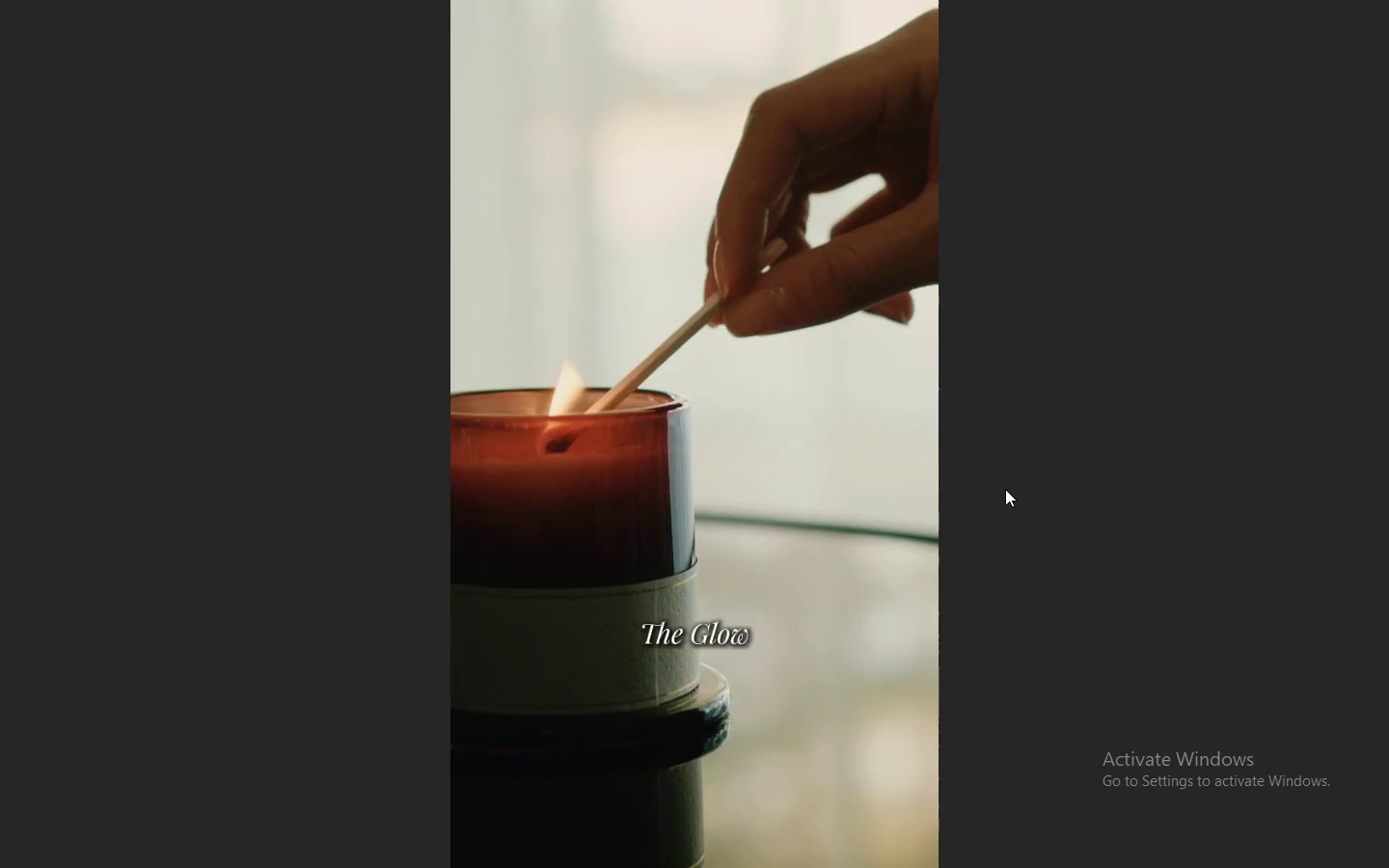 
key(Space)
 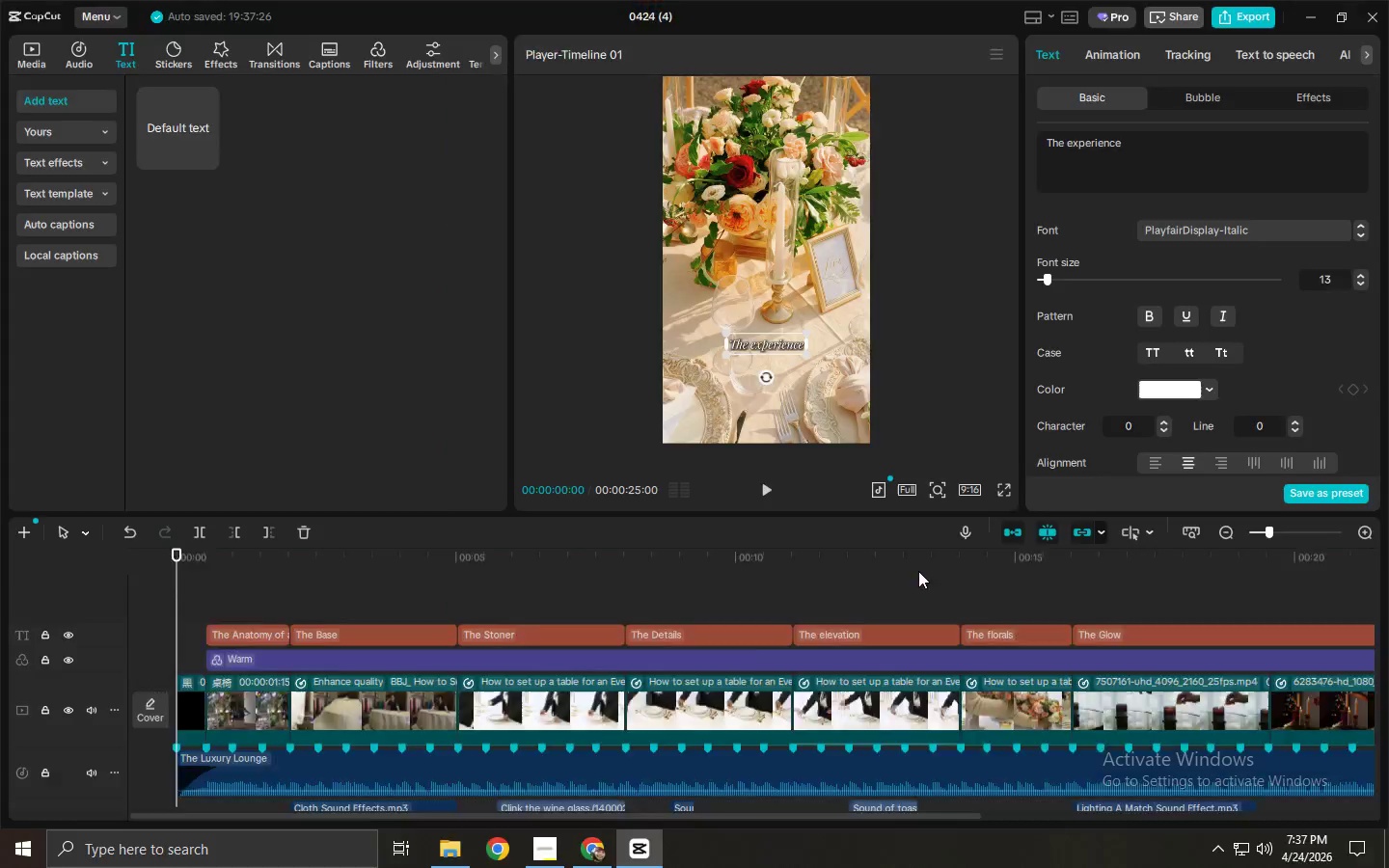 
key(Escape)
 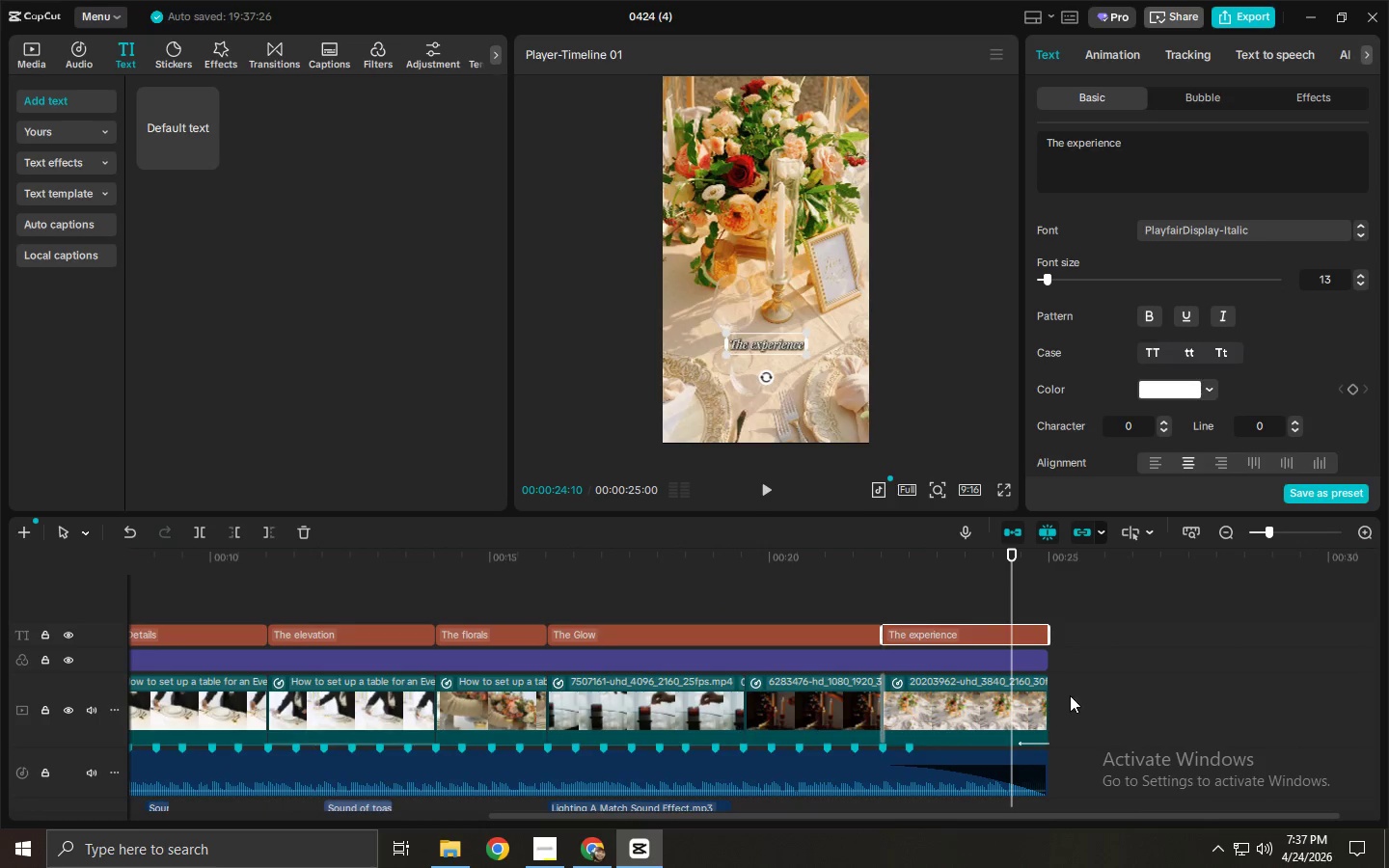 
left_click_drag(start_coordinate=[1132, 697], to_coordinate=[238, 695])
 